 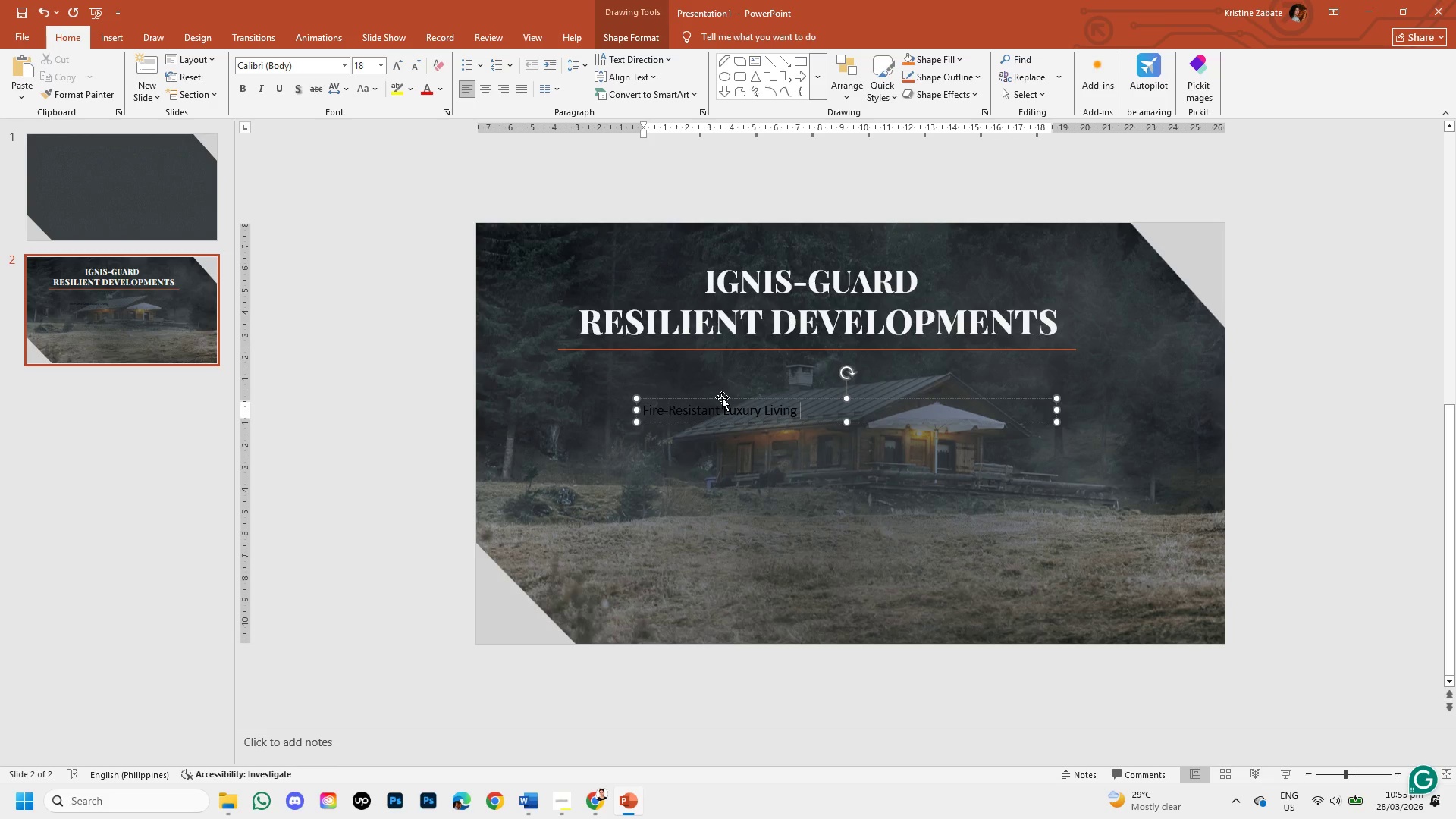 
left_click_drag(start_coordinate=[798, 410], to_coordinate=[642, 410])
 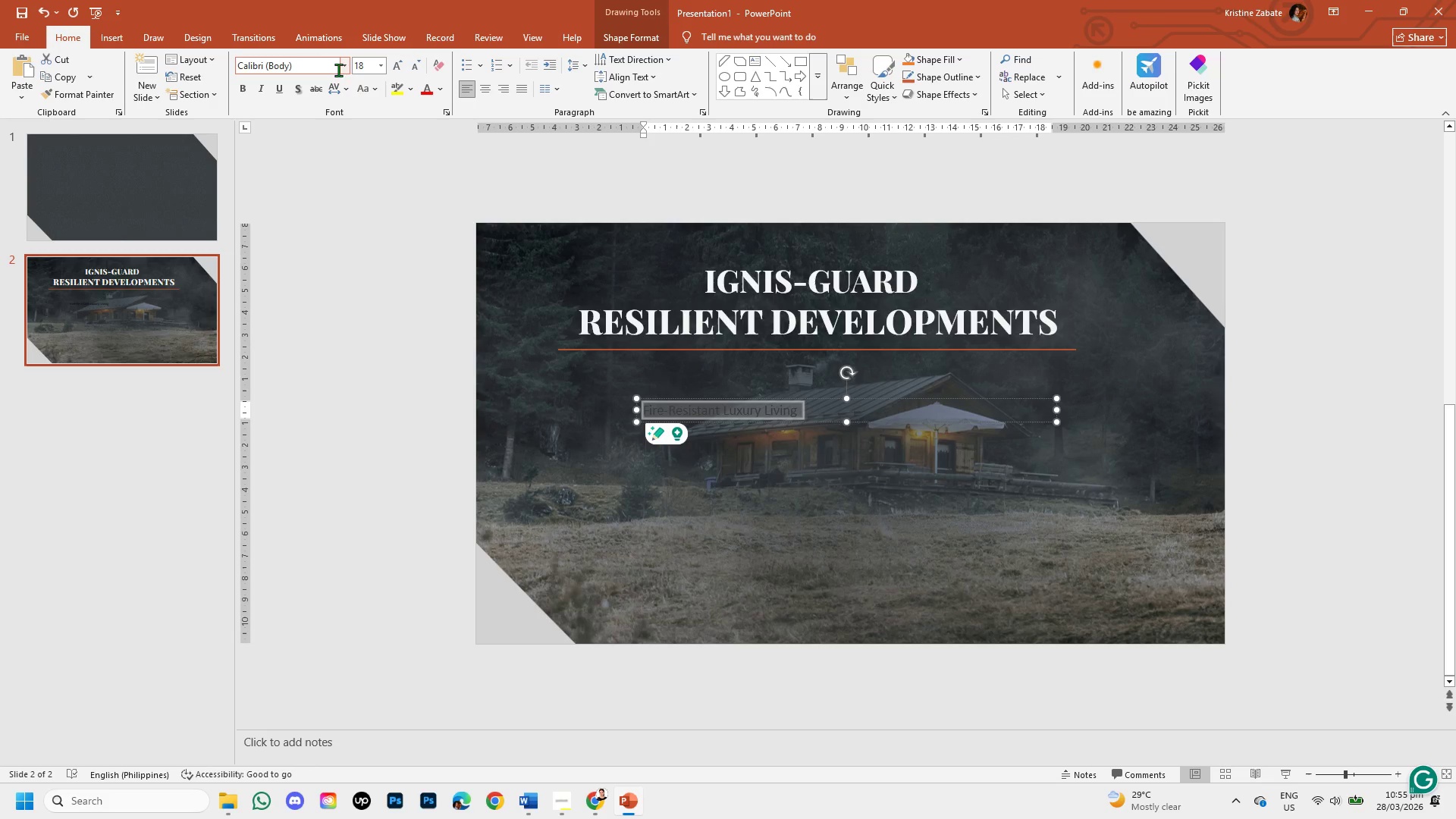 
left_click([344, 70])
 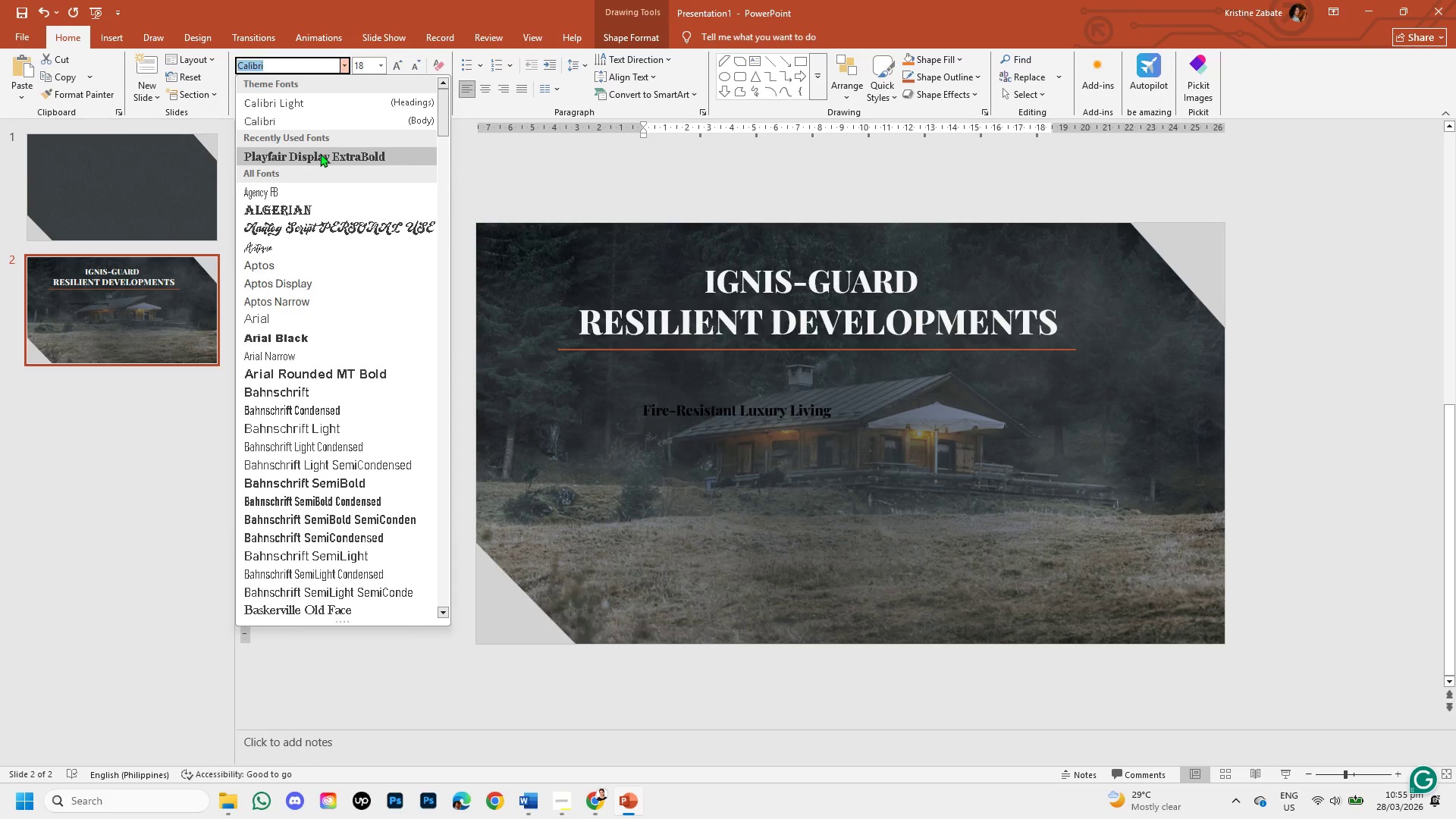 
left_click([320, 153])
 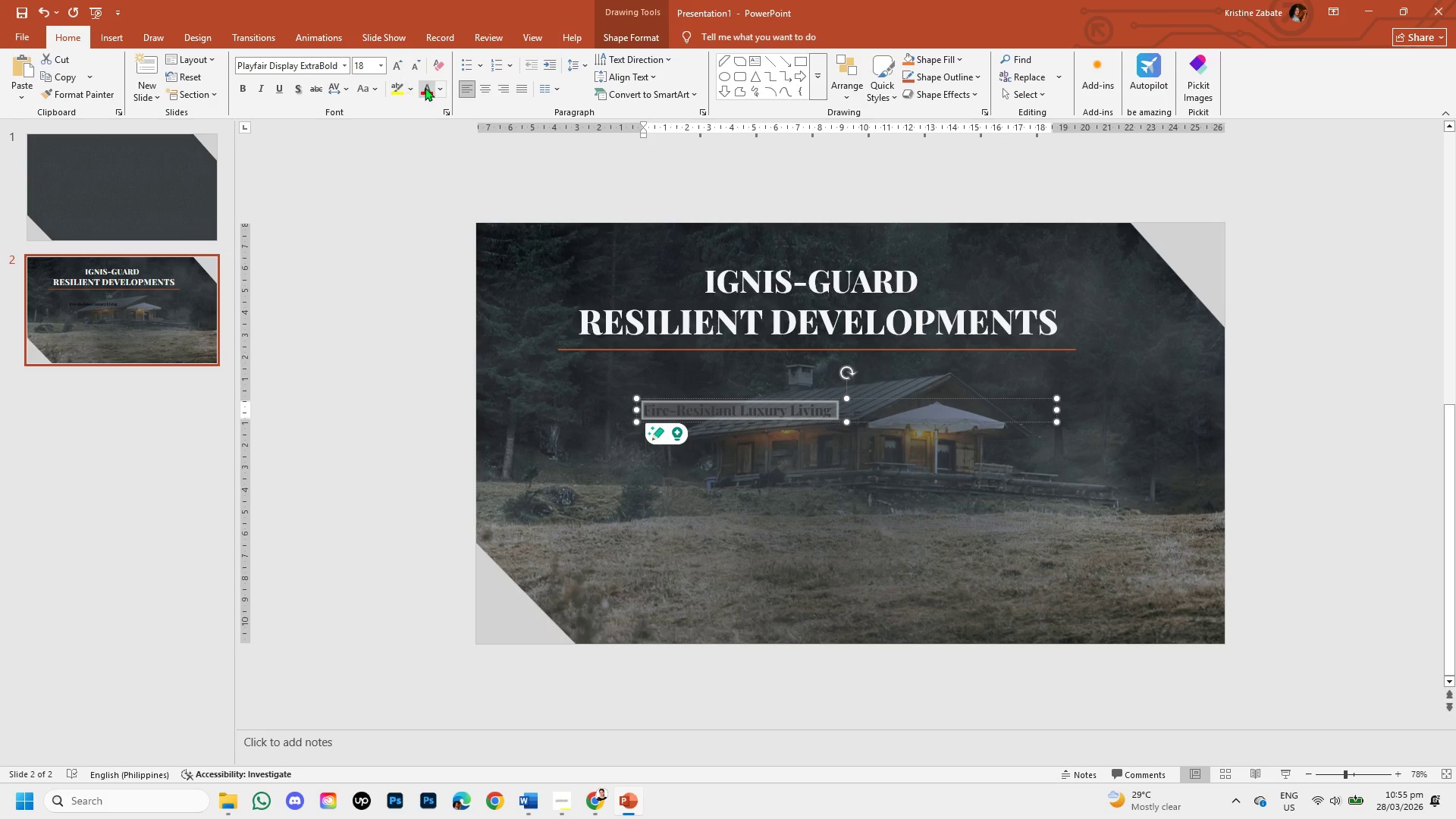 
left_click([437, 87])
 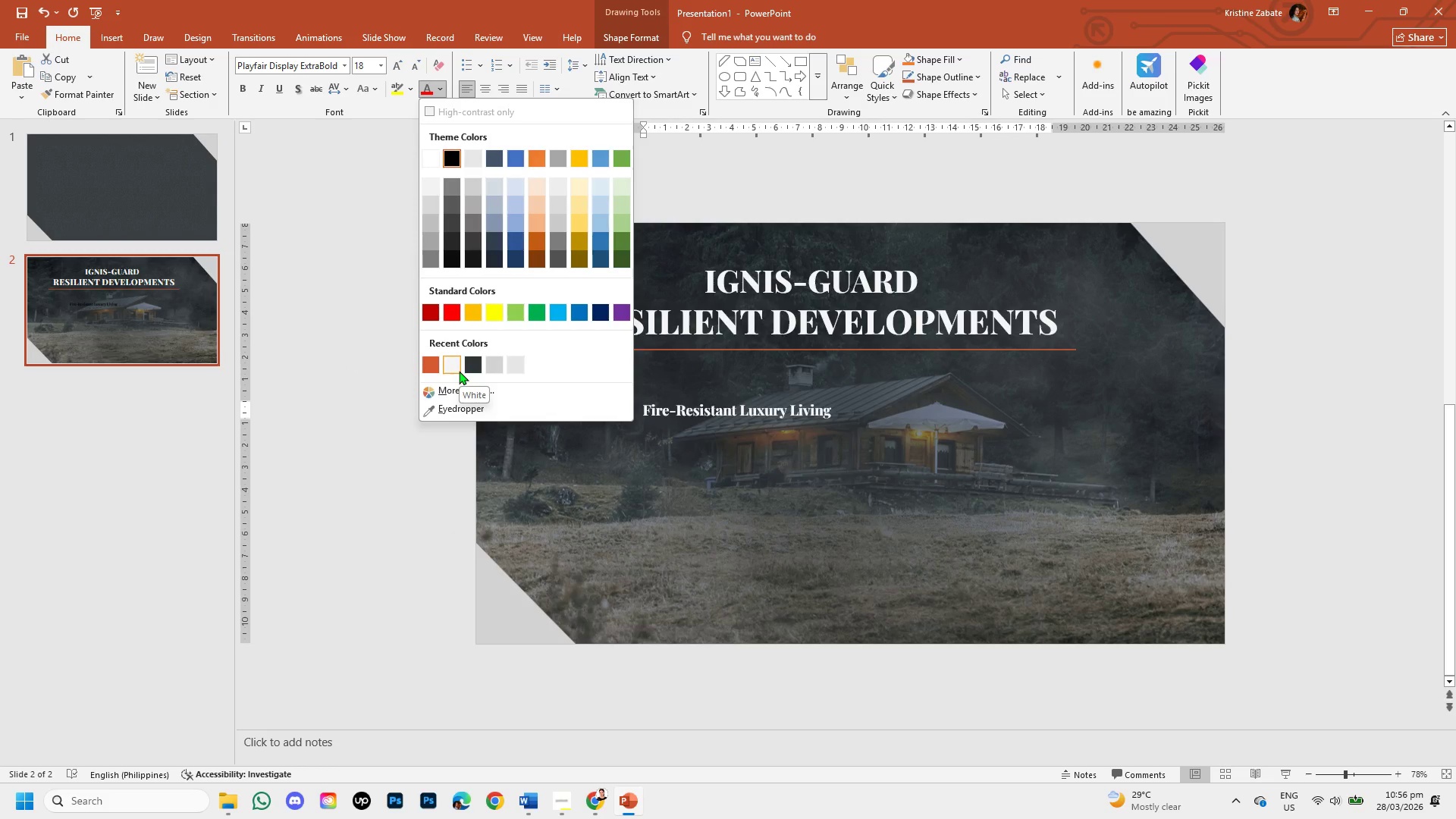 
left_click([450, 364])
 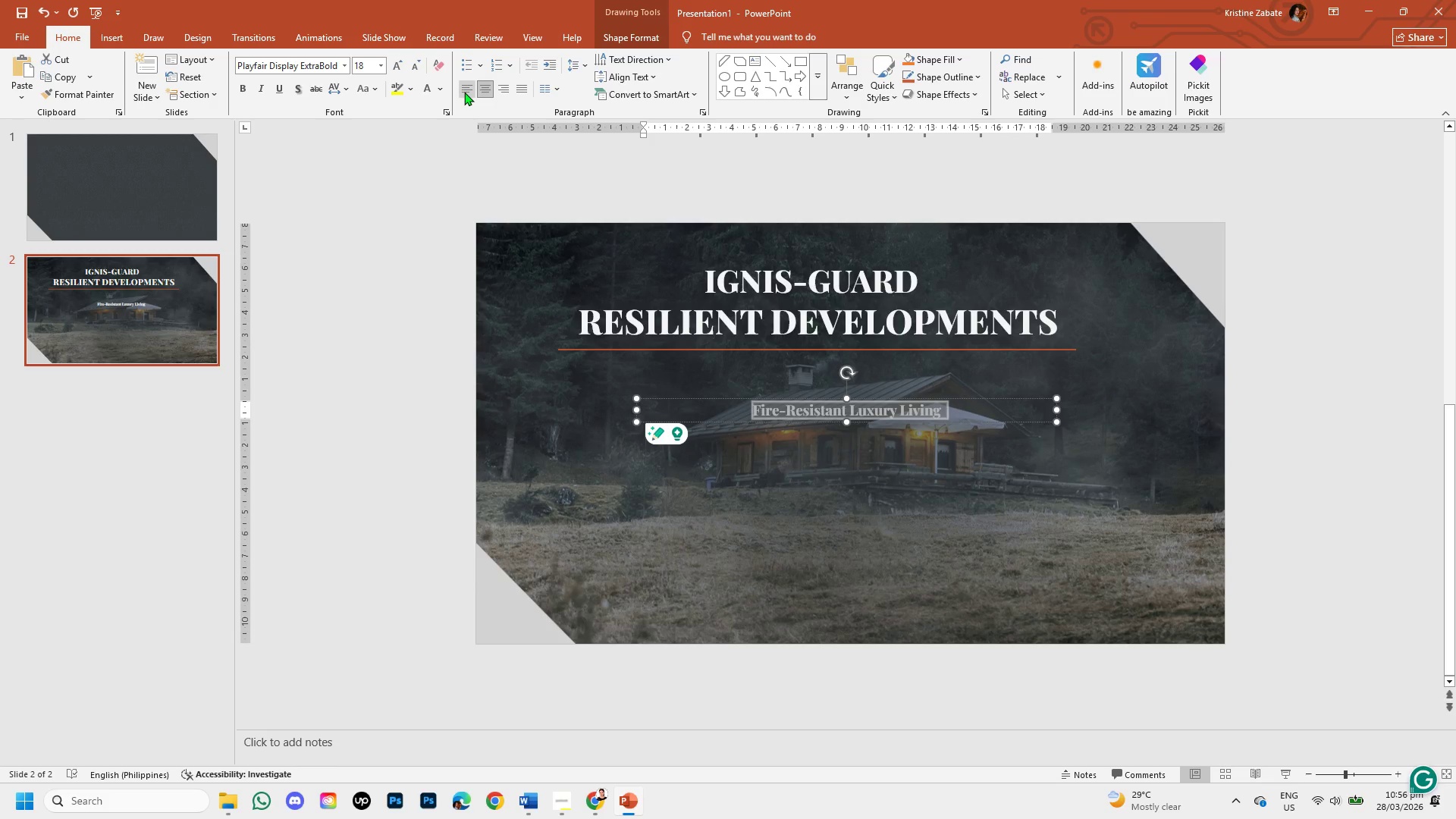 
wait(6.78)
 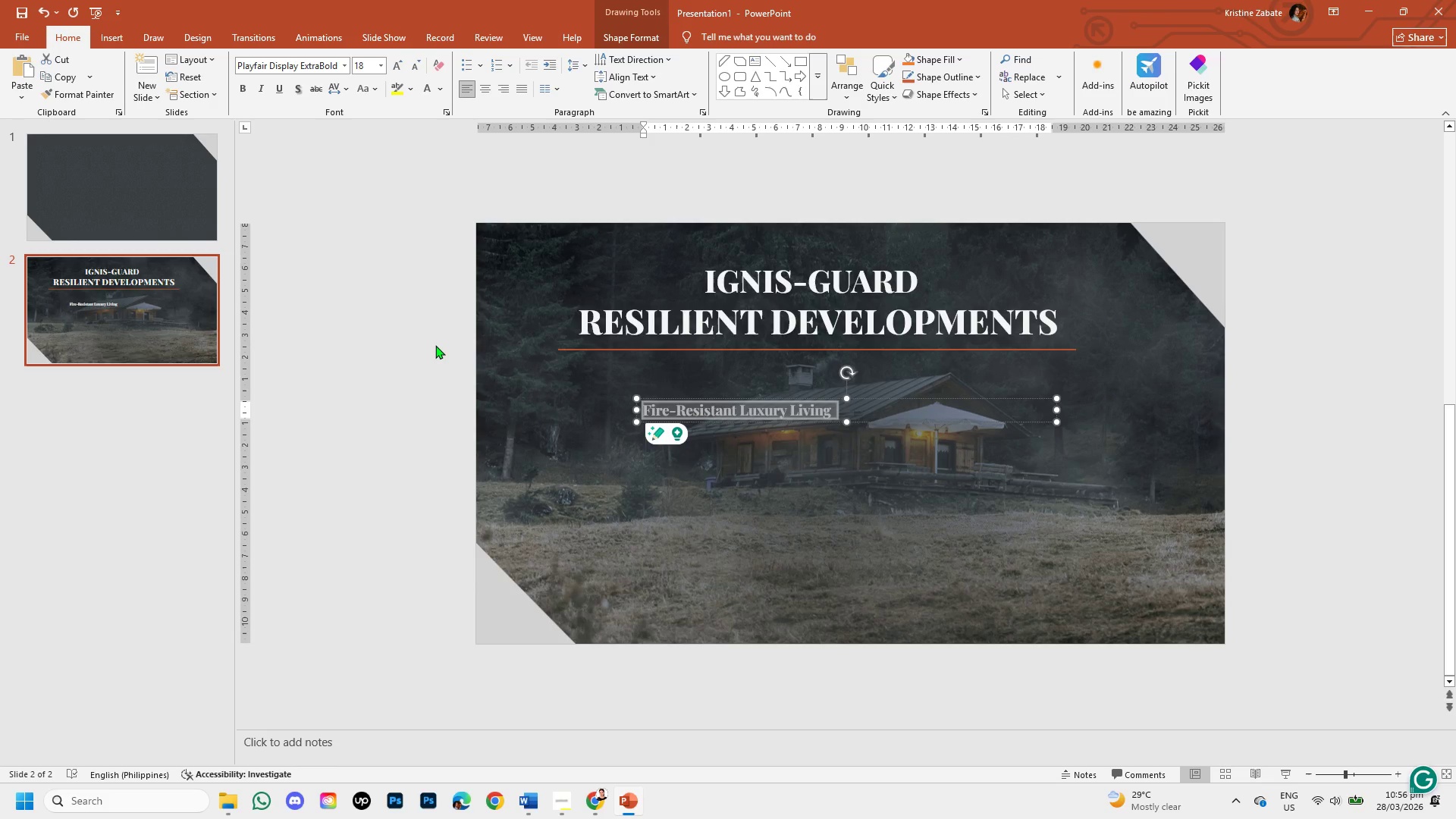 
double_click([392, 64])
 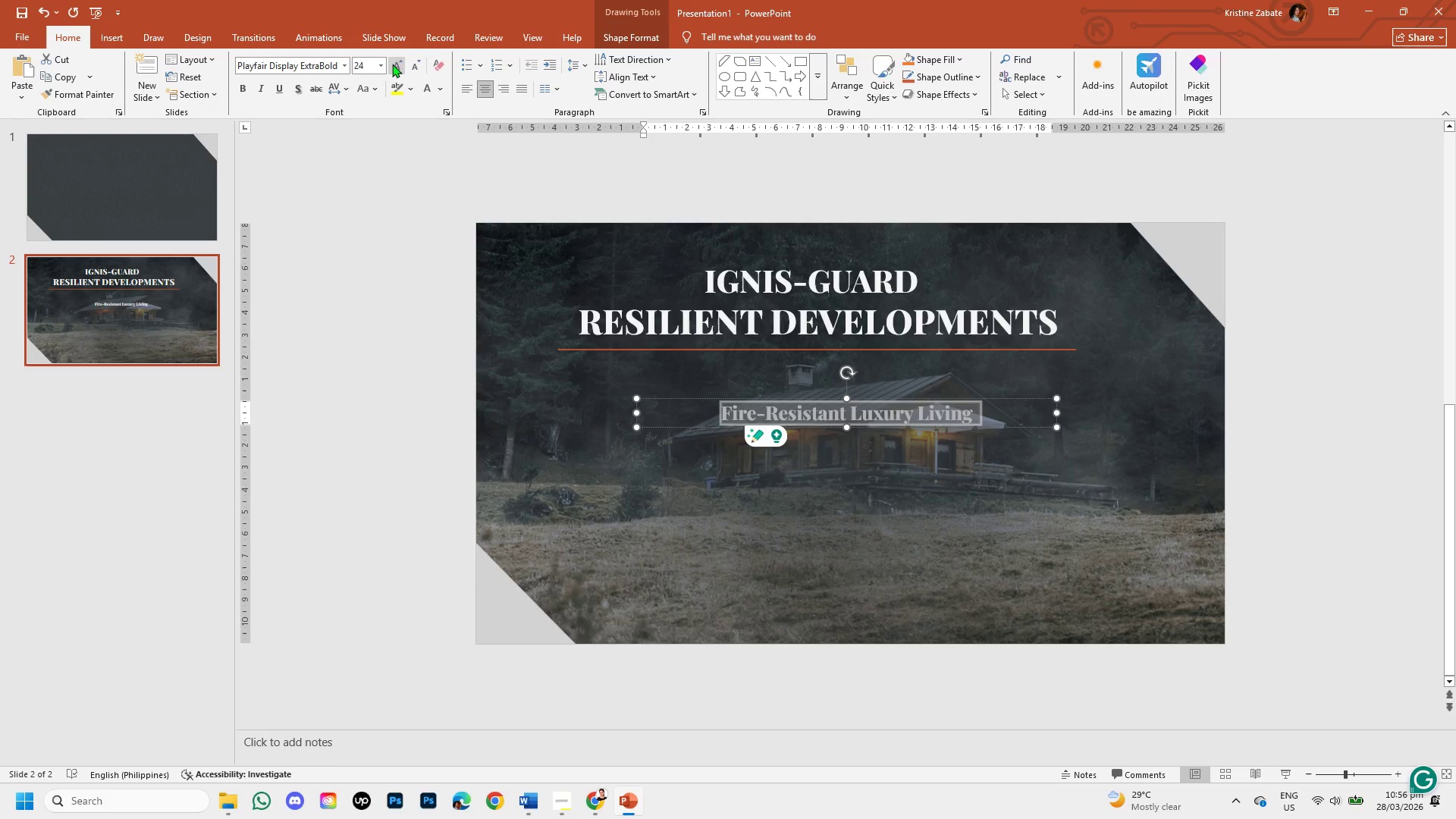 
triple_click([392, 64])
 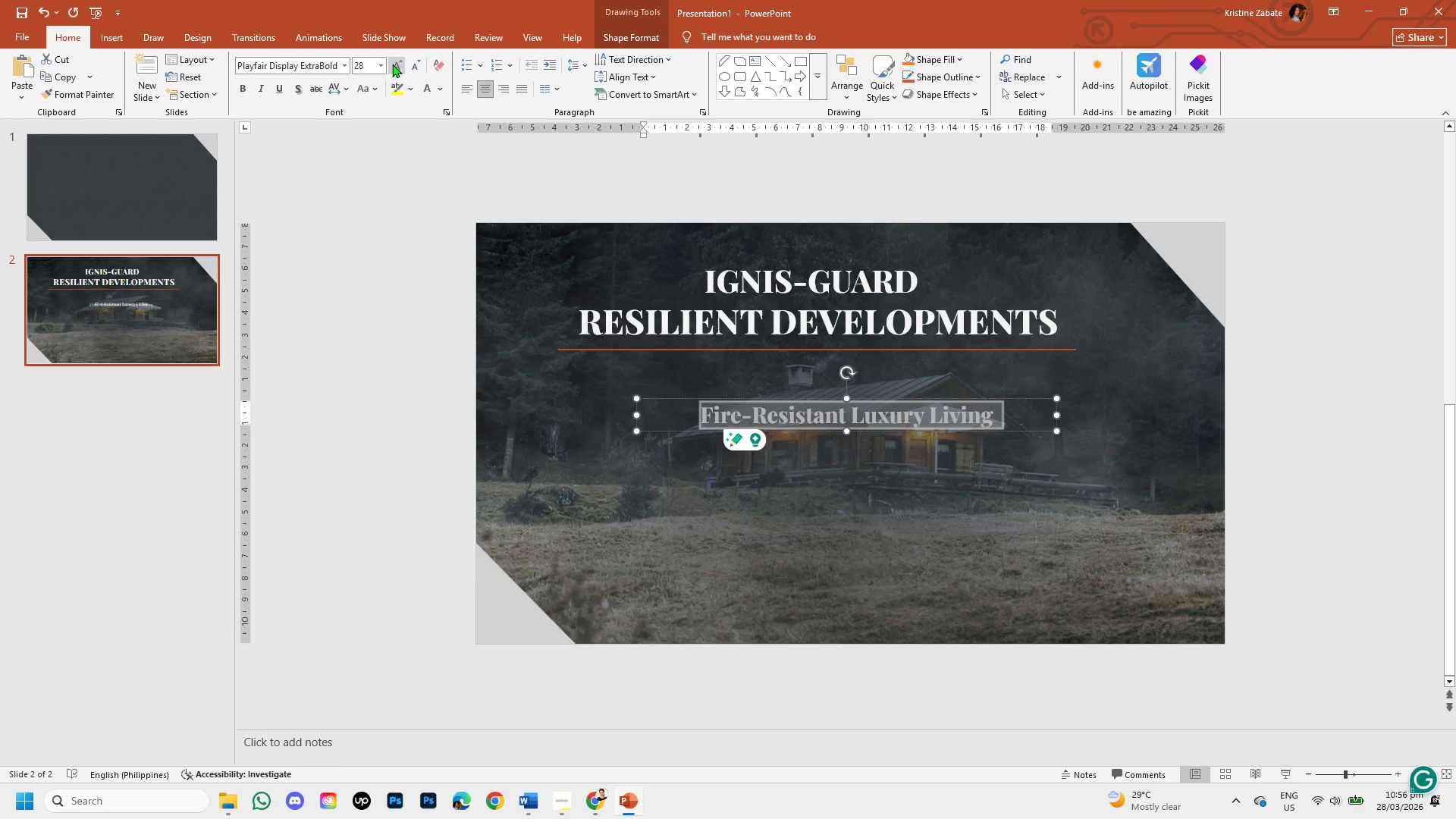 
triple_click([392, 64])
 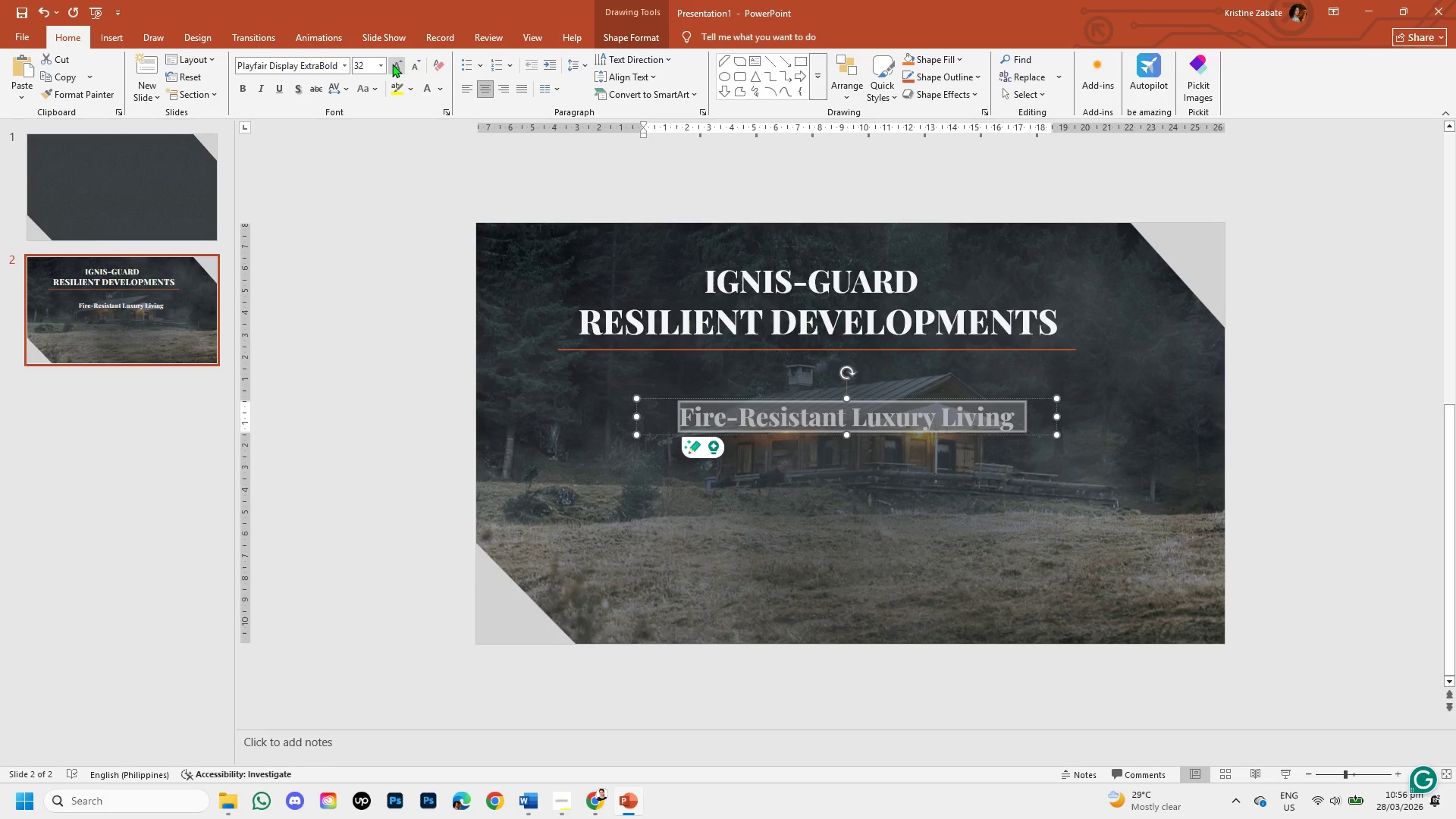 
left_click([392, 64])
 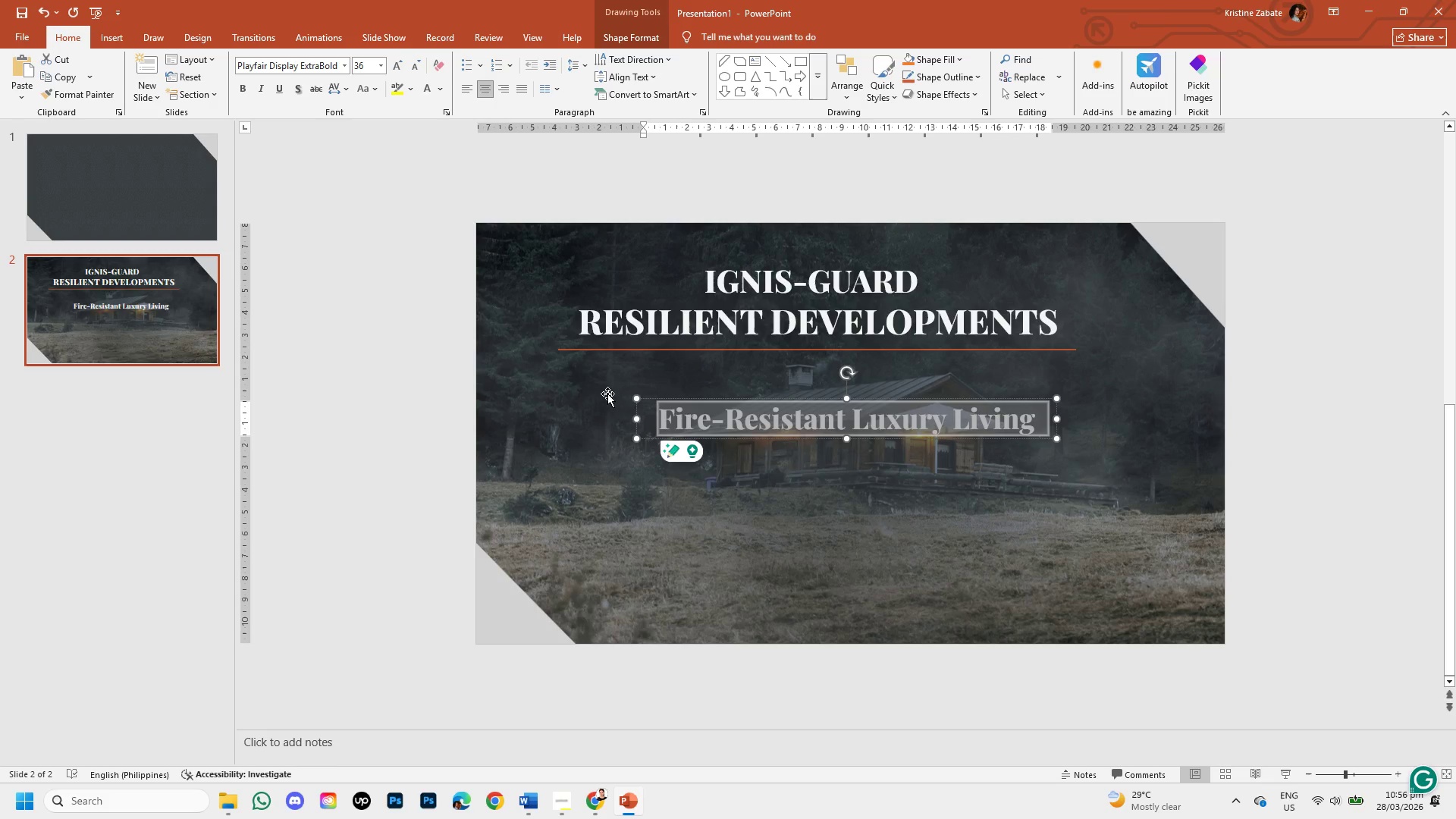 
left_click_drag(start_coordinate=[636, 421], to_coordinate=[579, 414])
 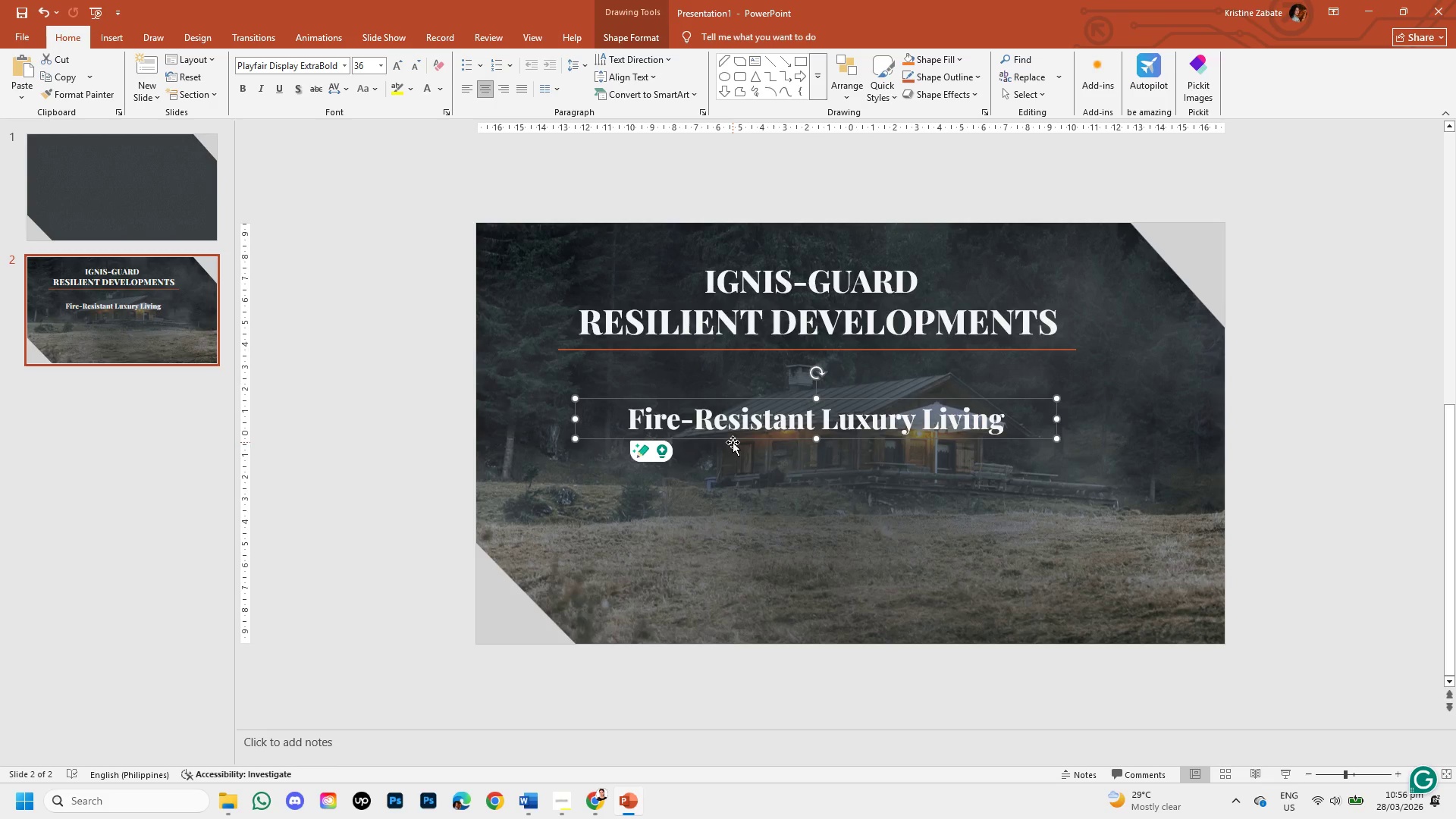 
left_click_drag(start_coordinate=[731, 440], to_coordinate=[724, 416])
 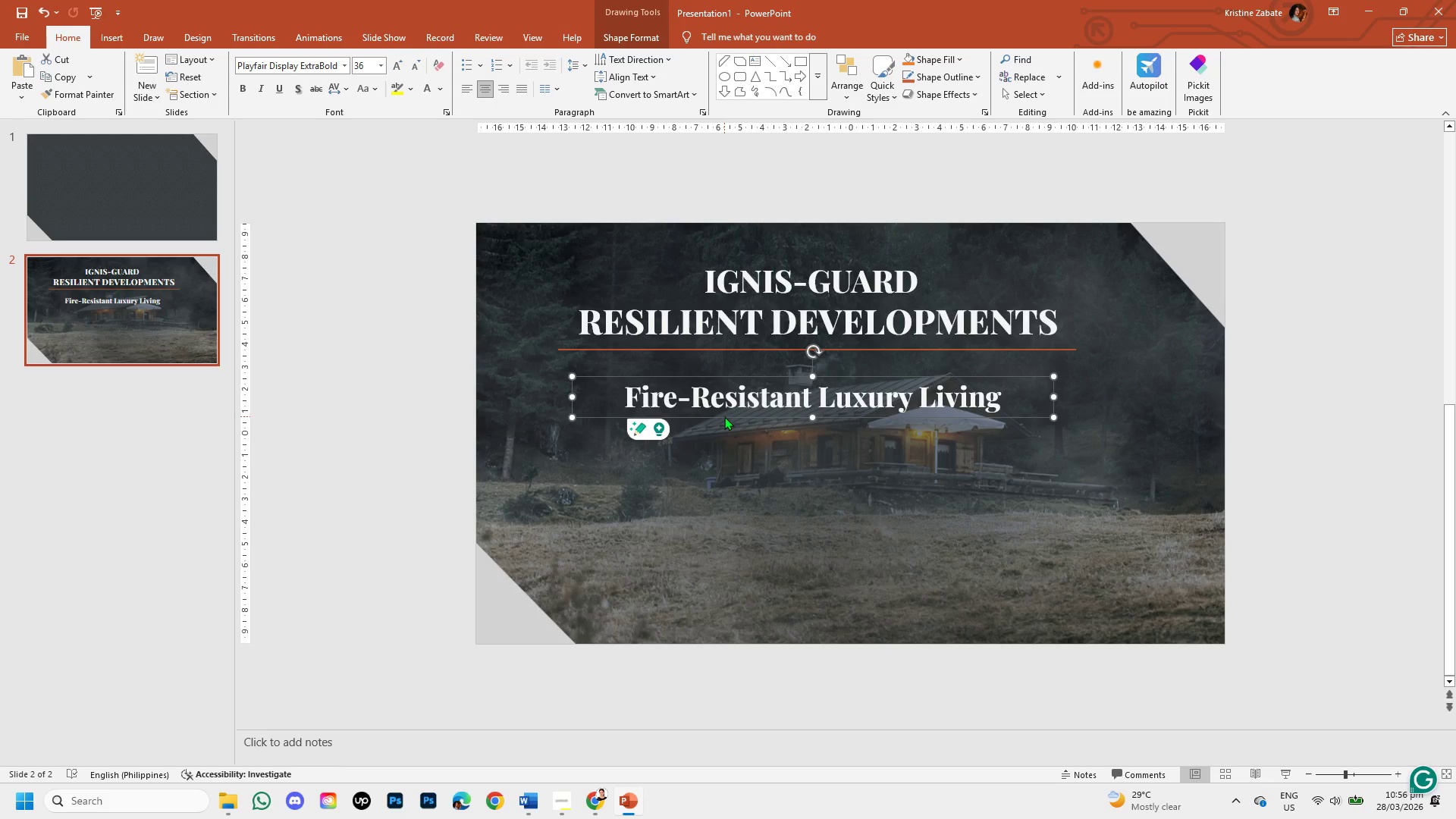 
wait(17.31)
 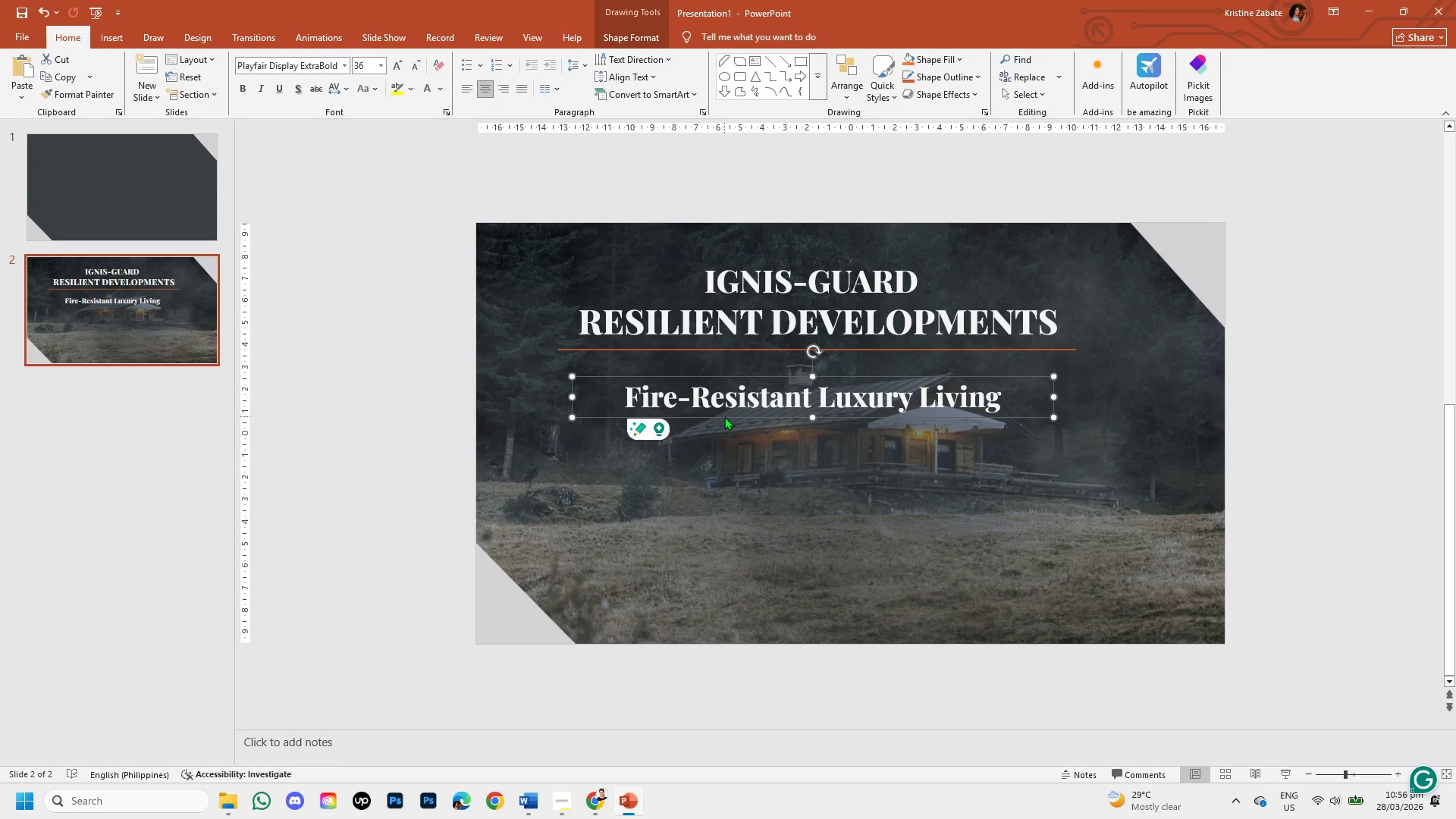 
mouse_move([64, 236])
 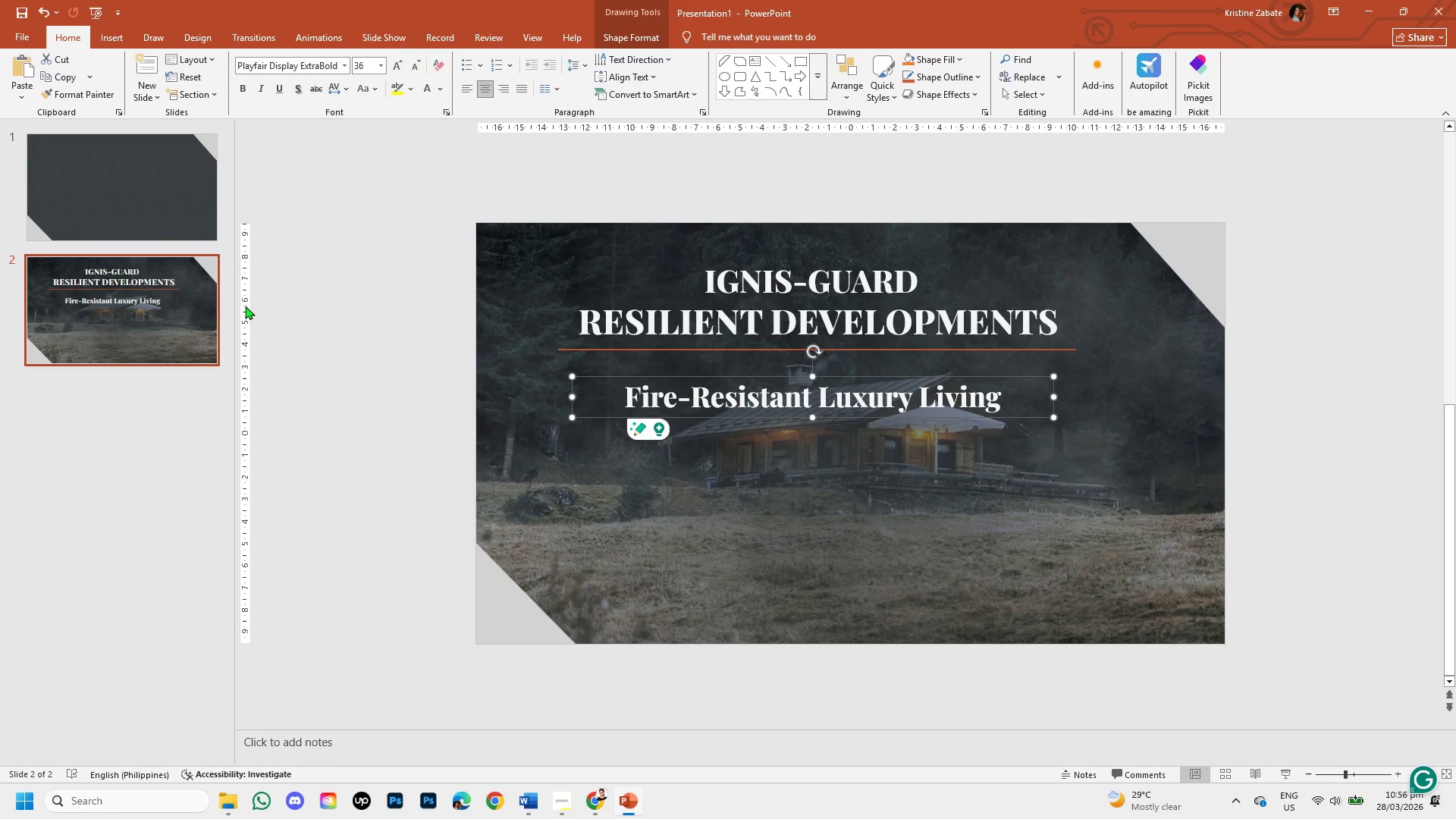 
wait(5.93)
 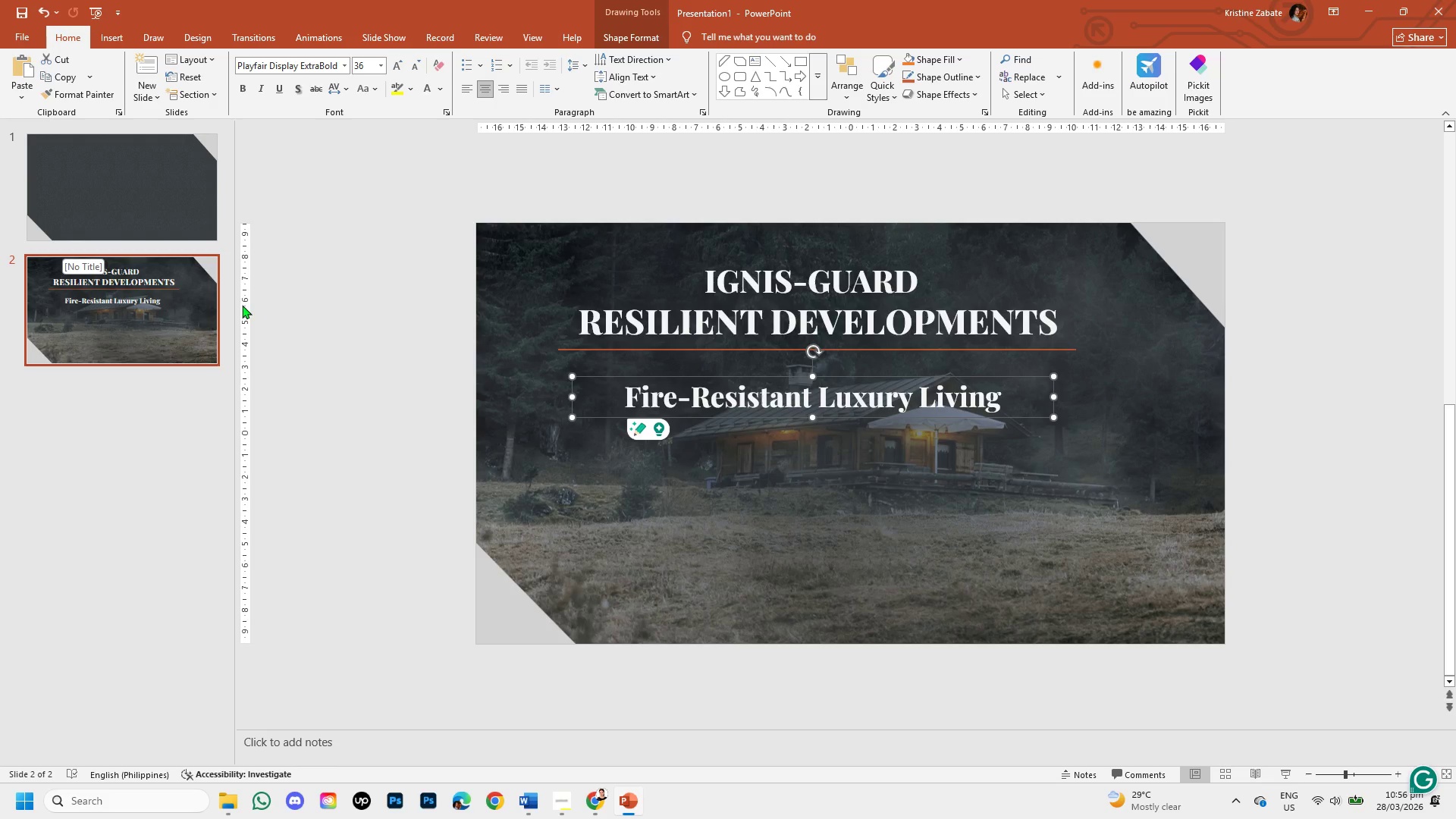 
left_click([409, 71])
 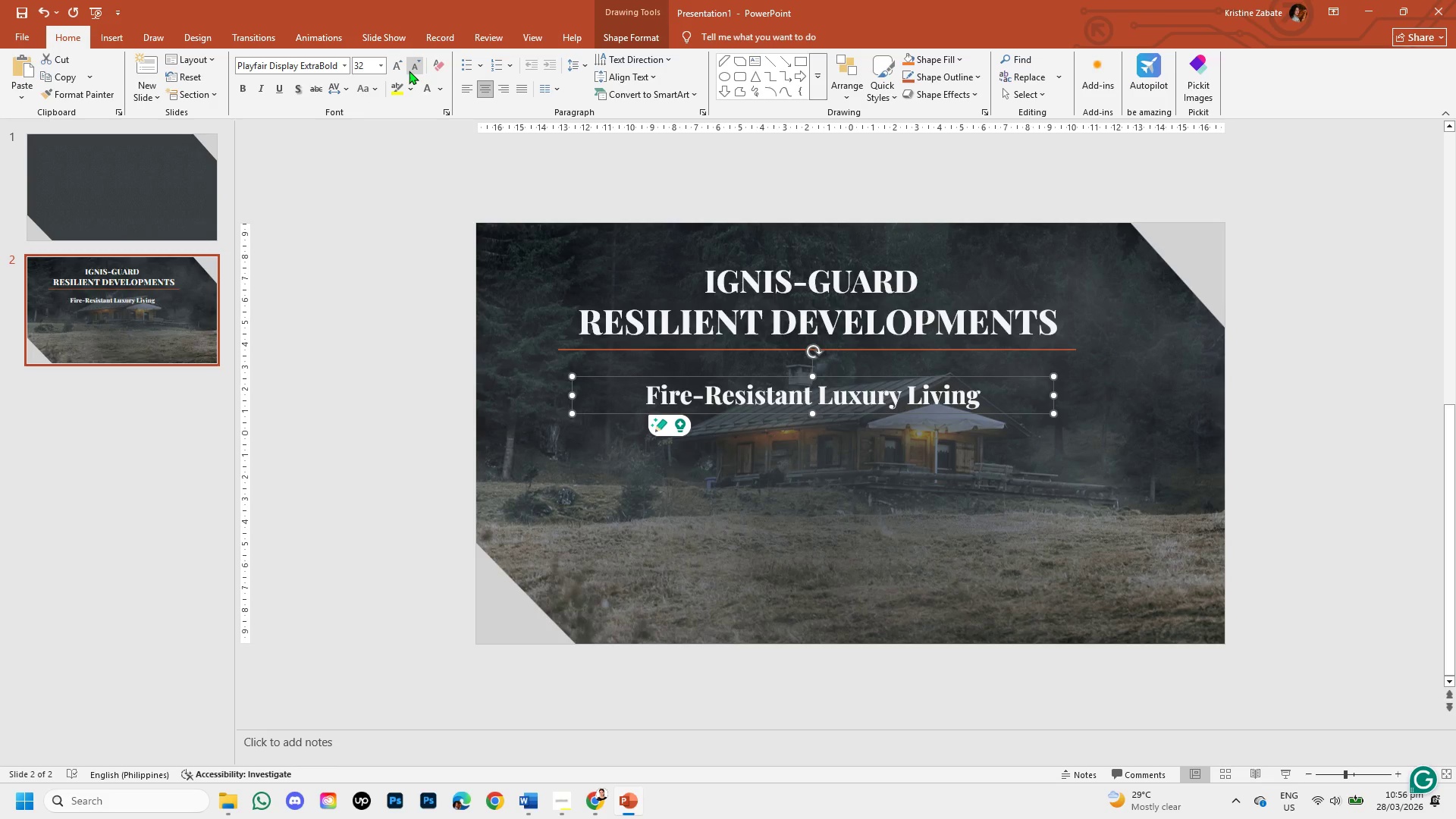 
left_click([409, 71])
 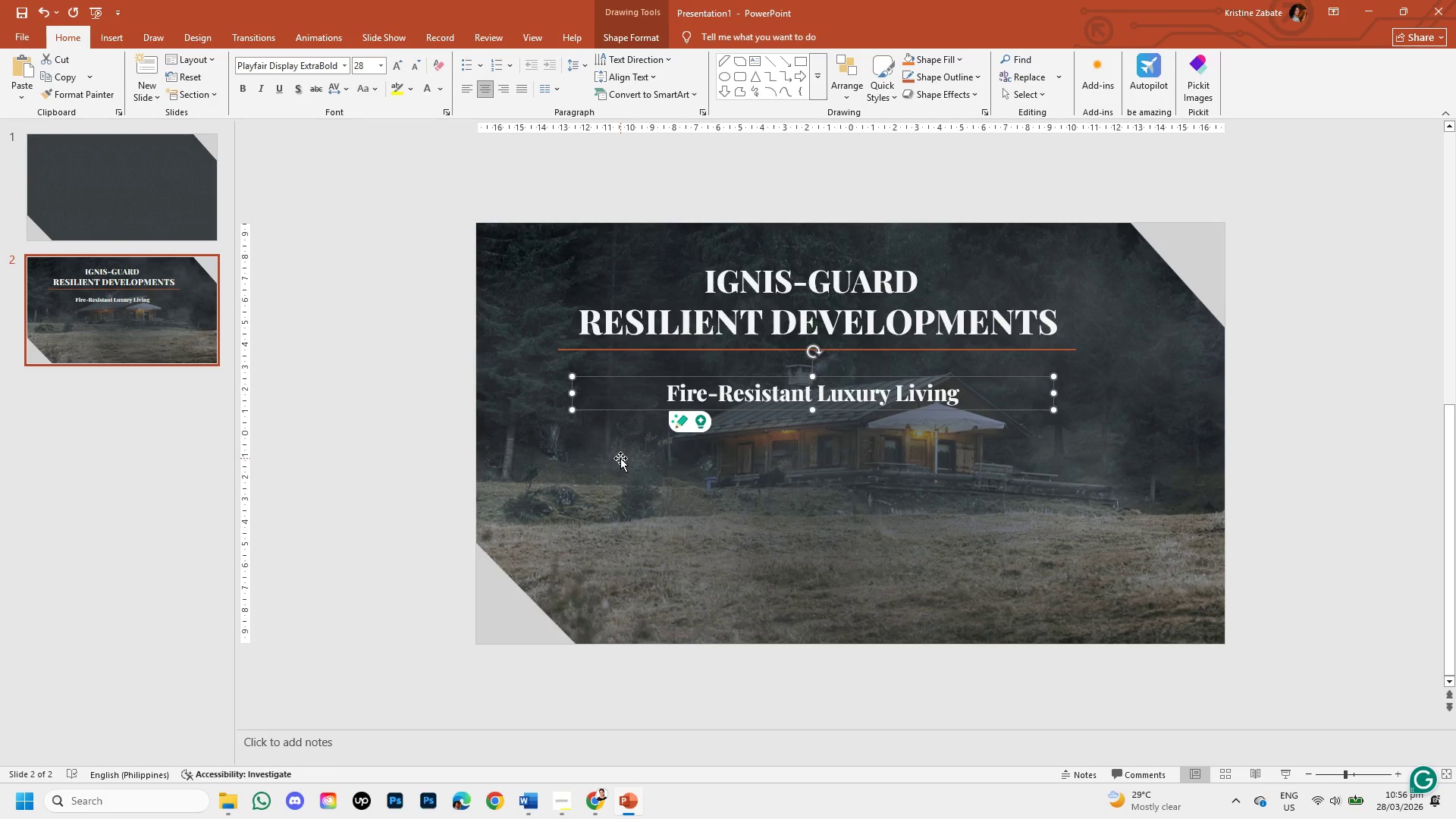 
left_click([620, 458])
 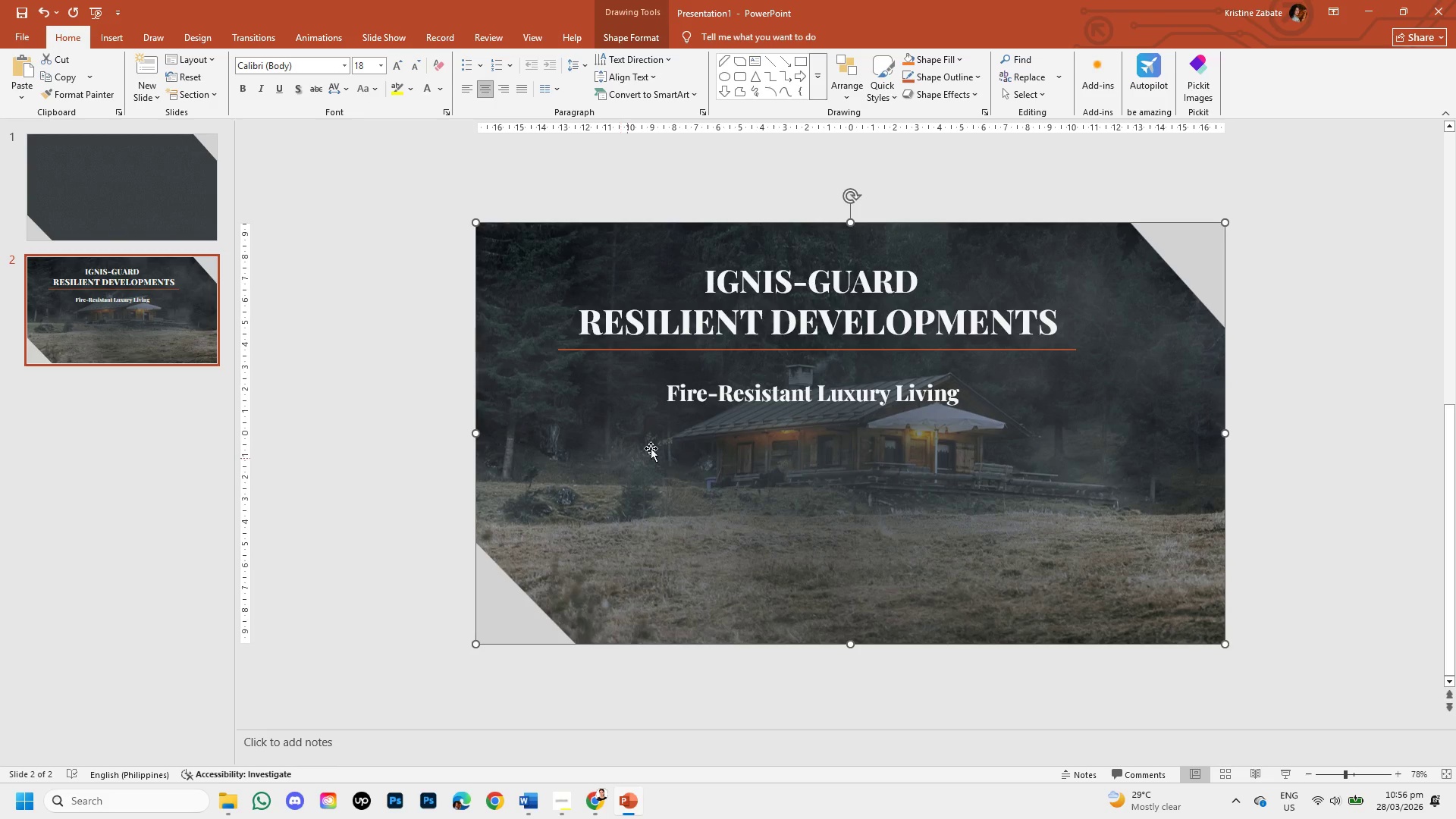 
left_click([753, 402])
 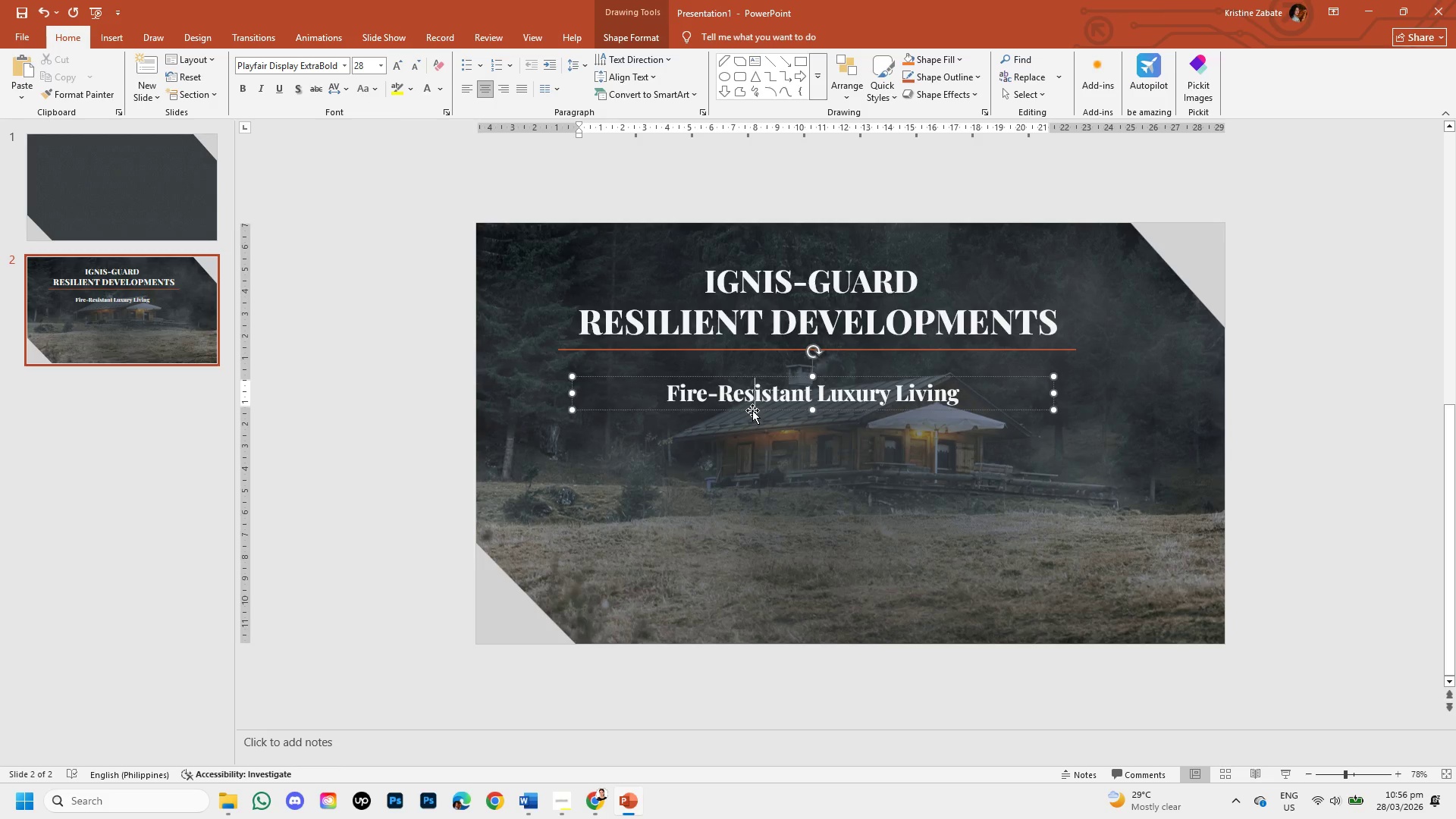 
left_click([752, 410])
 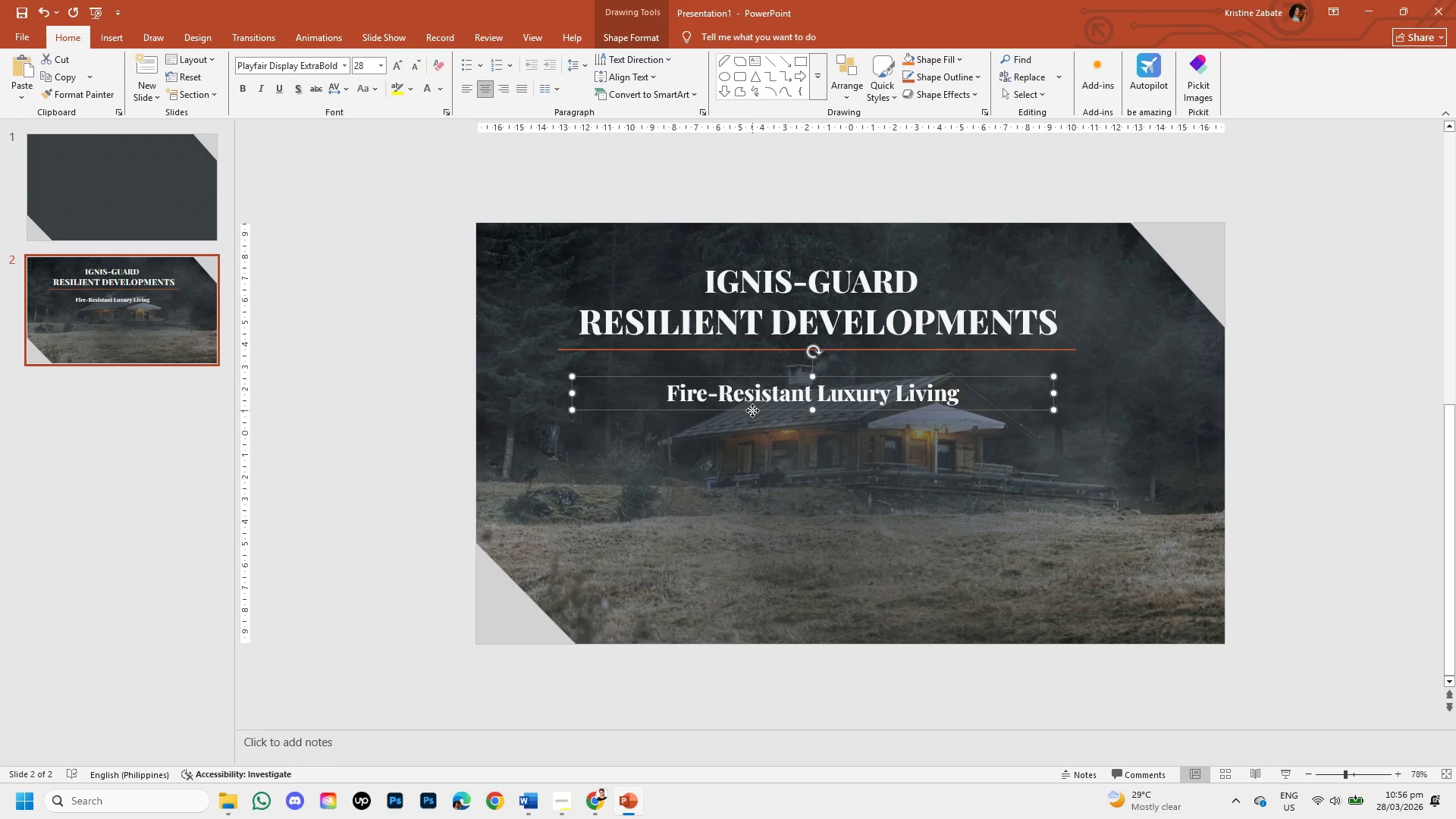 
right_click([752, 410])
 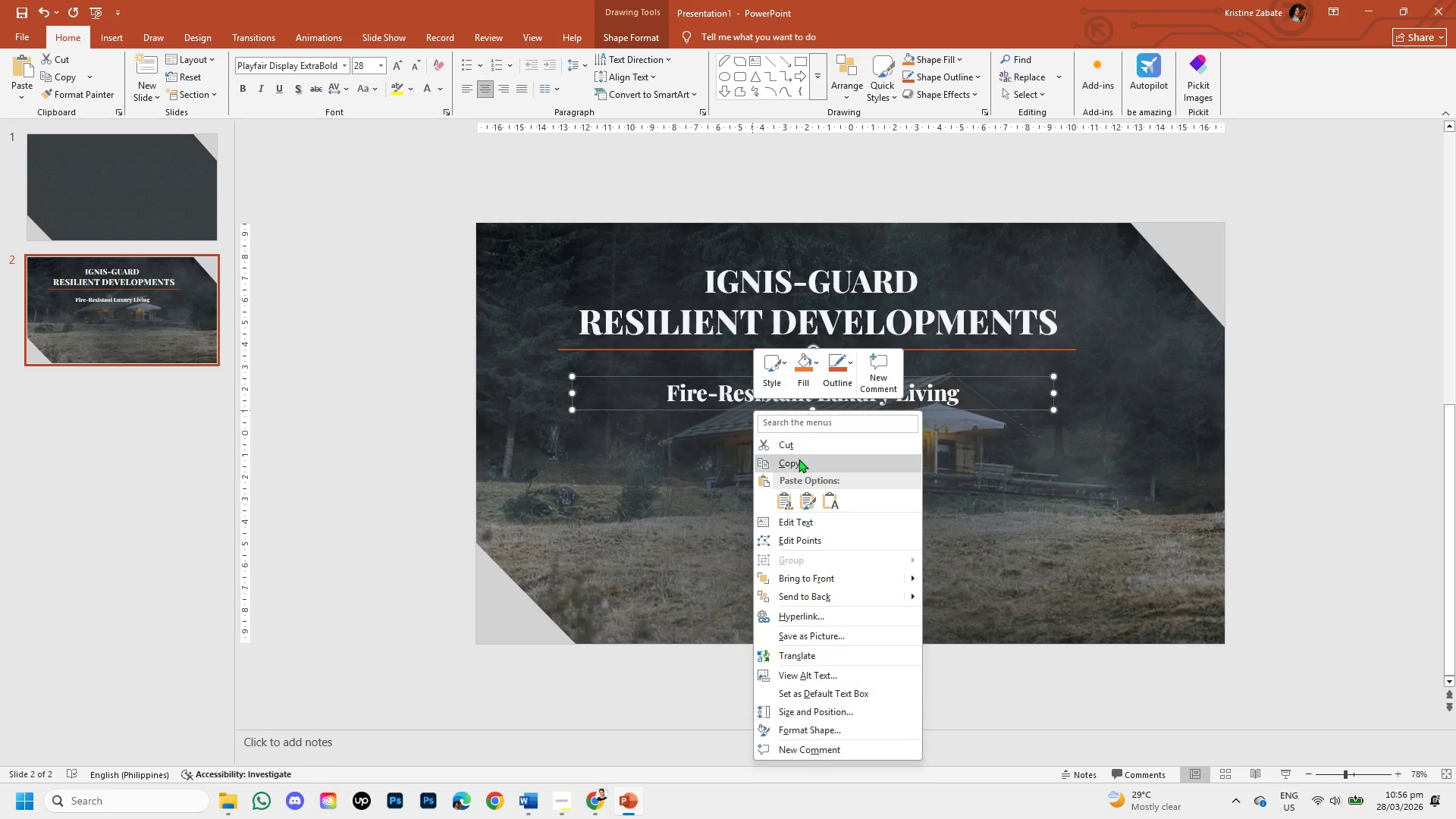 
left_click([799, 459])
 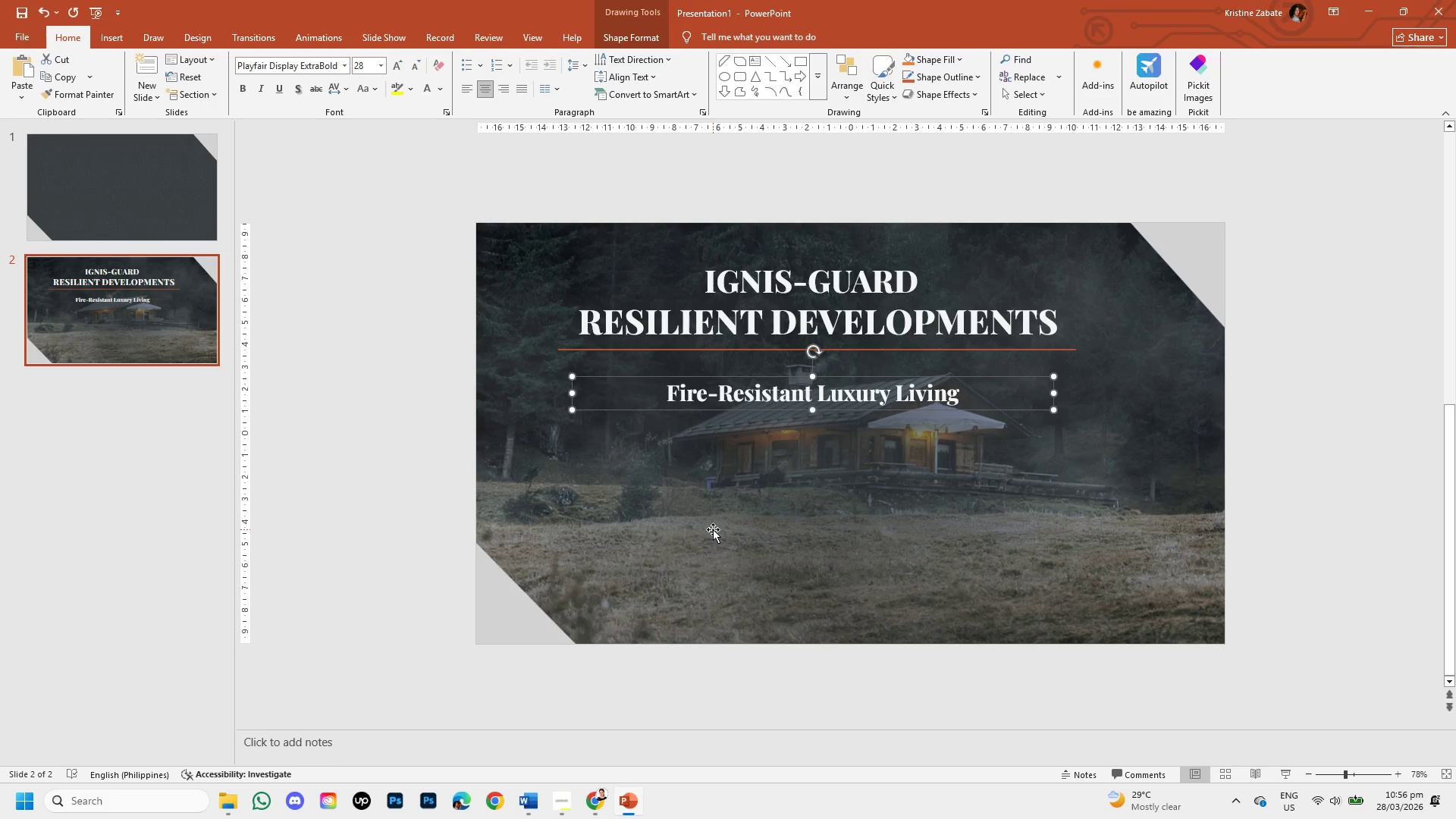 
left_click([713, 529])
 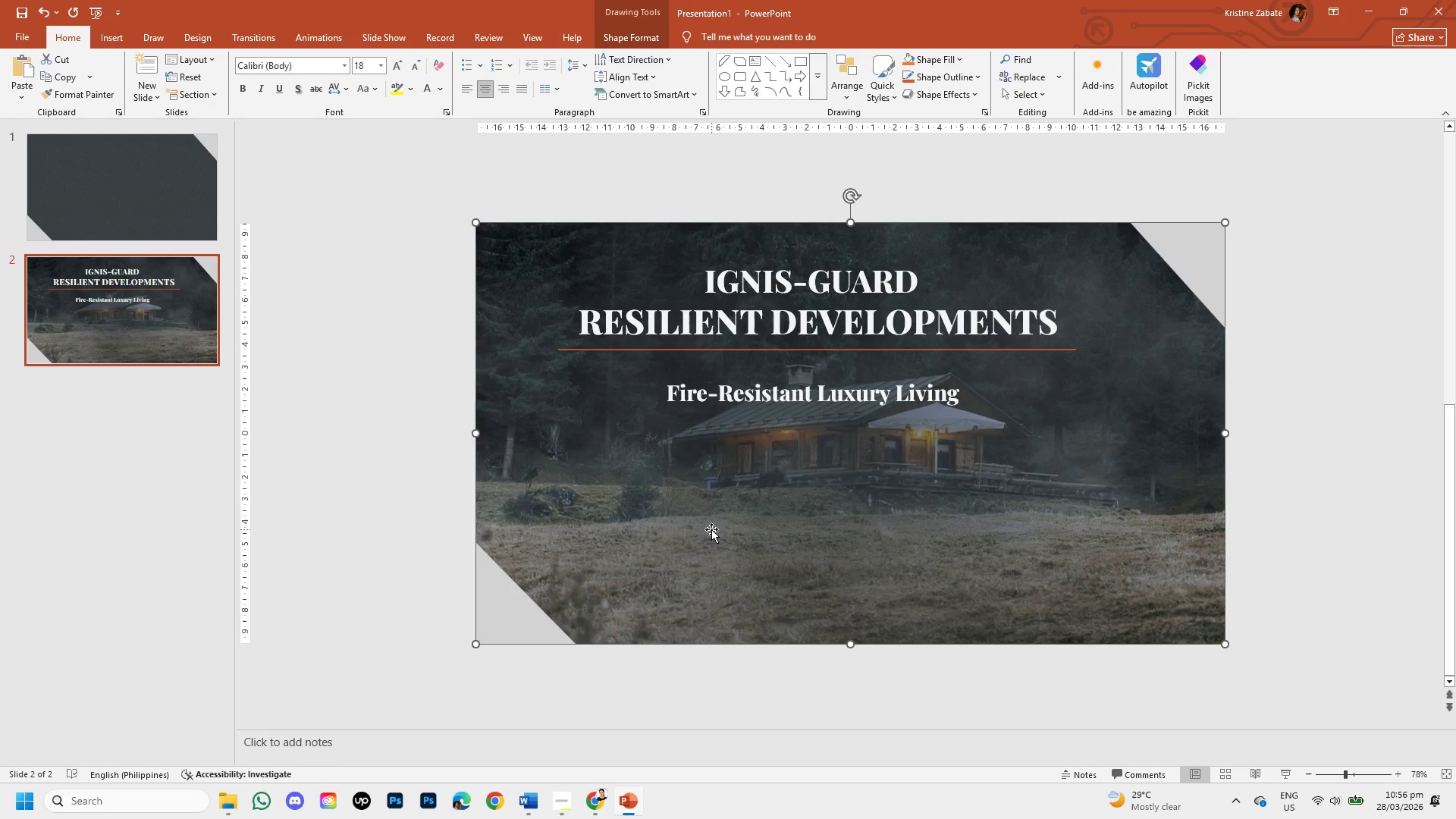 
key(Control+V)
 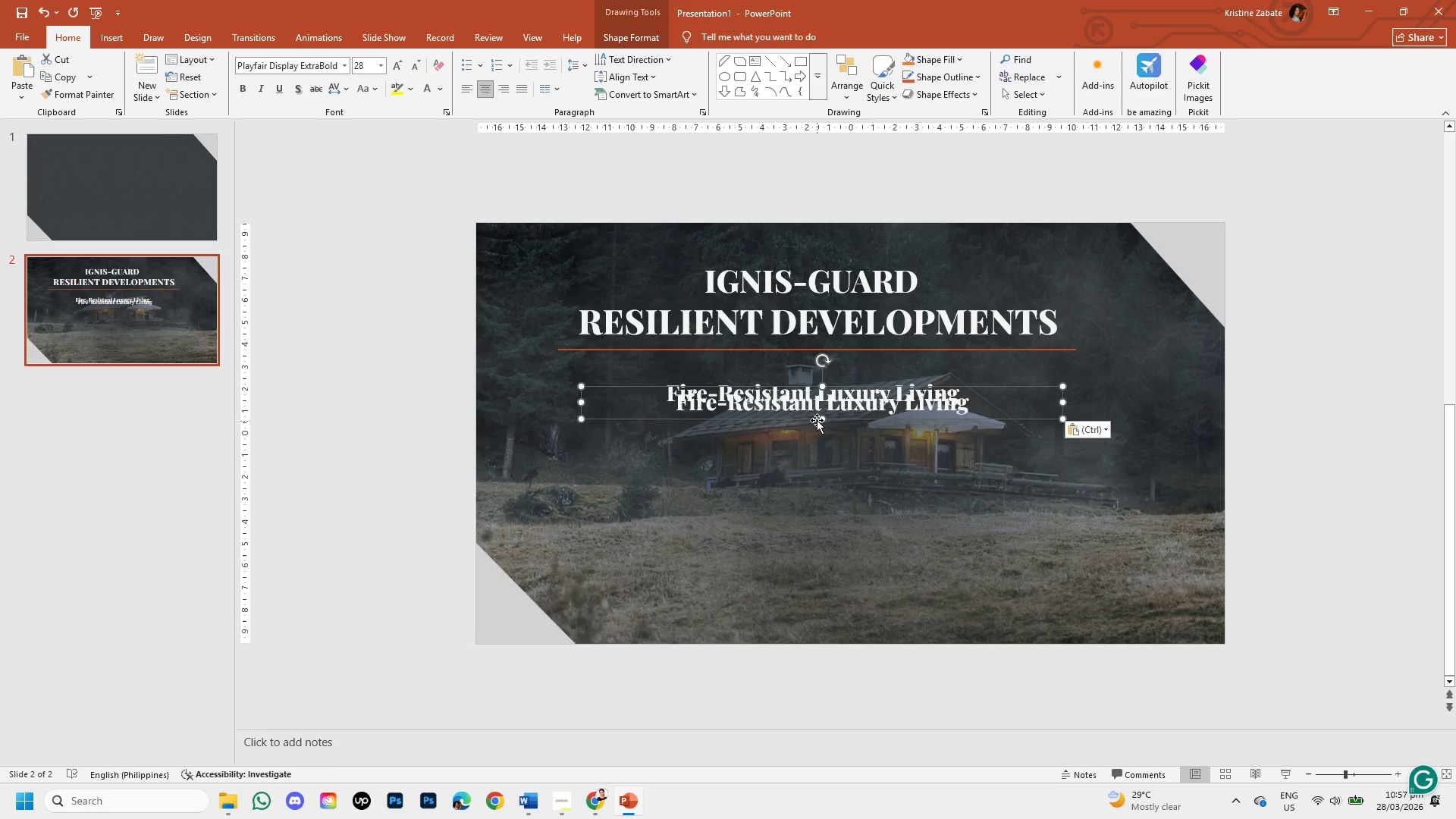 
left_click_drag(start_coordinate=[816, 419], to_coordinate=[811, 488])
 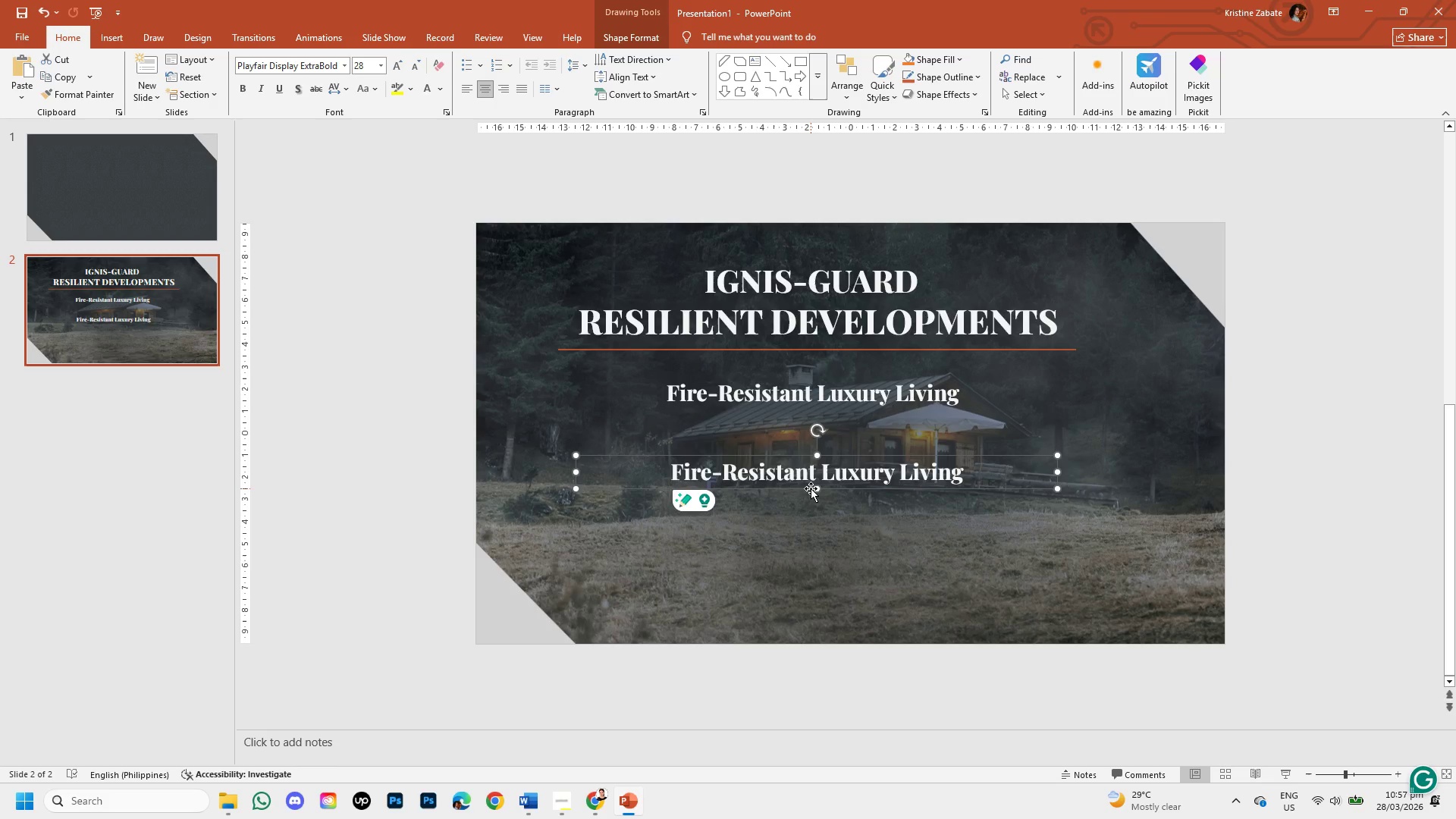 
wait(12.45)
 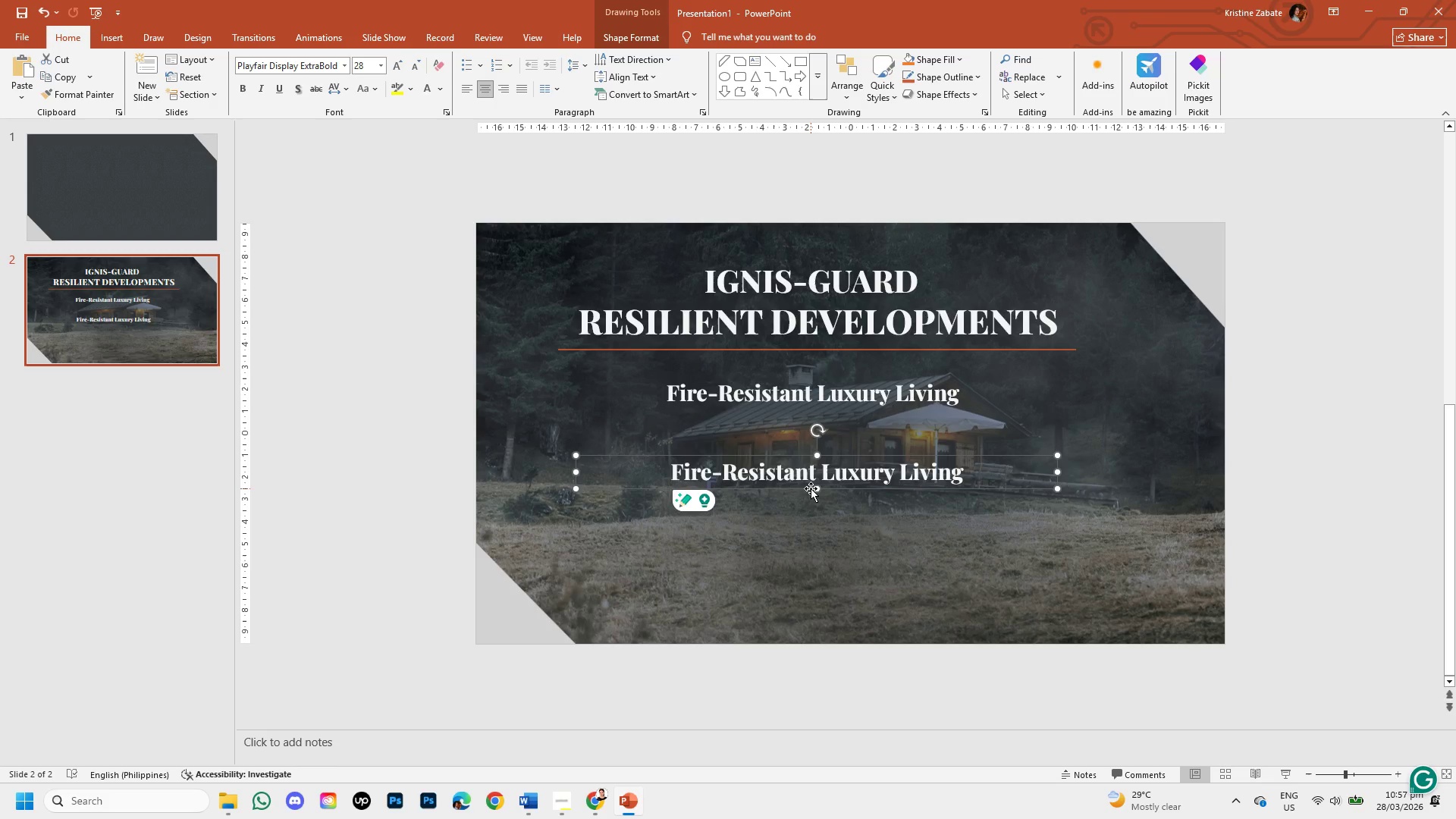 
left_click([964, 474])
 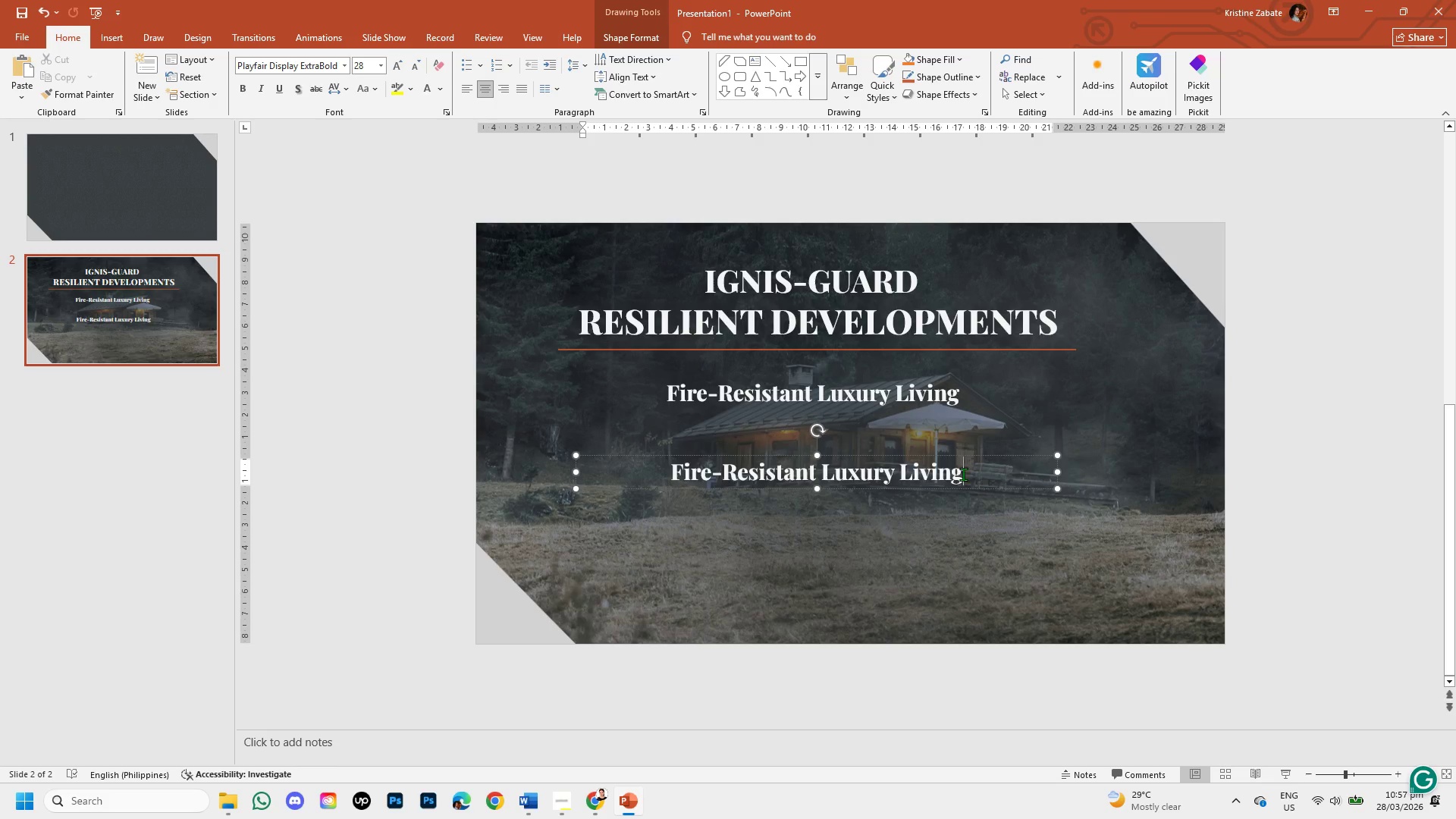 
hold_key(key=Backspace, duration=0.84)
 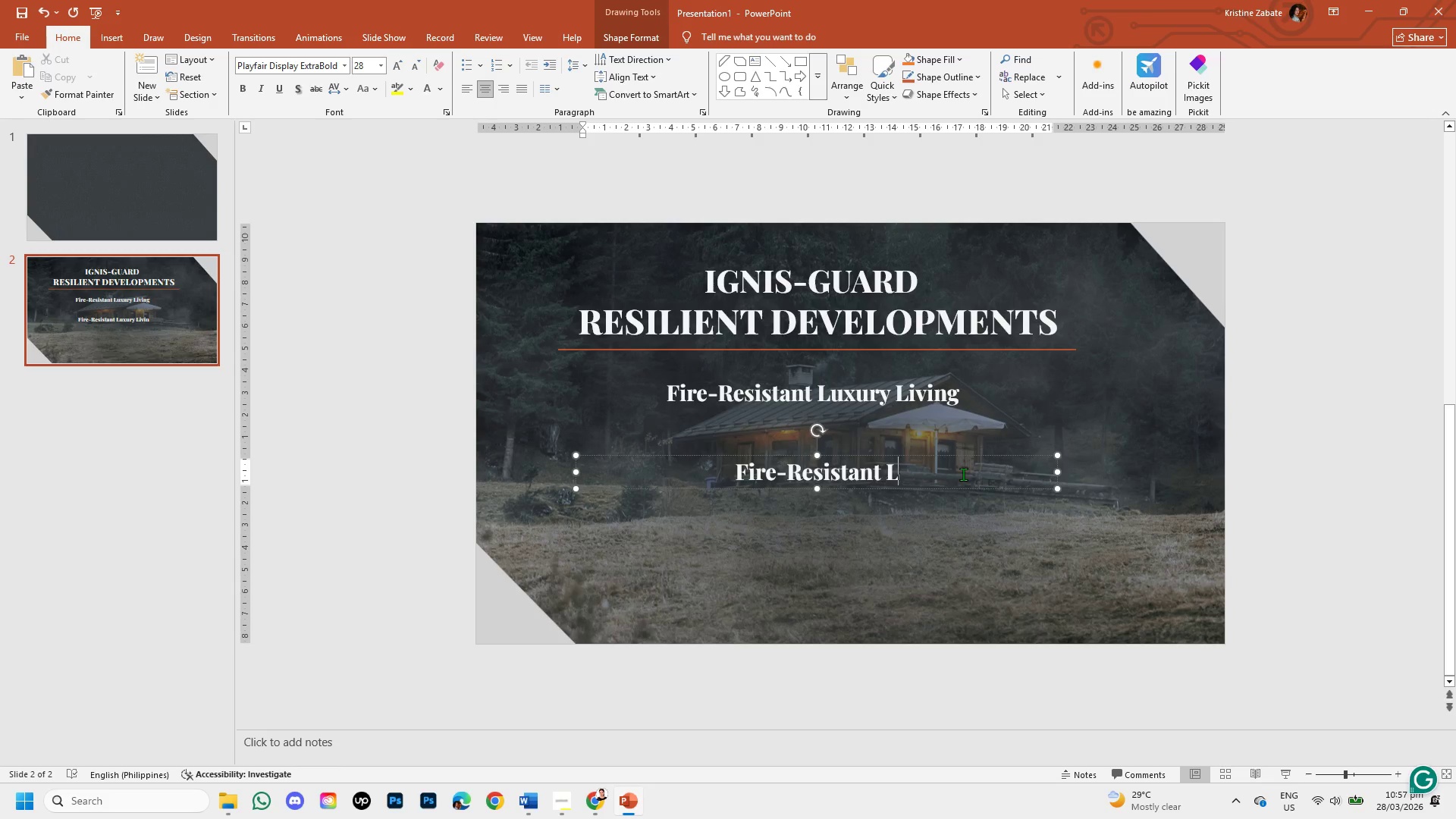 
hold_key(key=Backspace, duration=0.69)
 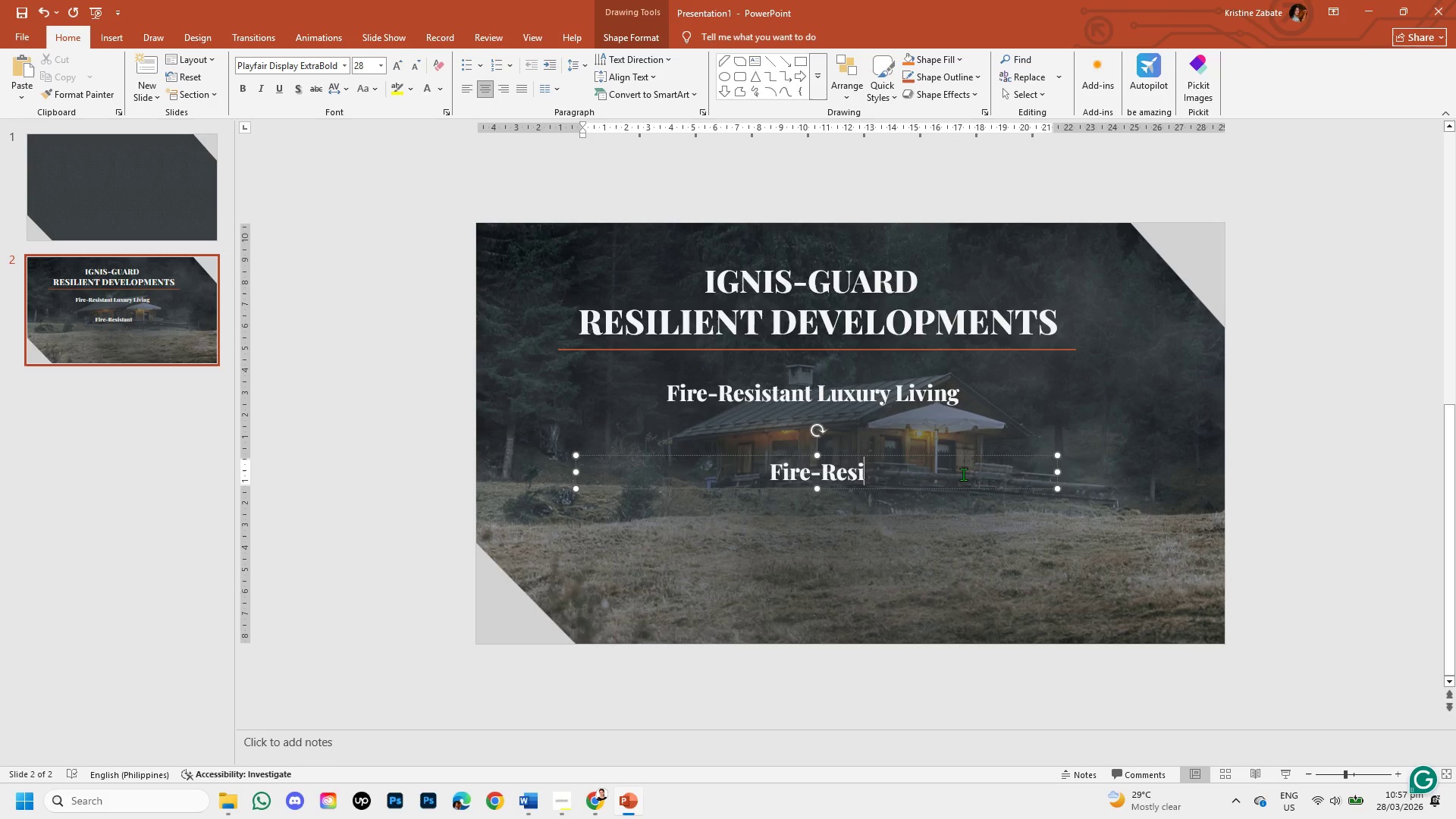 
key(Backspace)
key(Backspace)
key(Backspace)
key(Backspace)
key(Backspace)
key(Backspace)
key(Backspace)
key(Backspace)
key(Backspace)
type(Safety. Durability. i)
key(Backspace)
type(Intelligent Design.)
 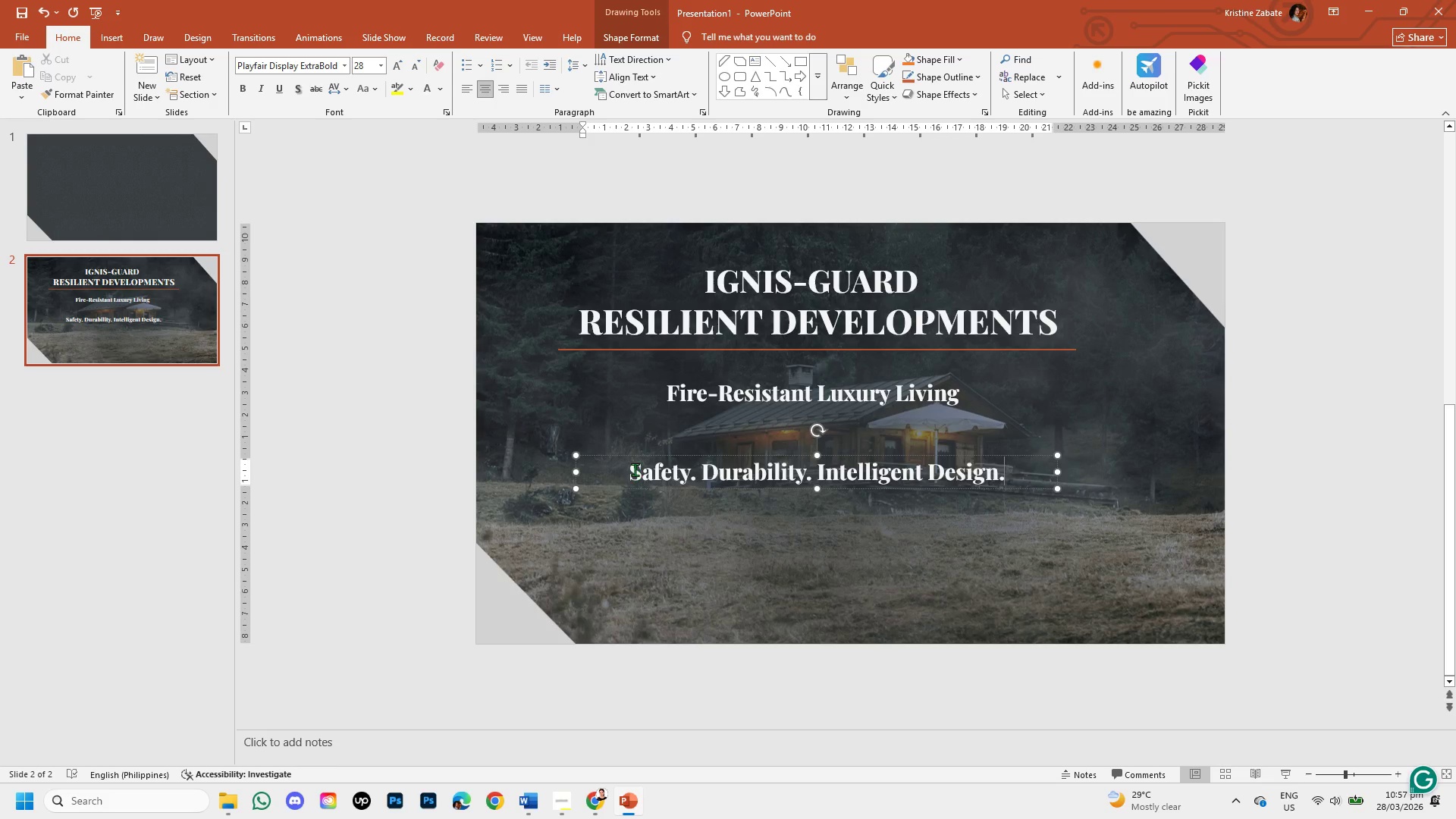 
left_click_drag(start_coordinate=[629, 469], to_coordinate=[1014, 464])
 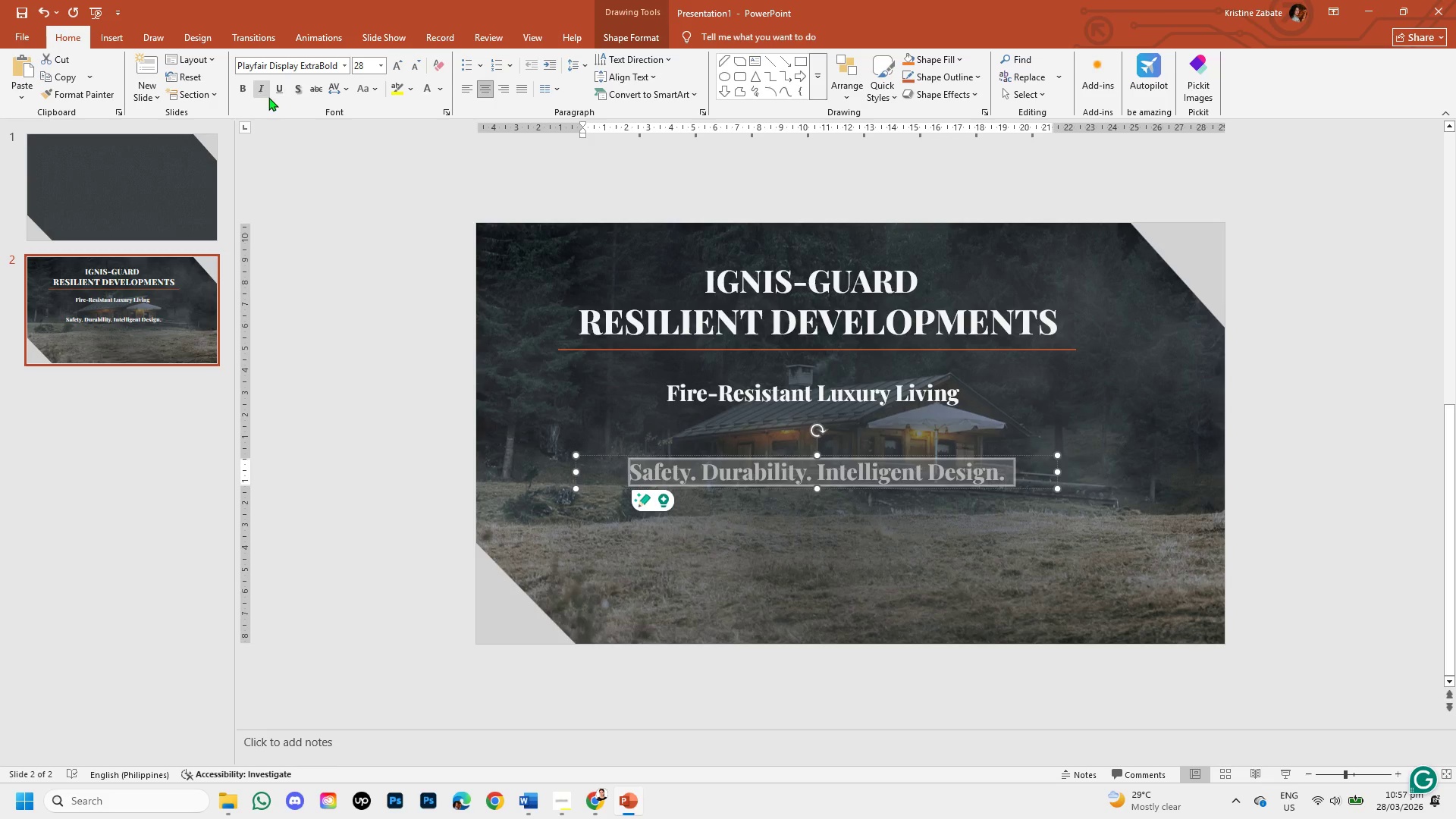 
left_click([260, 95])
 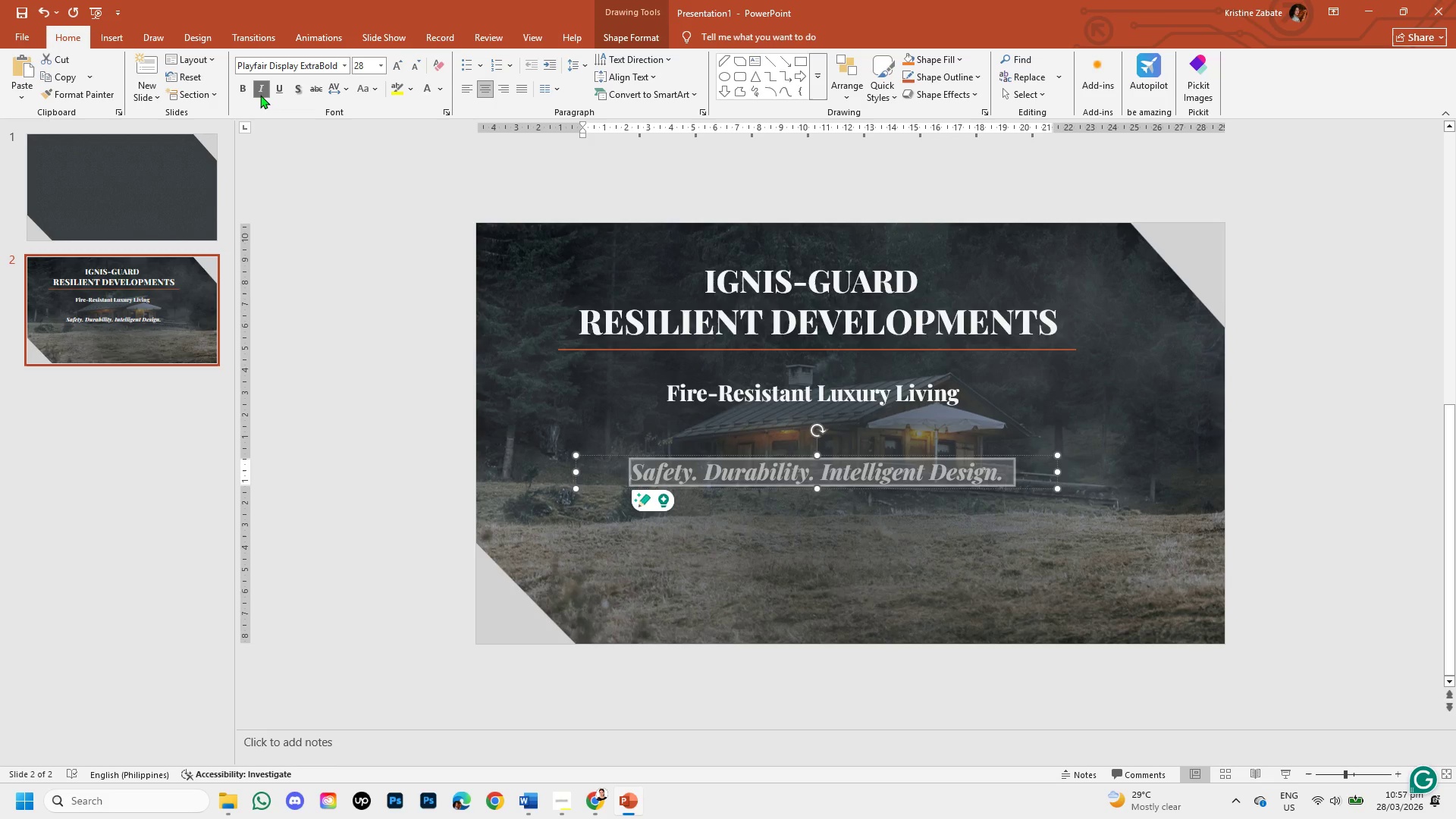 
wait(9.97)
 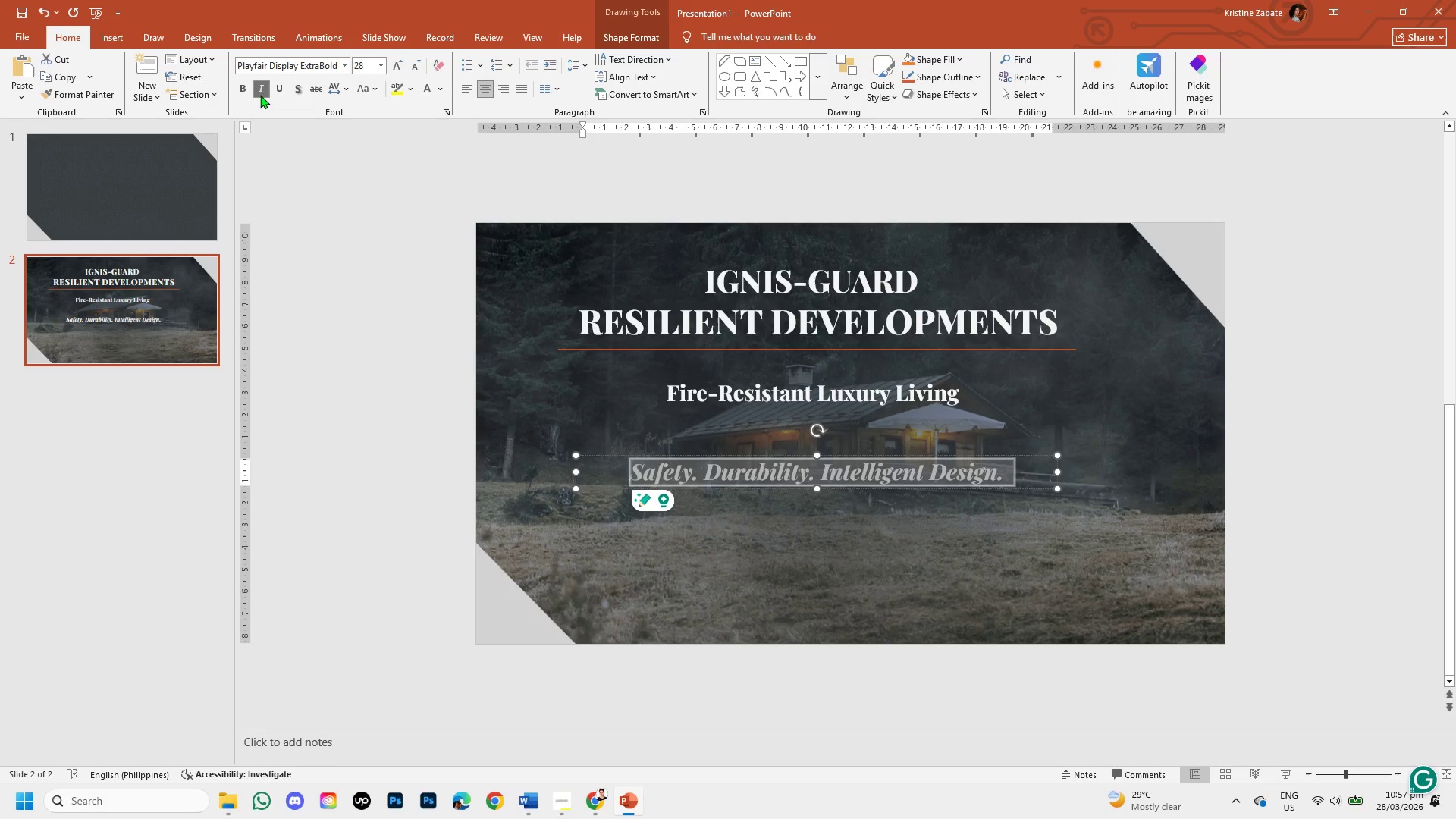 
left_click([240, 89])
 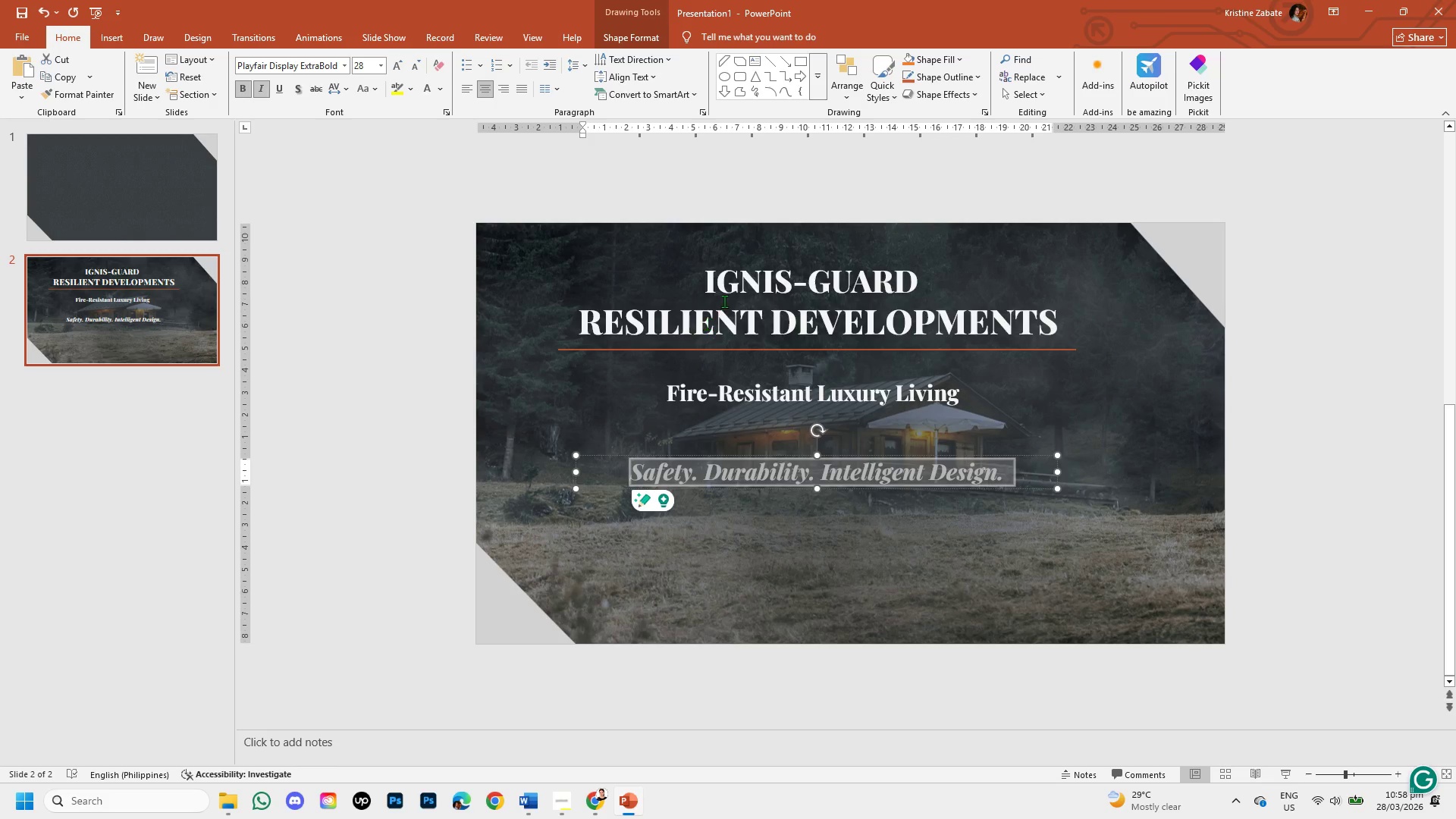 
left_click([706, 283])
 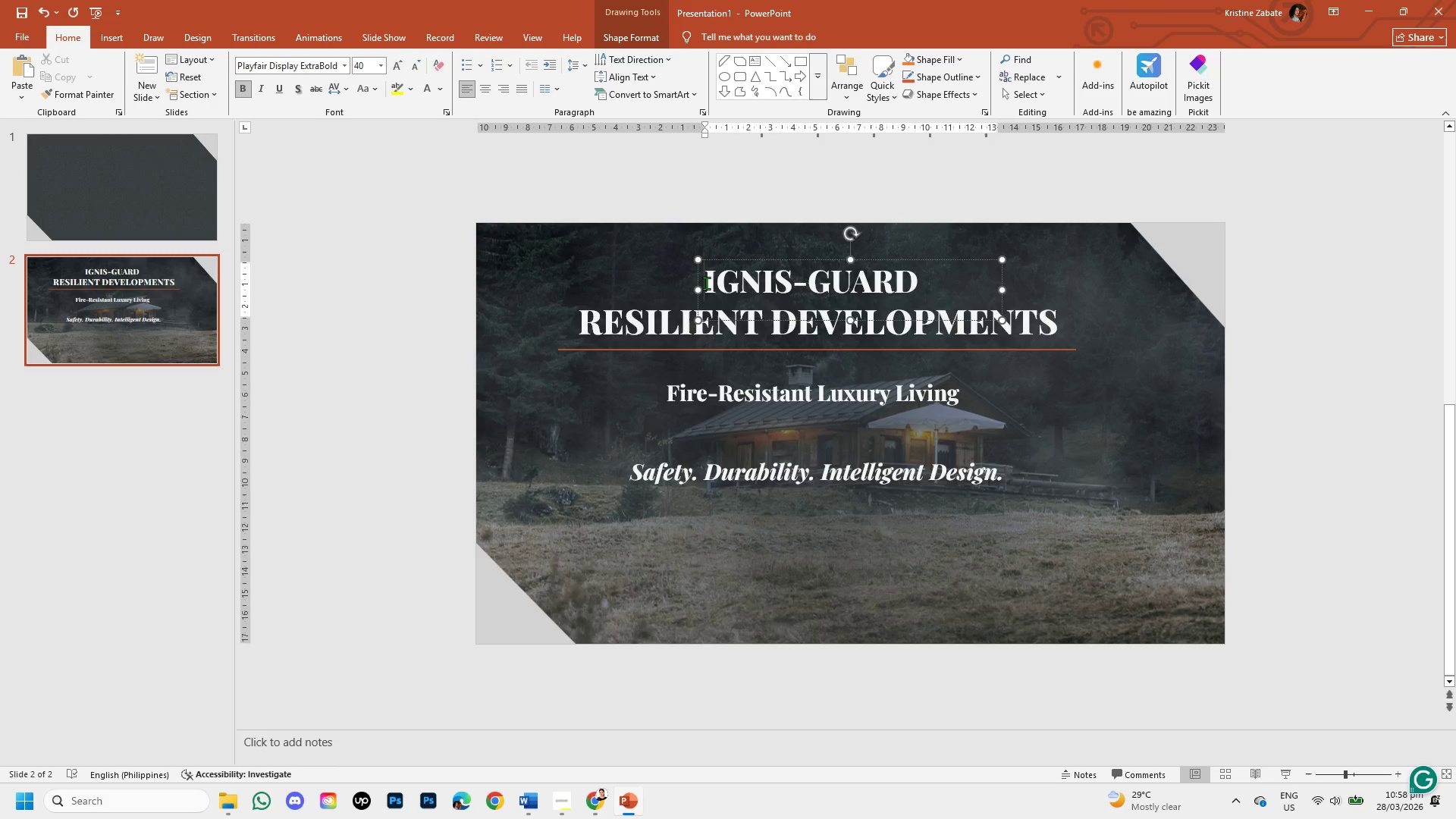 
left_click_drag(start_coordinate=[706, 283], to_coordinate=[999, 315])
 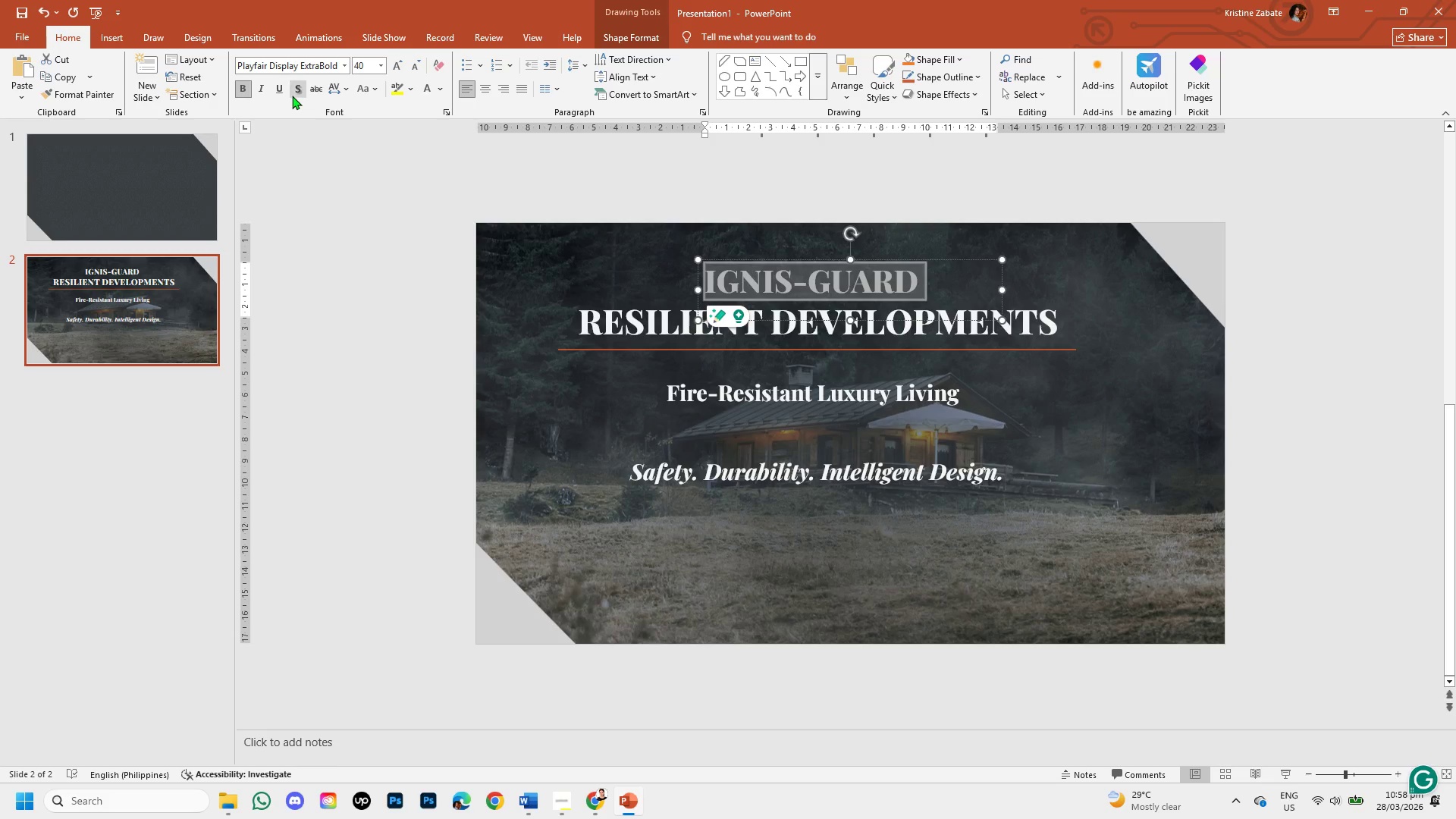 
left_click([297, 90])
 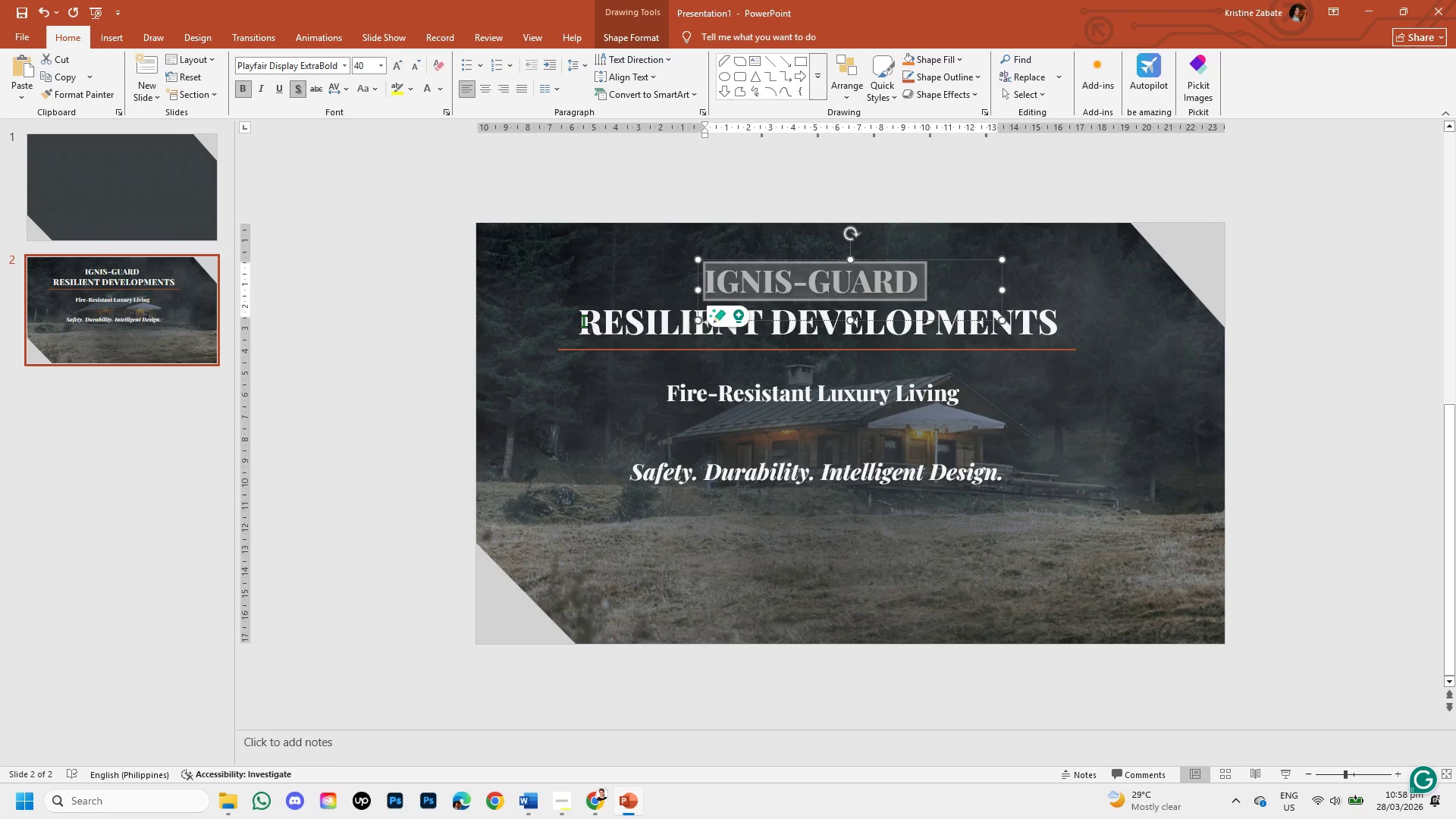 
left_click([583, 321])
 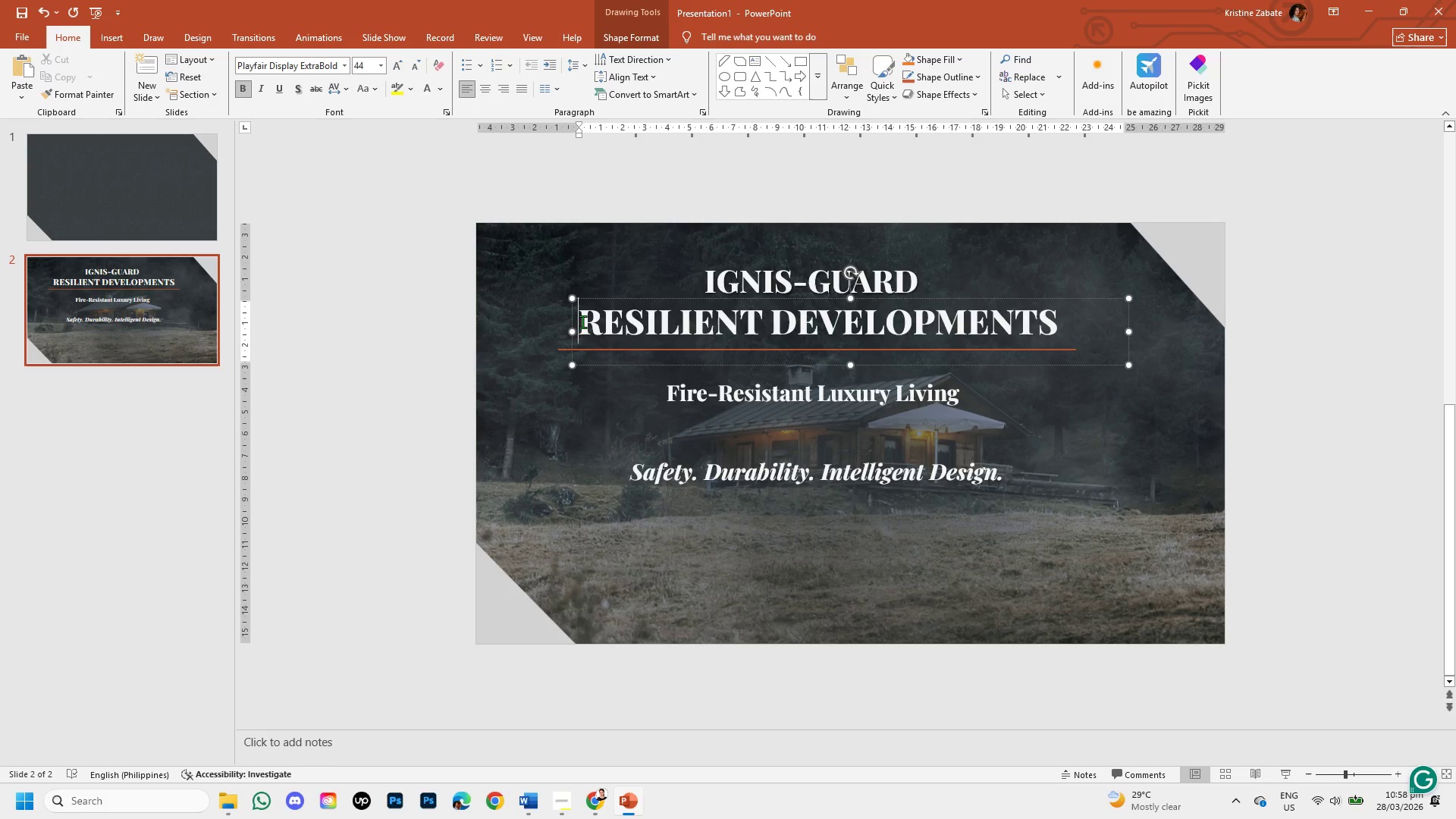 
left_click_drag(start_coordinate=[582, 322], to_coordinate=[928, 306])
 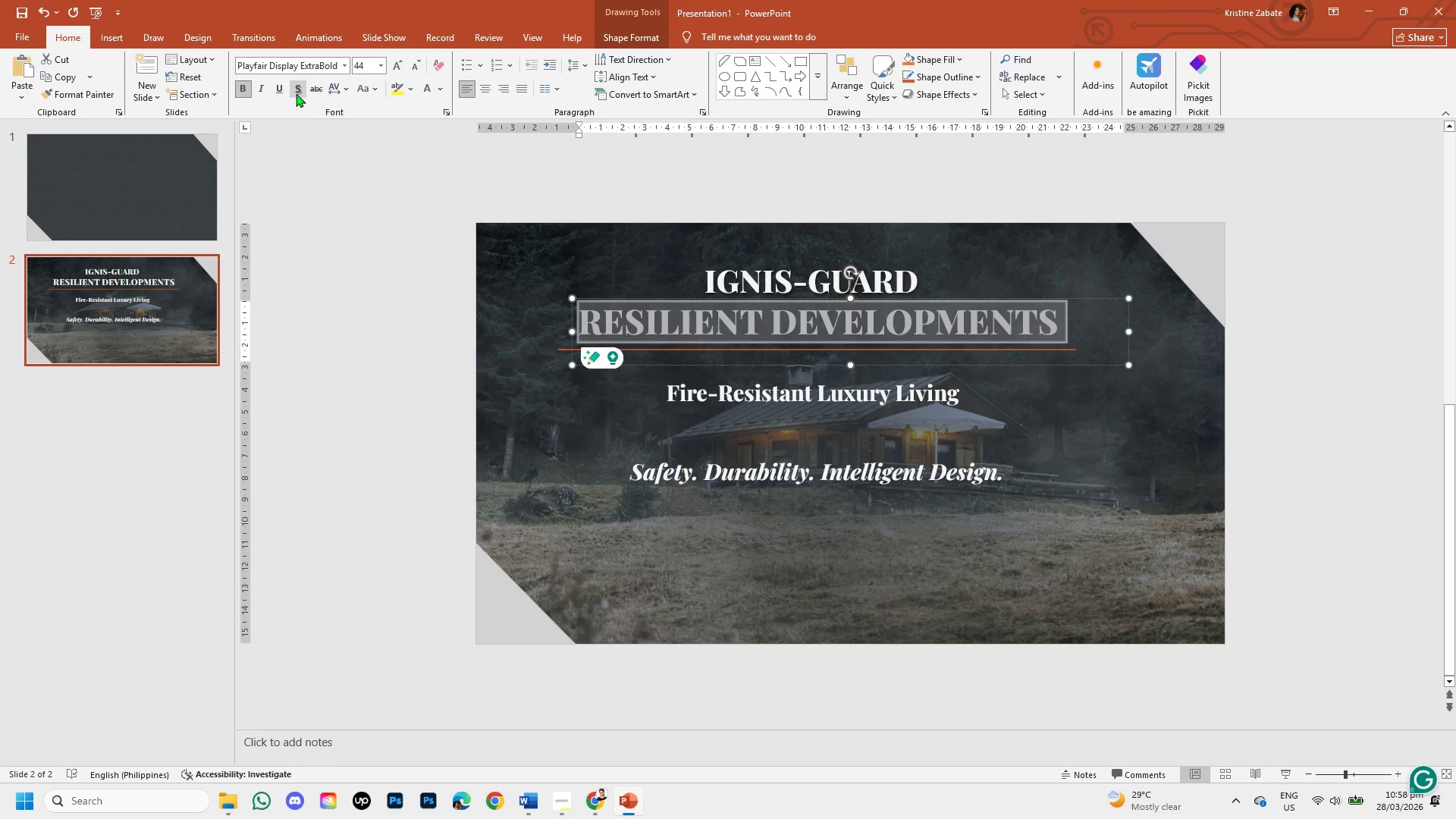 
left_click([298, 91])
 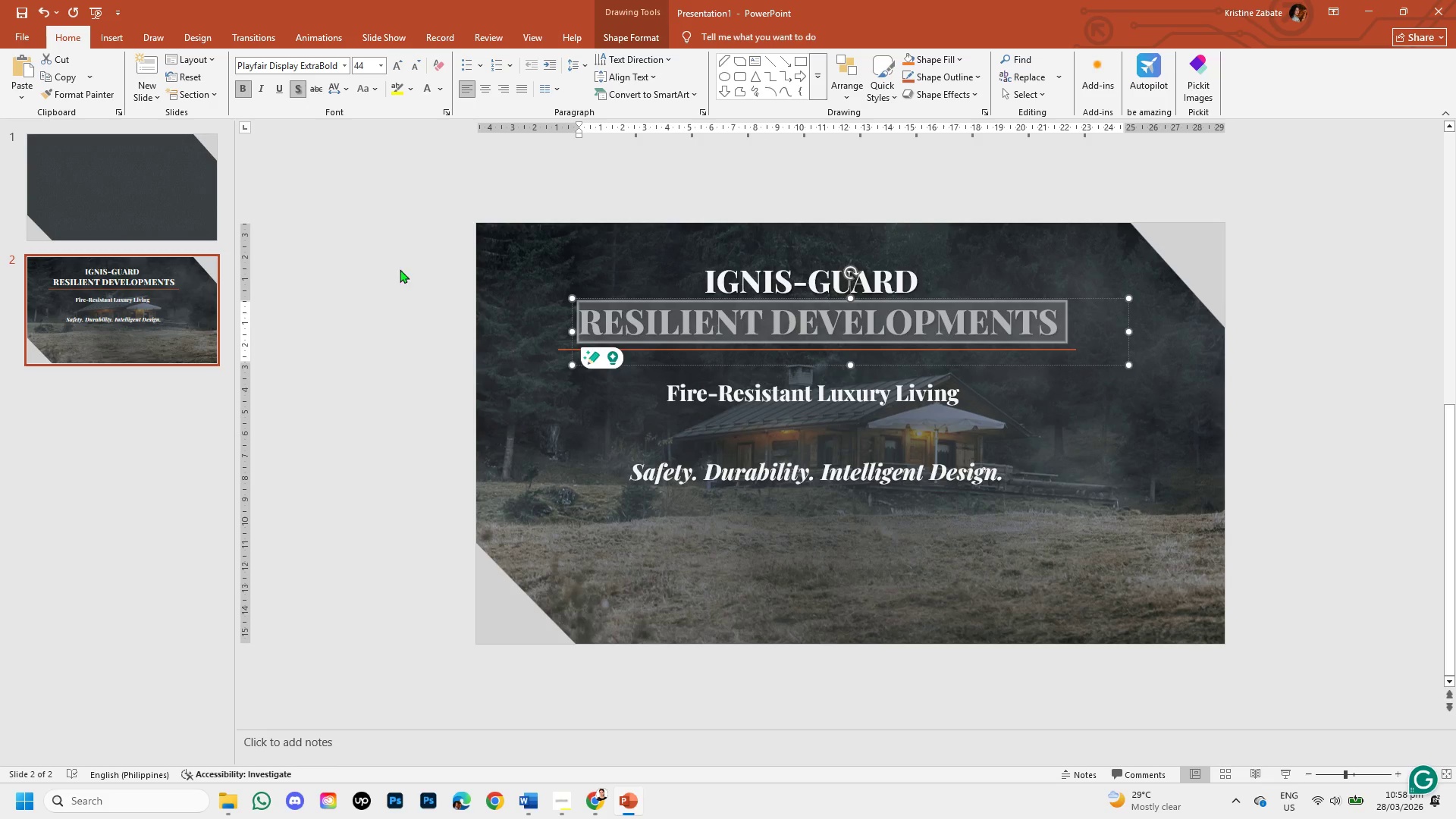 
left_click([400, 269])
 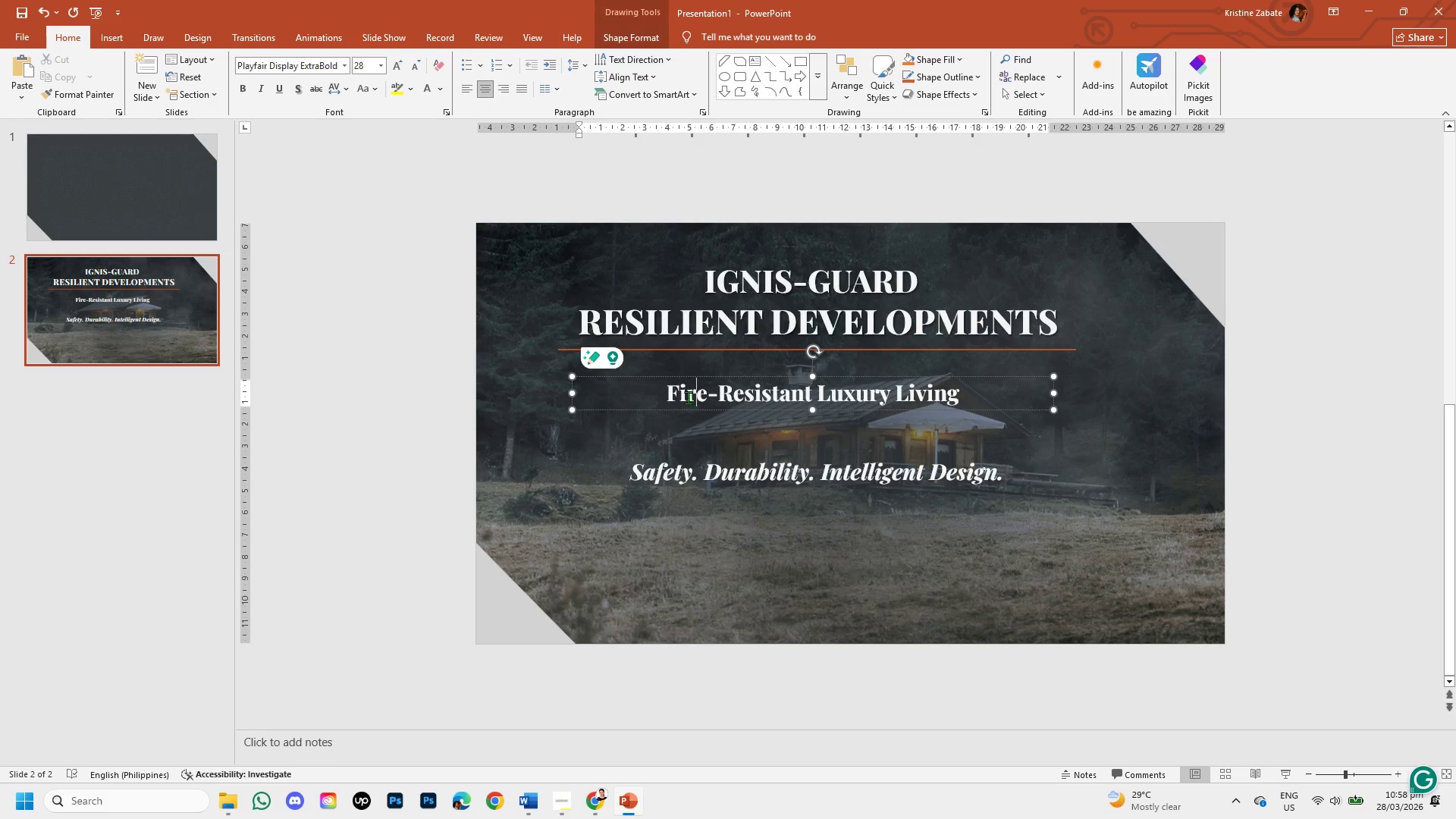 
left_click([668, 394])
 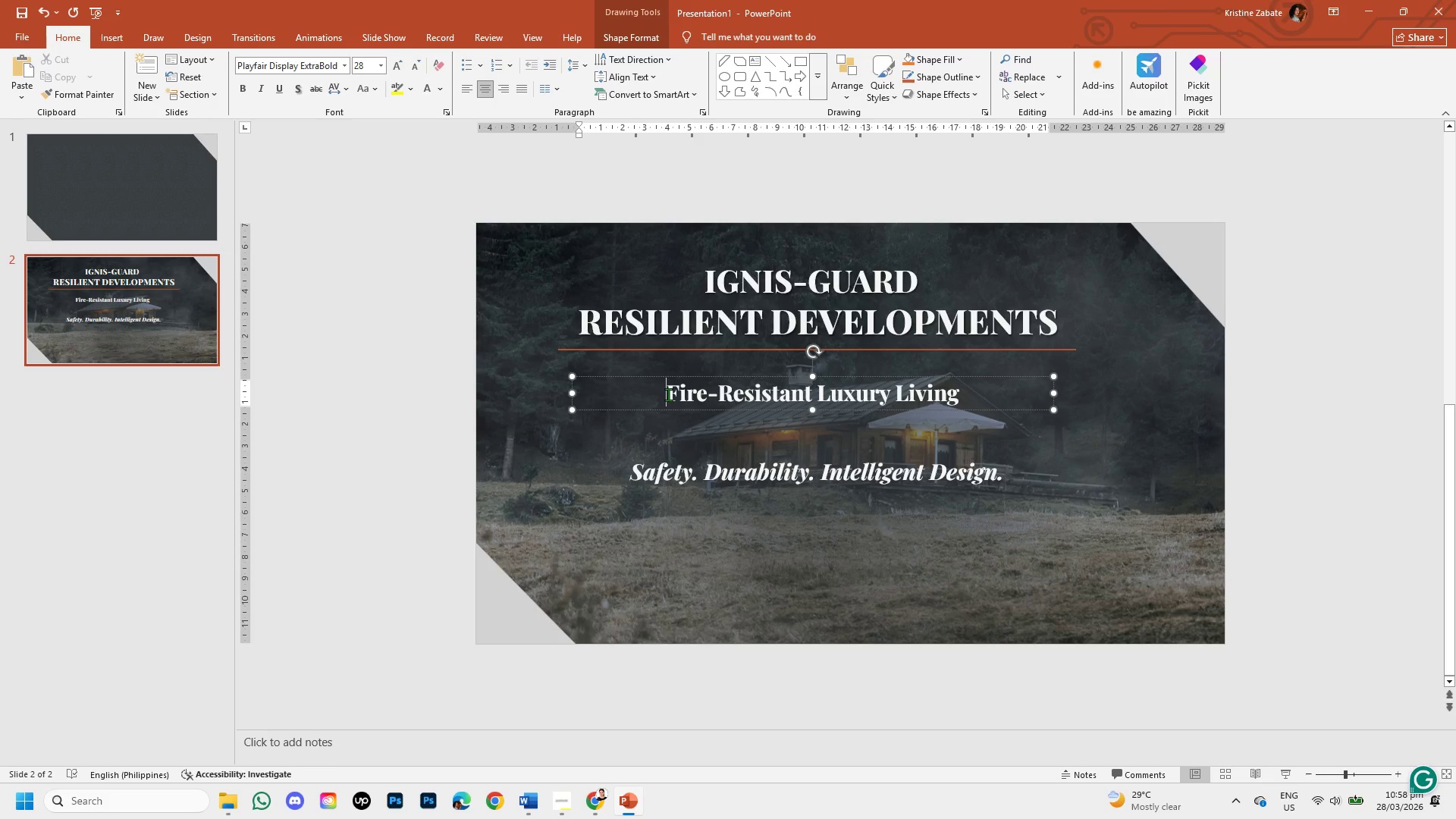 
left_click_drag(start_coordinate=[668, 394], to_coordinate=[939, 394])
 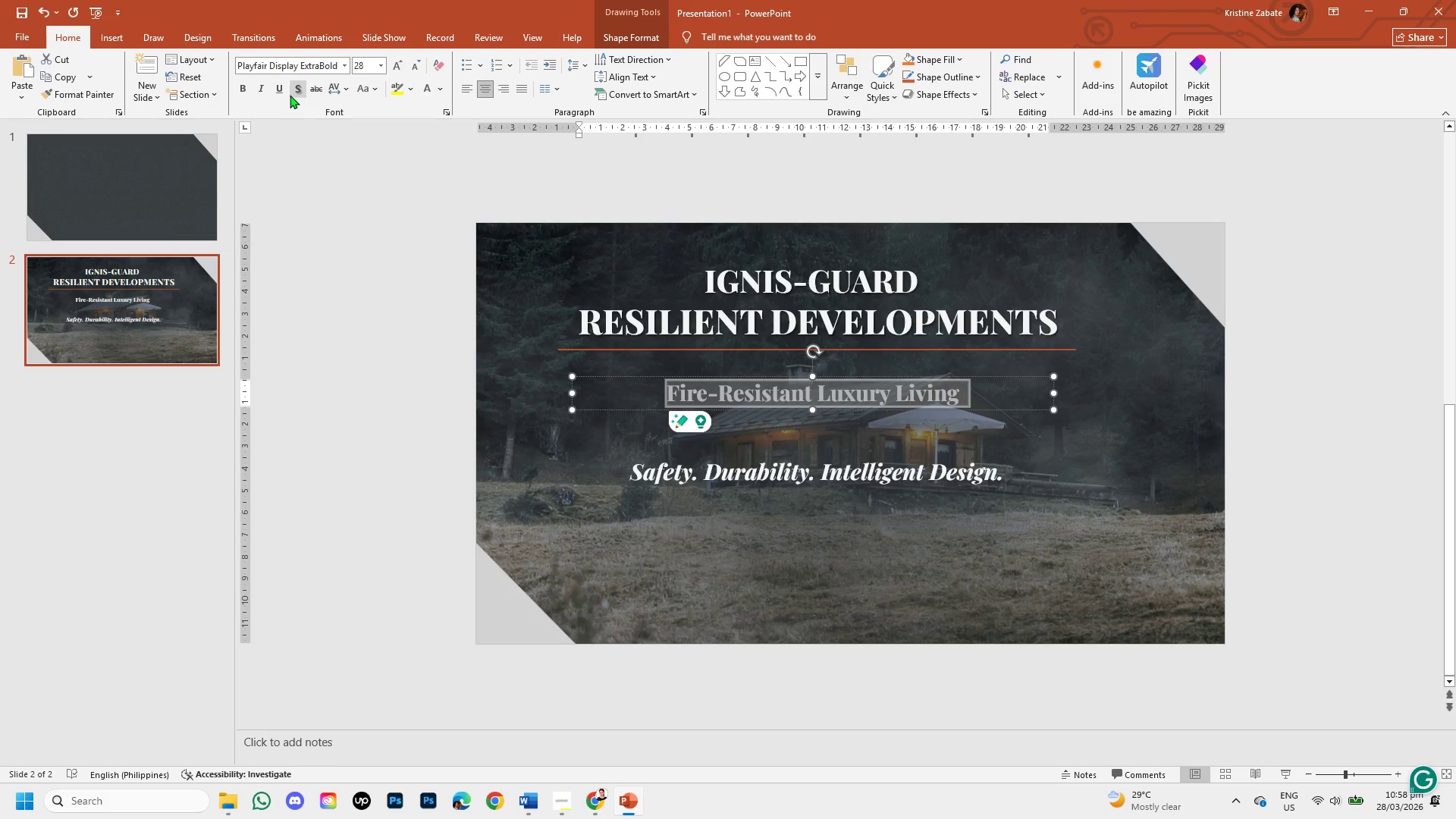 
left_click([293, 88])
 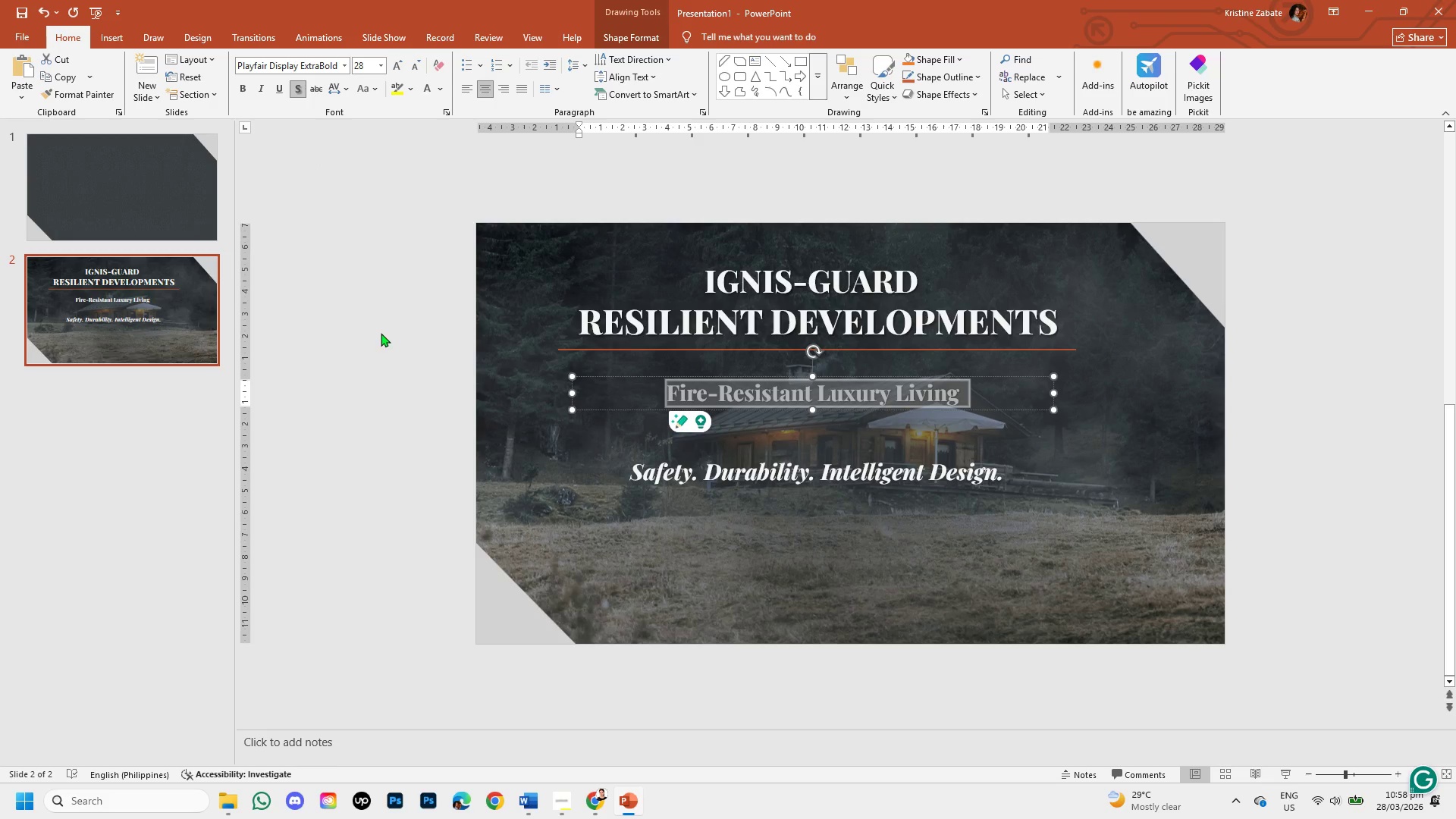 
left_click([382, 336])
 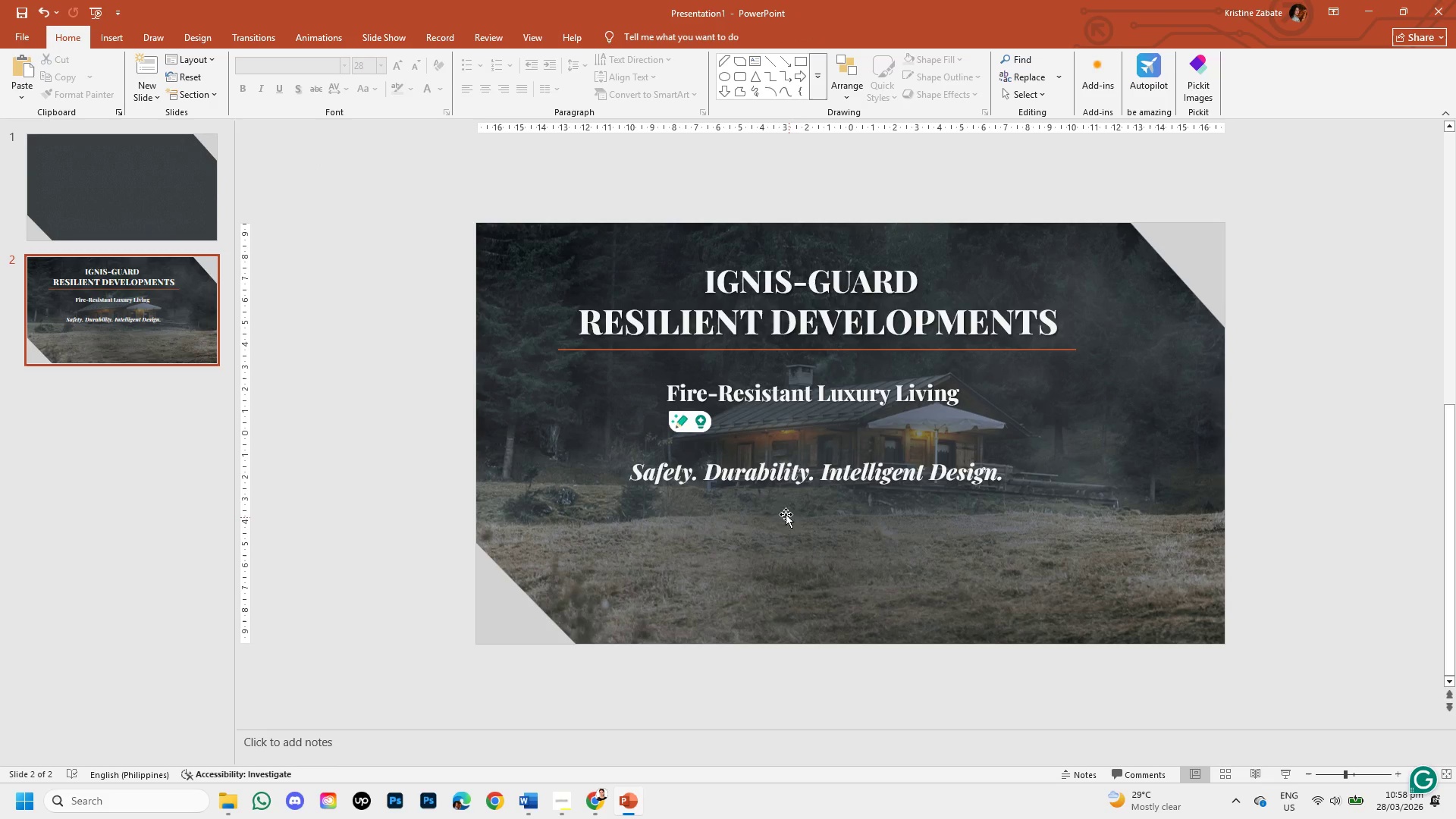 
left_click([679, 473])
 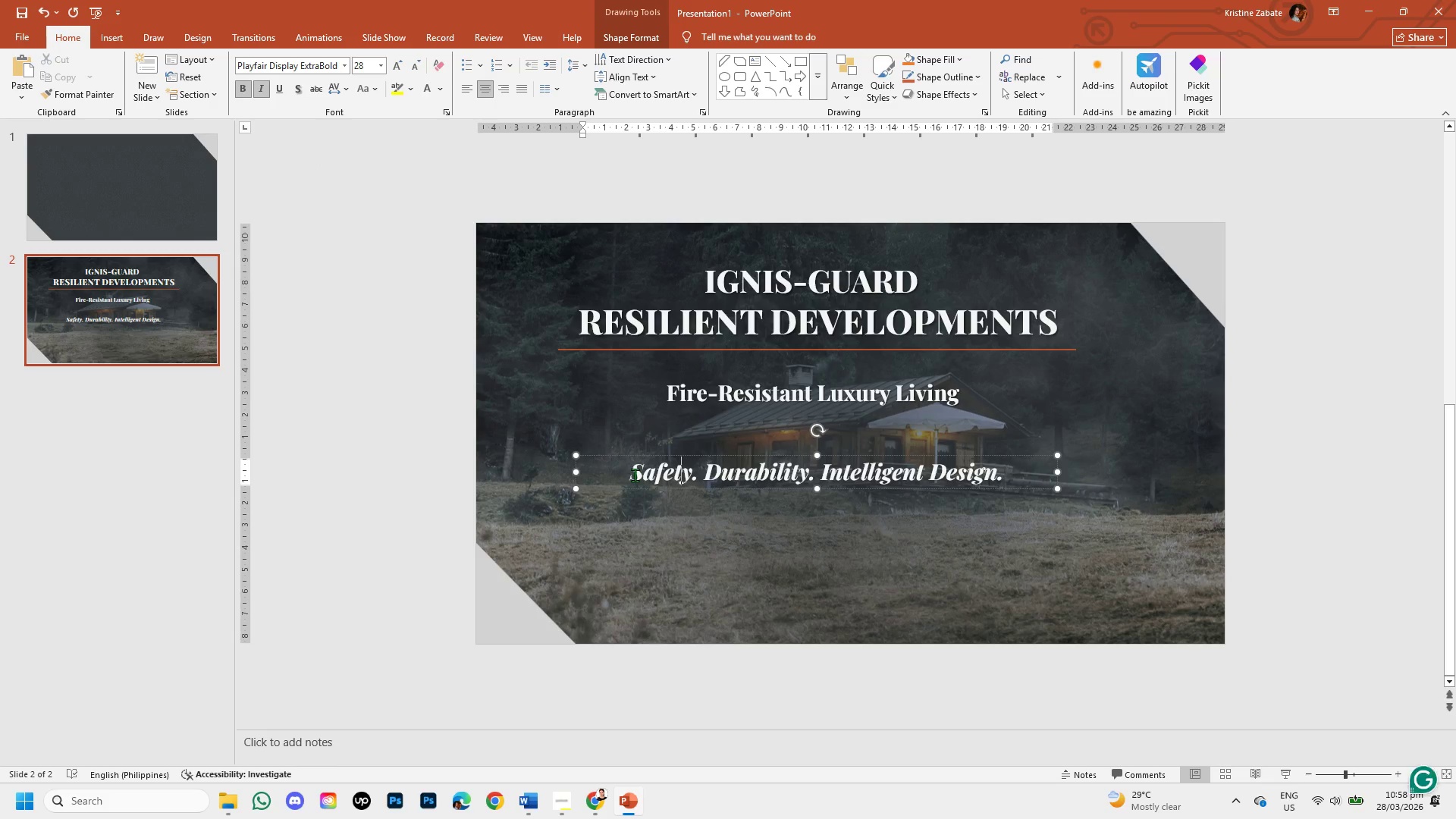 
left_click([635, 475])
 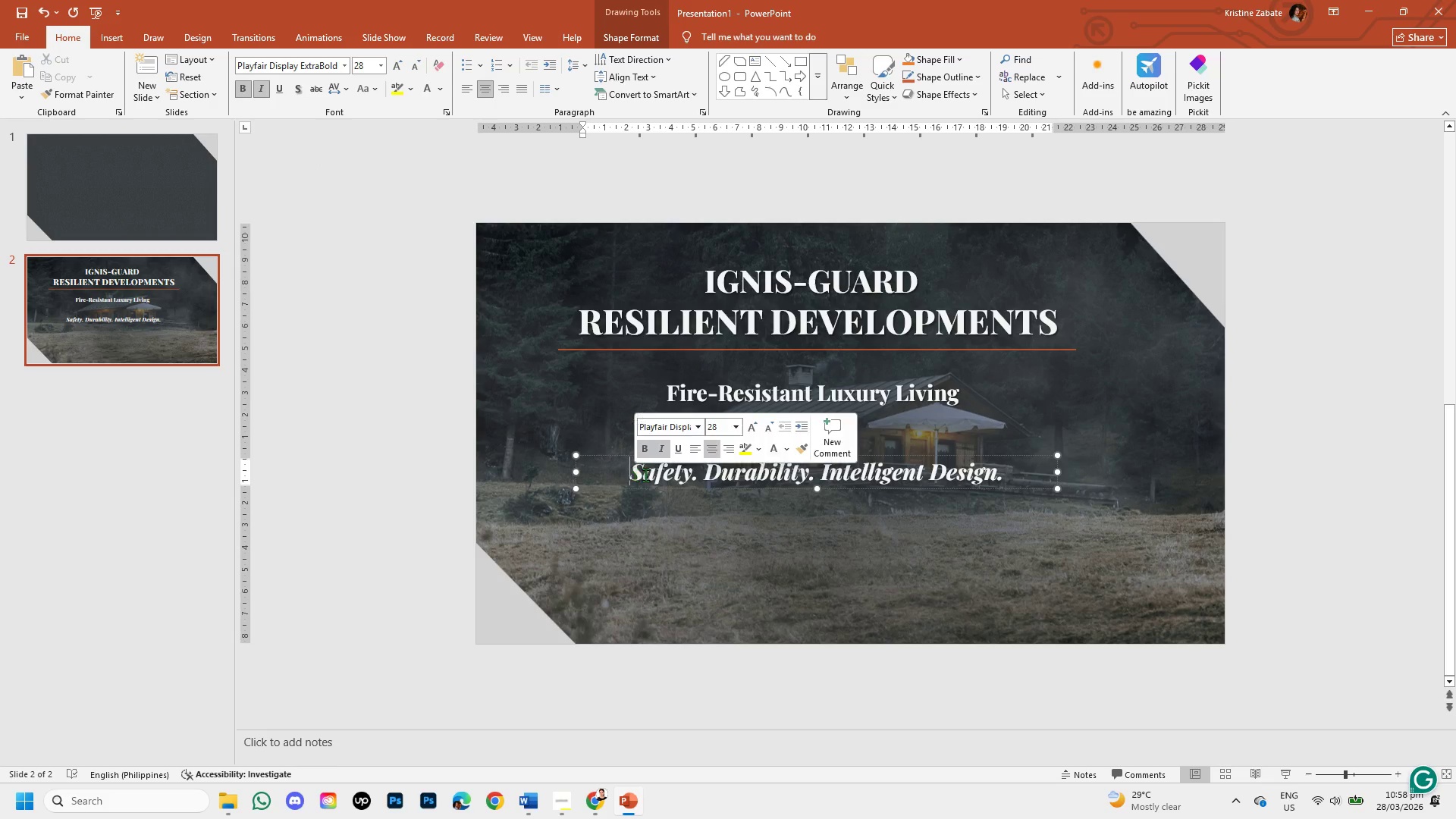 
left_click_drag(start_coordinate=[635, 475], to_coordinate=[1006, 482])
 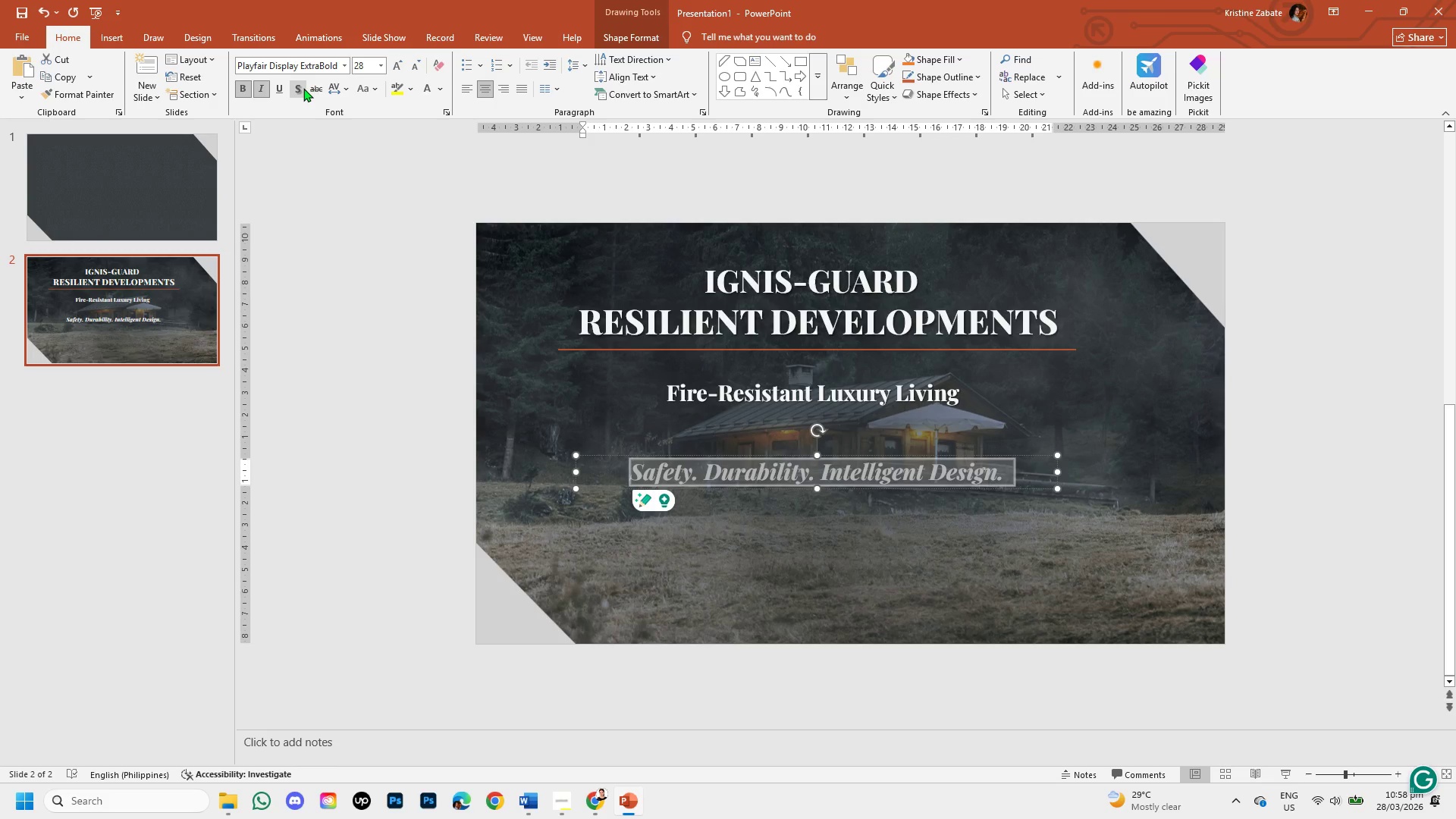 
left_click([300, 88])
 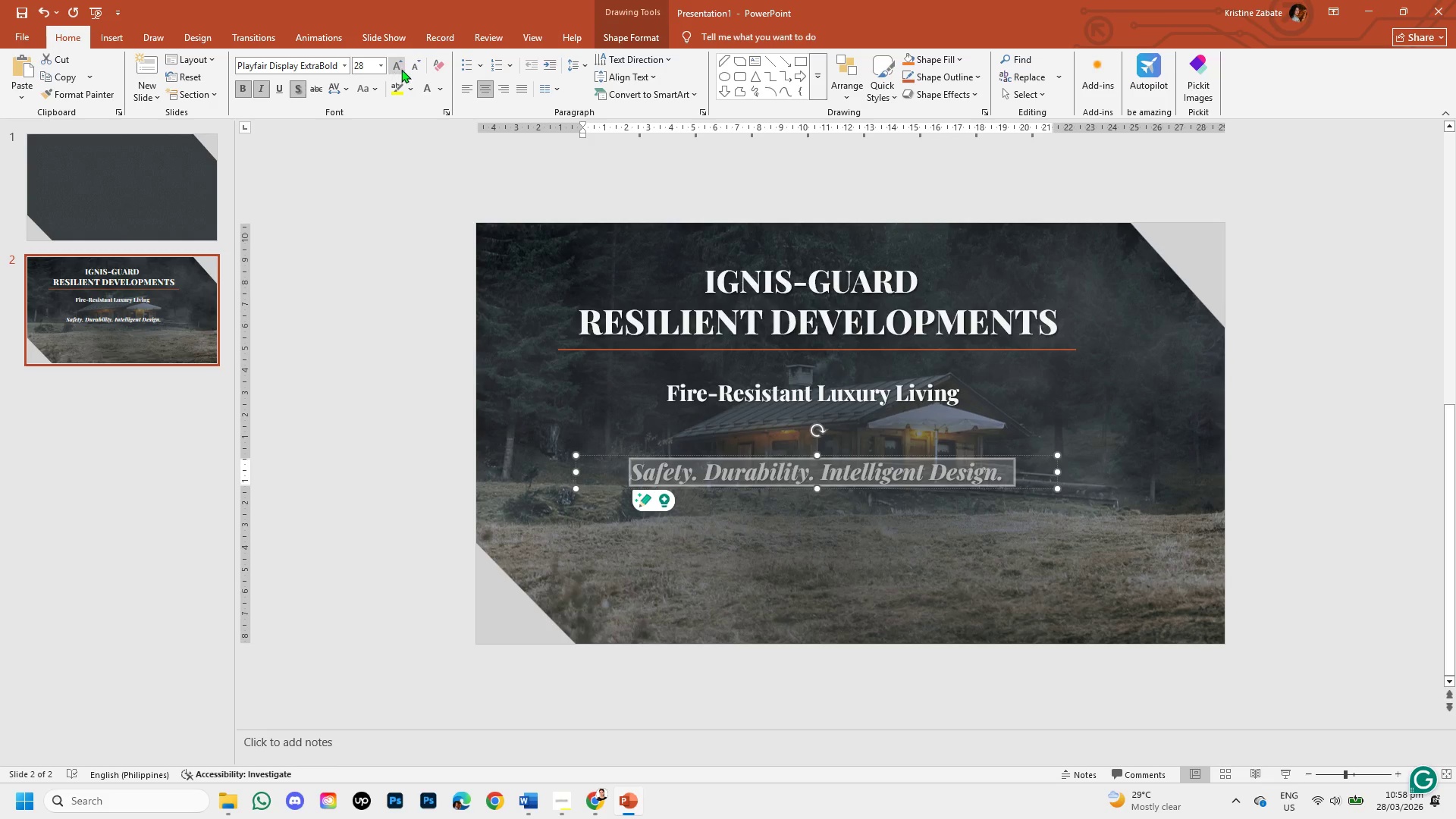 
left_click([410, 67])
 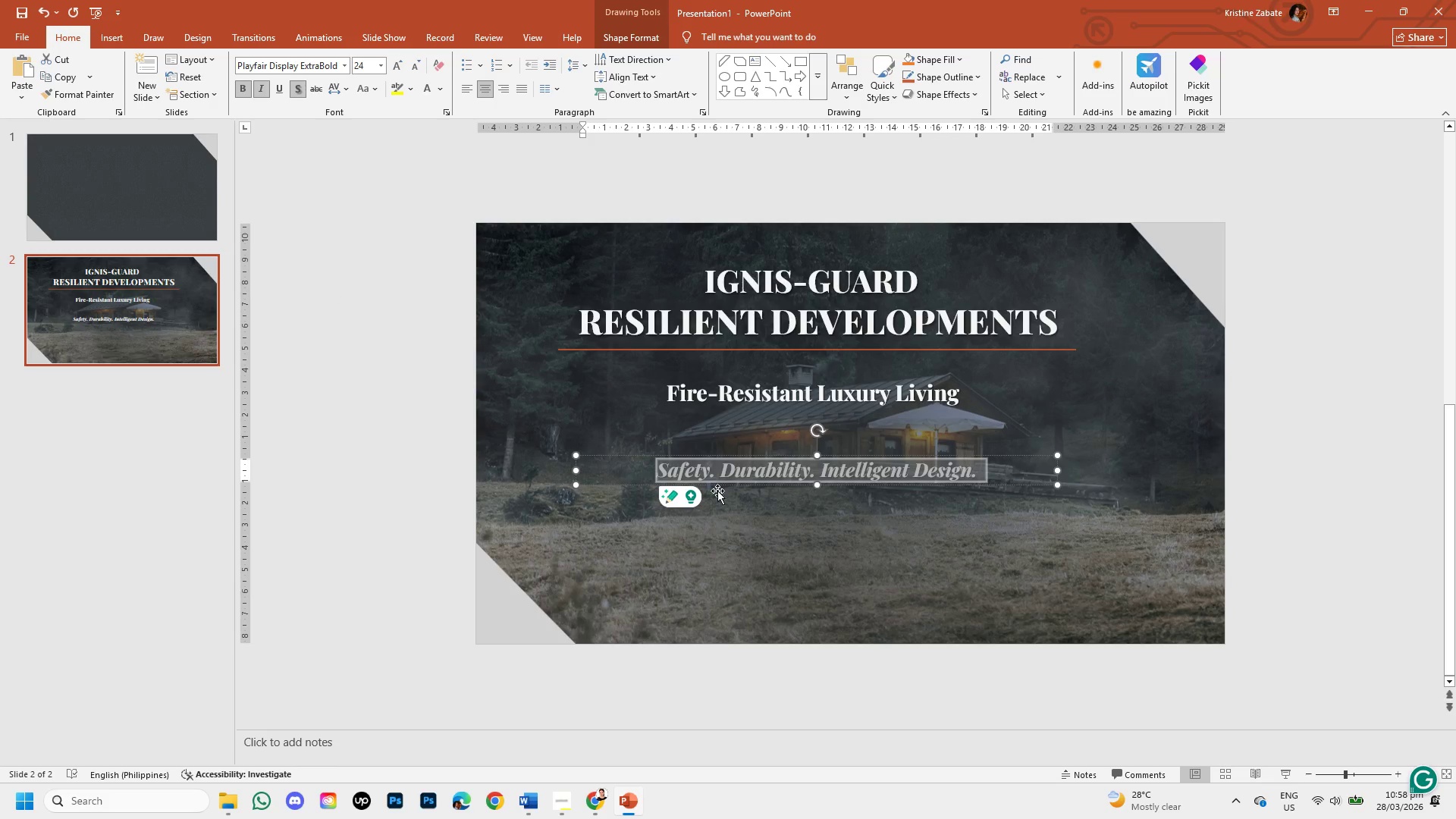 
wait(7.7)
 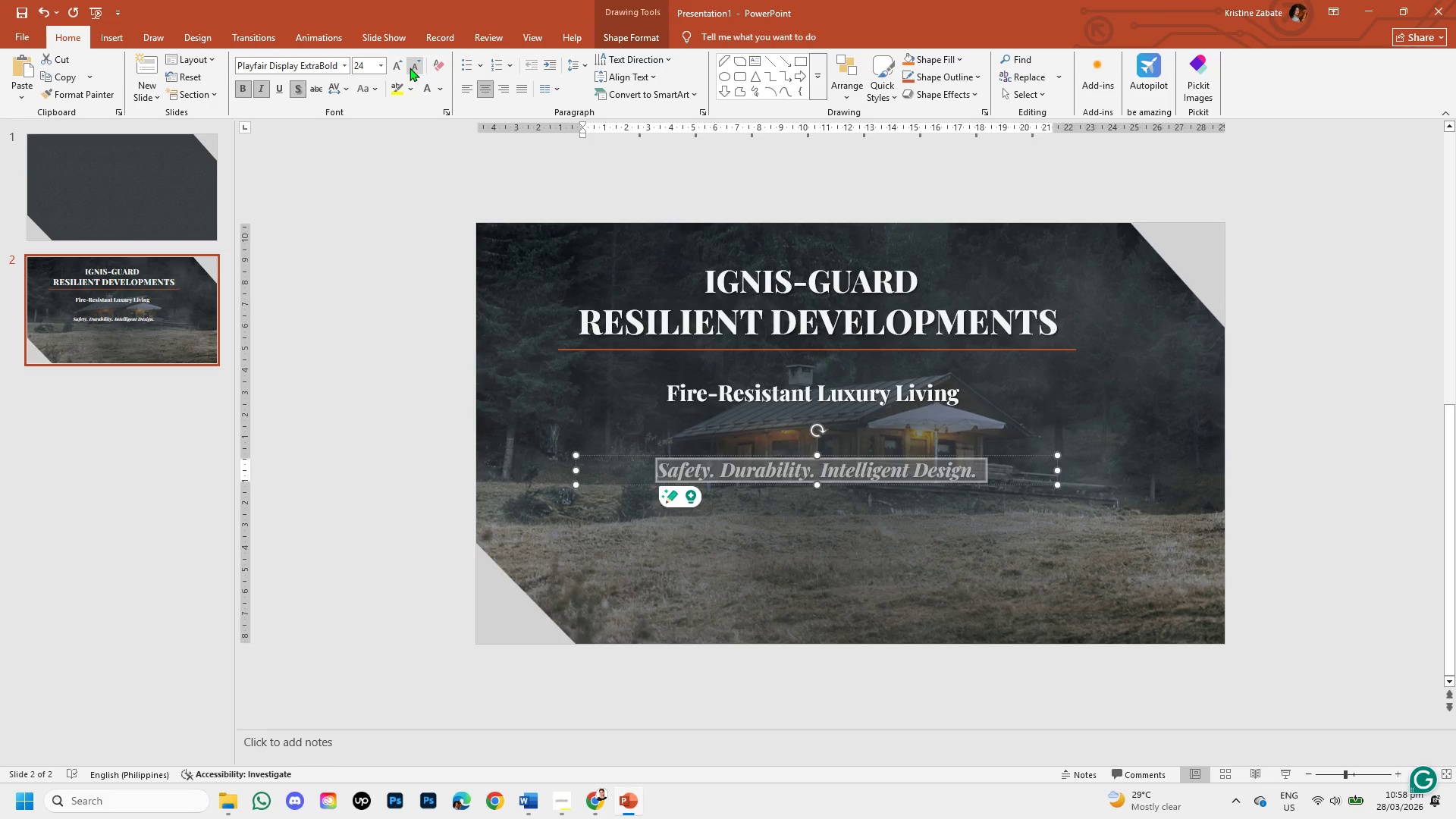 
left_click_drag(start_coordinate=[940, 485], to_coordinate=[985, 563])
 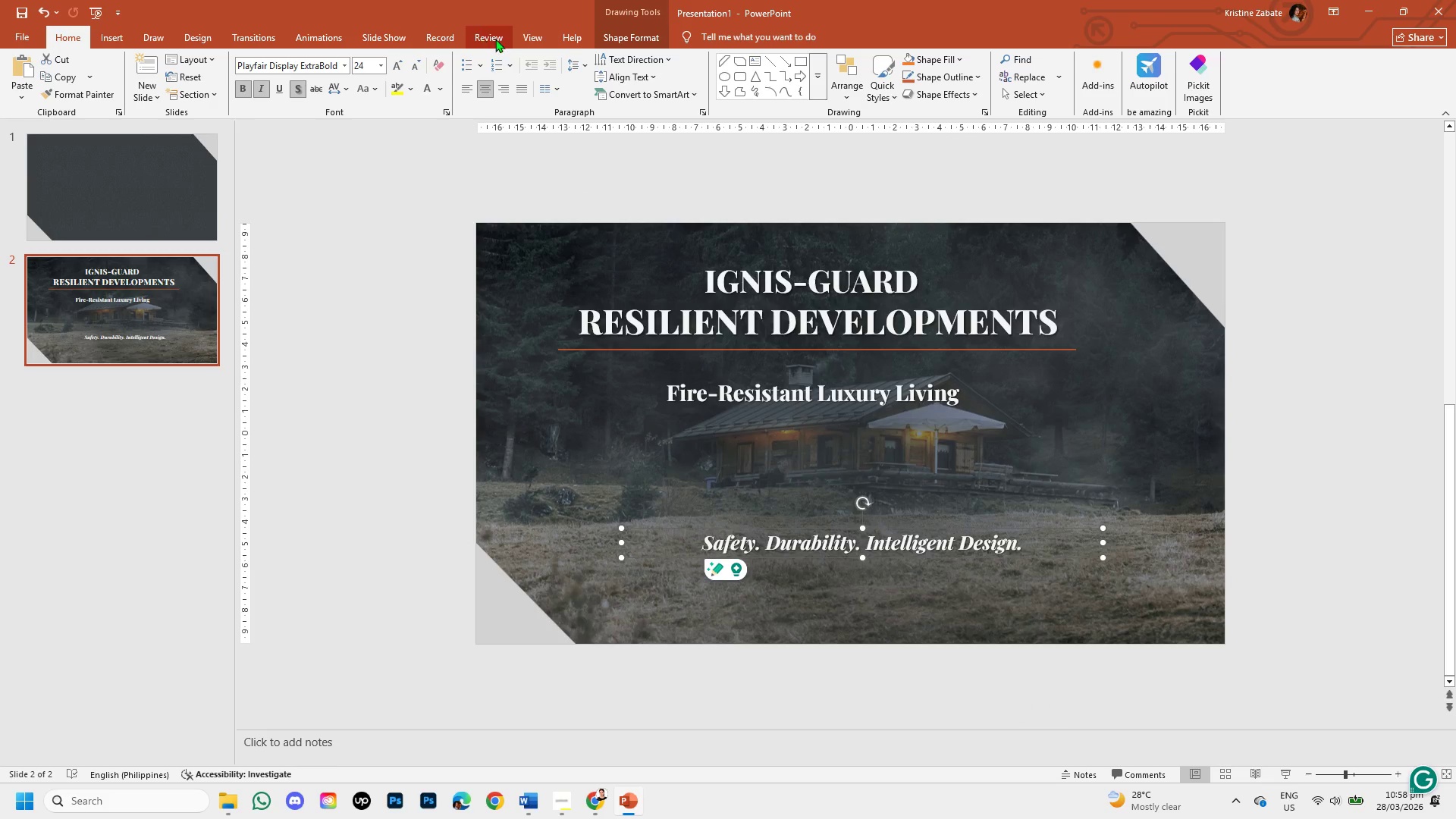 
left_click([521, 39])
 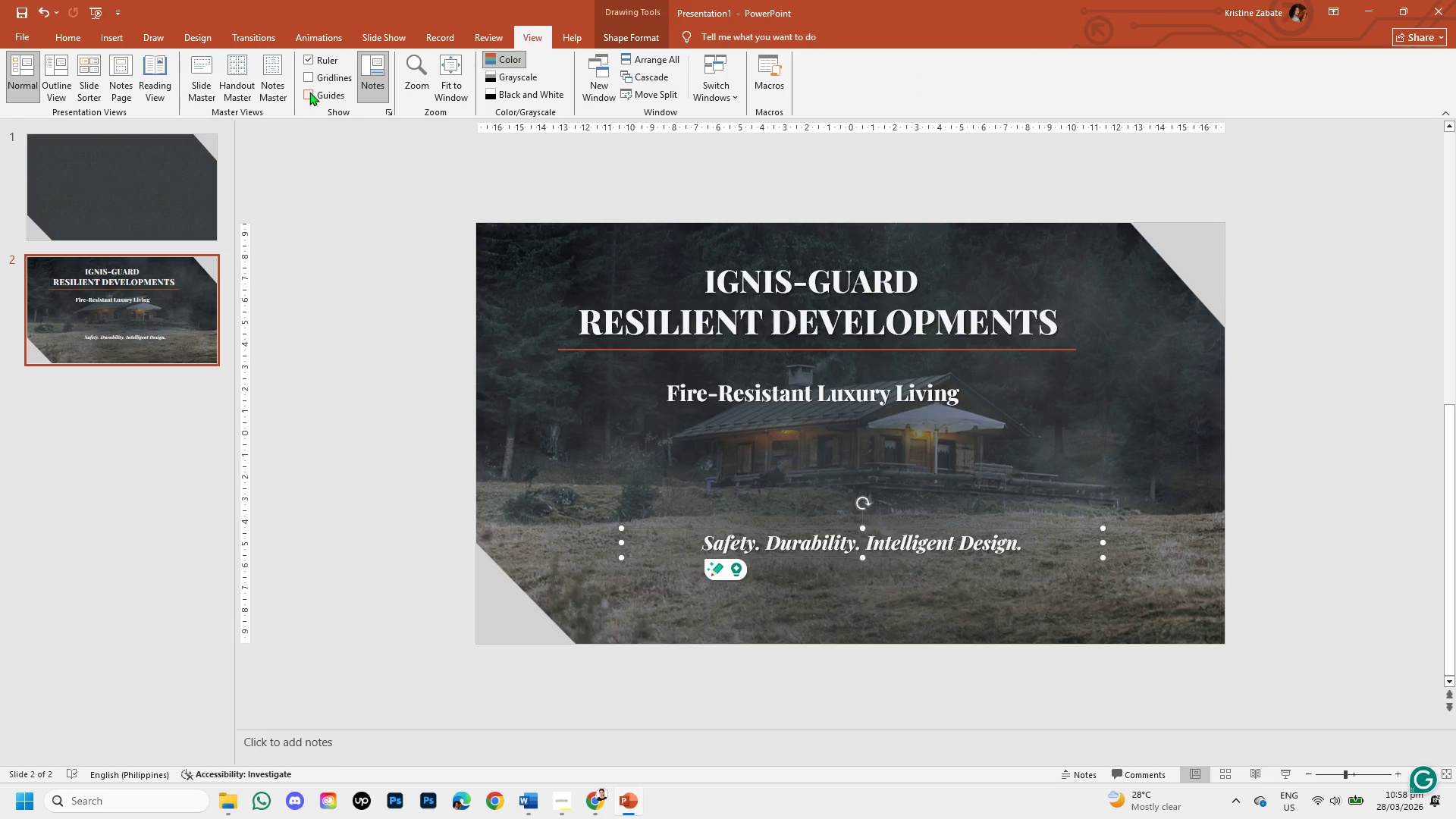 
left_click([309, 92])
 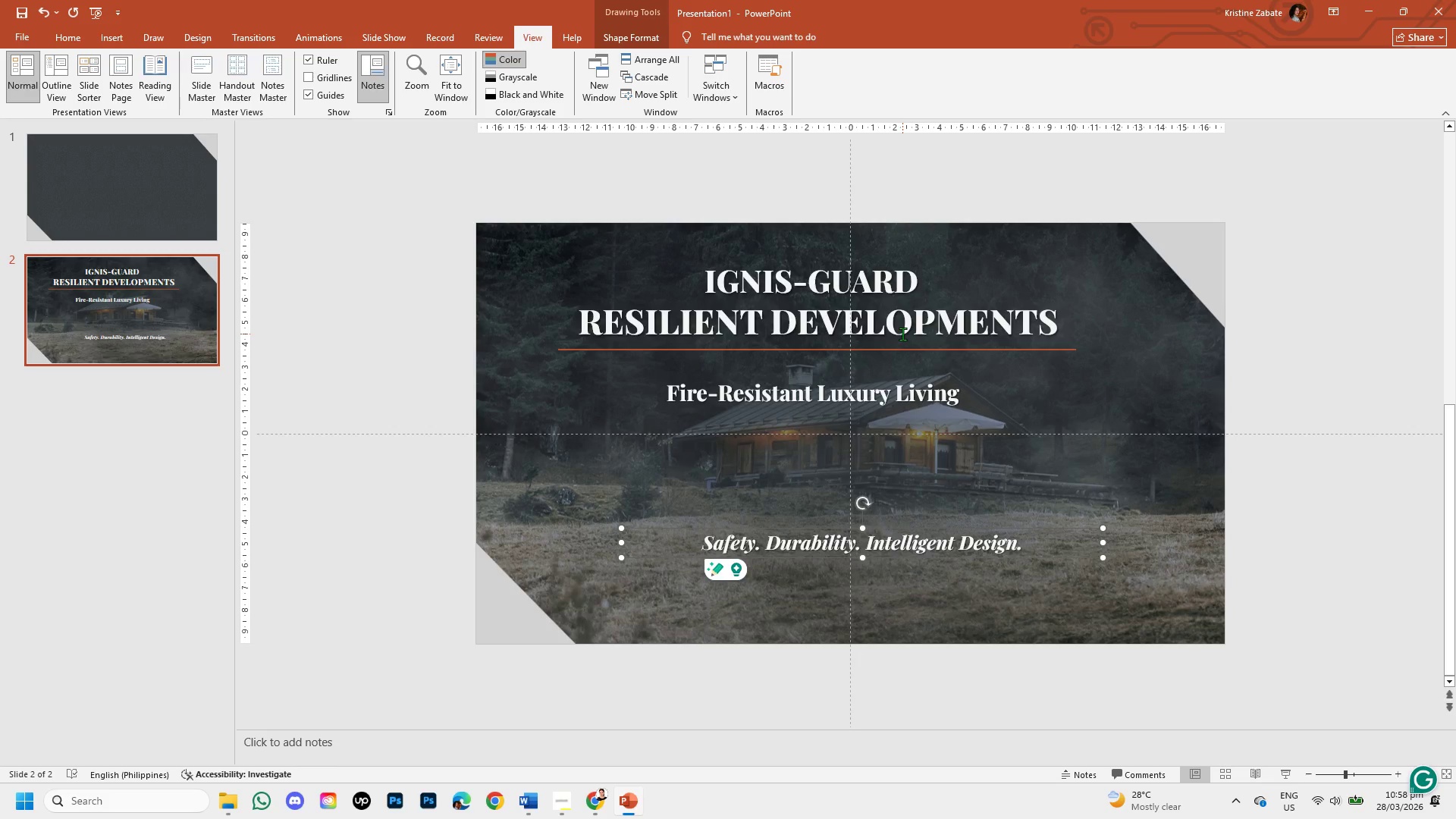 
wait(7.45)
 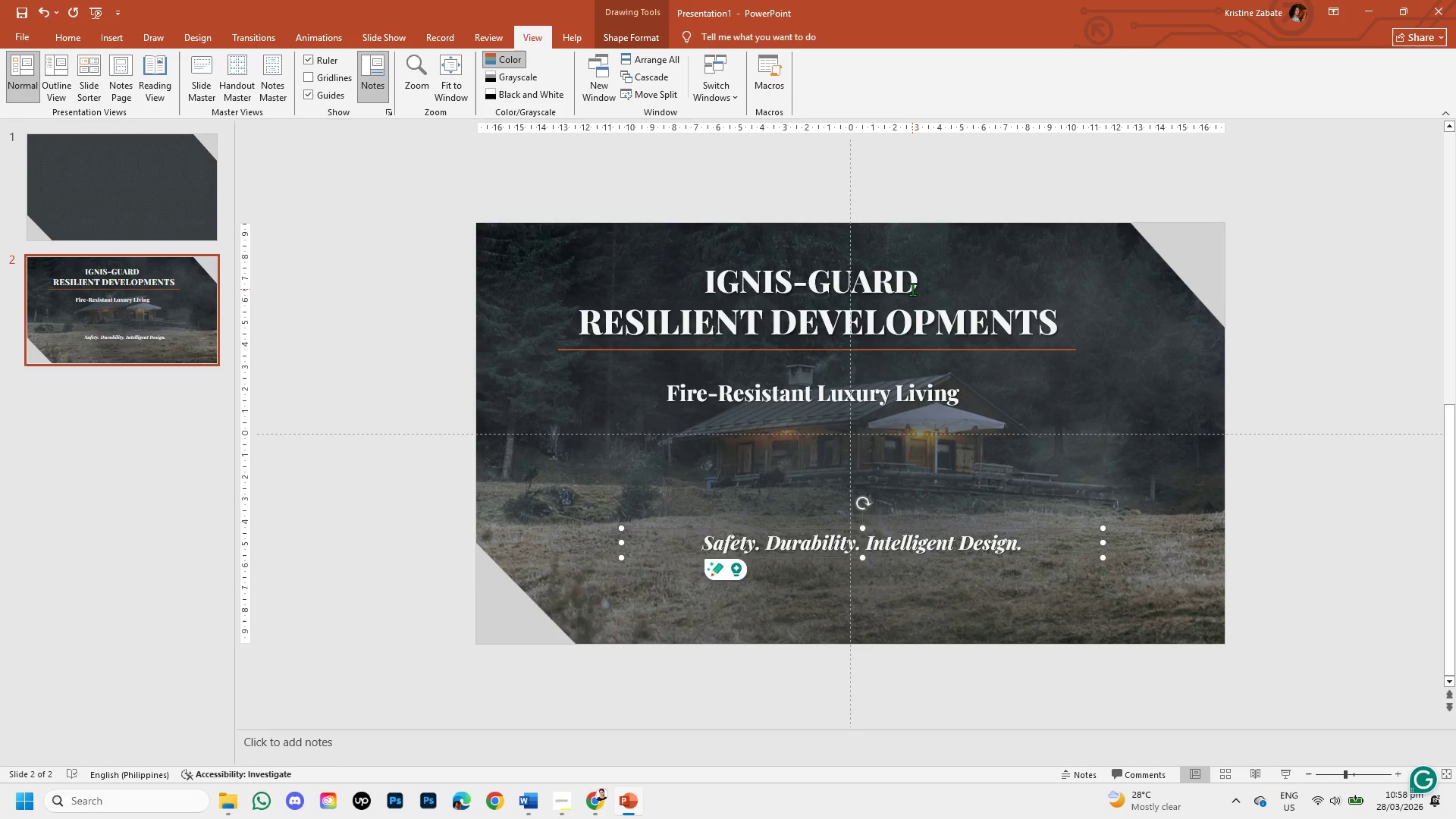 
left_click([908, 560])
 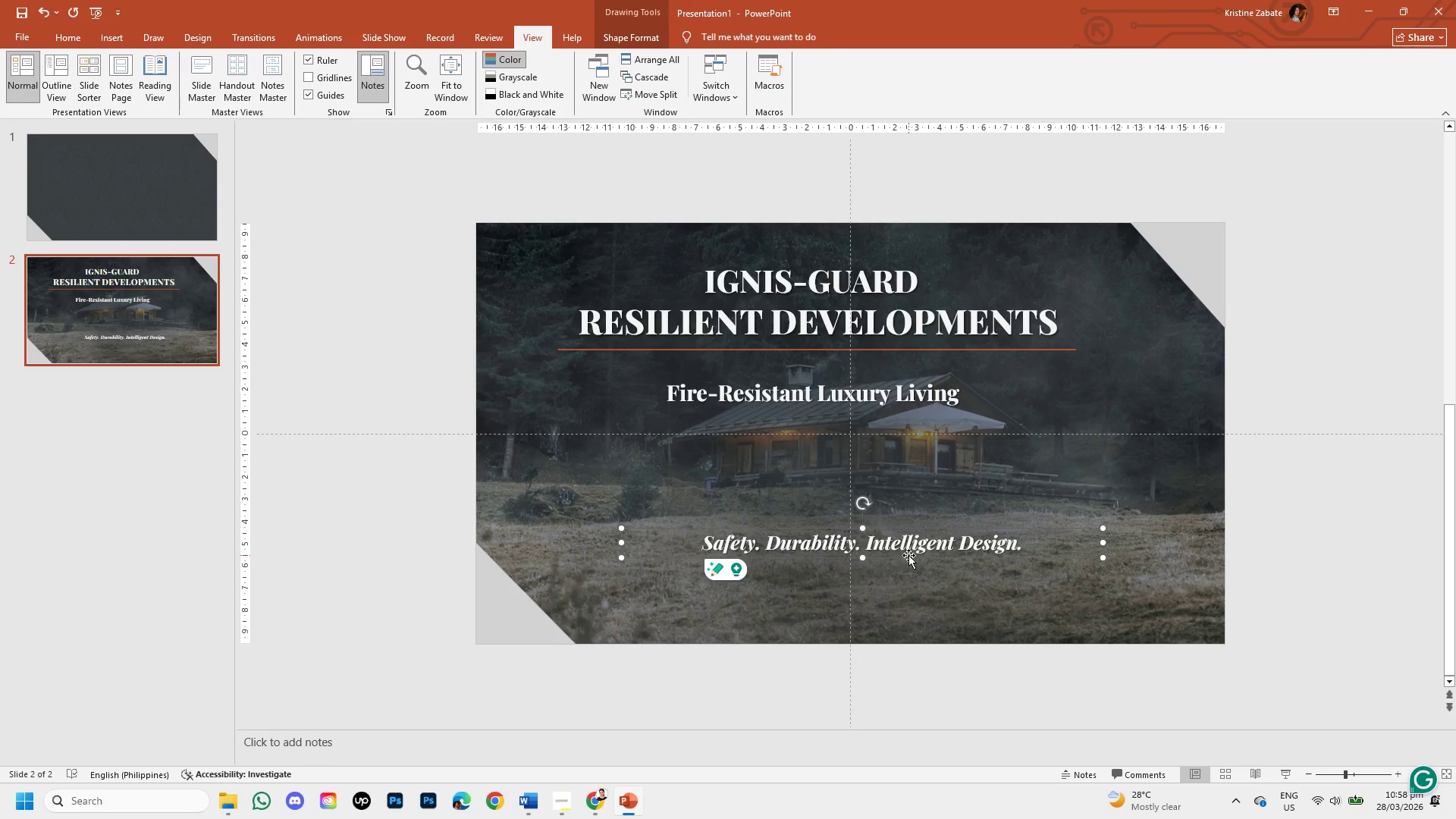 
left_click_drag(start_coordinate=[908, 555], to_coordinate=[899, 557])
 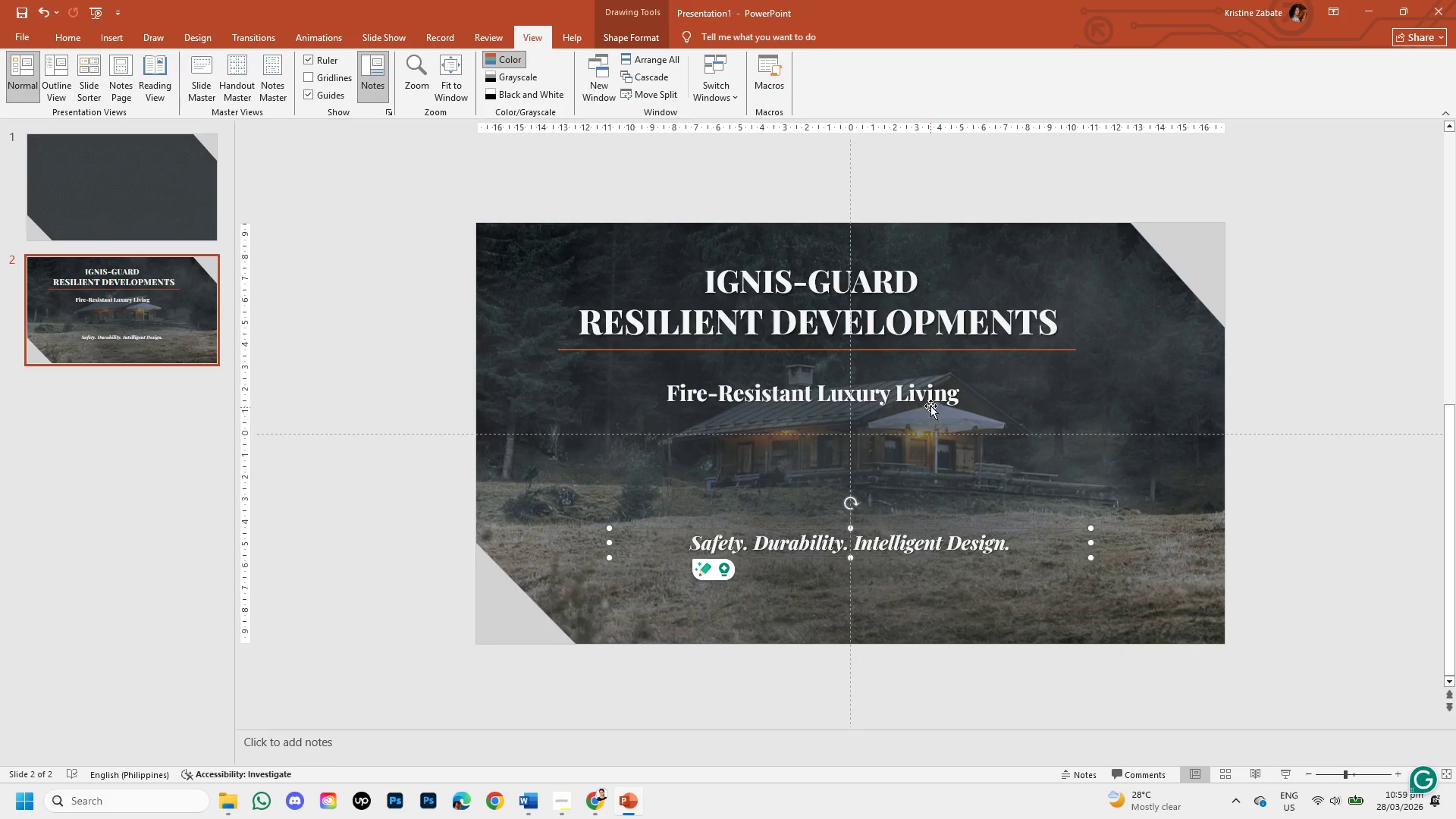 
left_click([930, 399])
 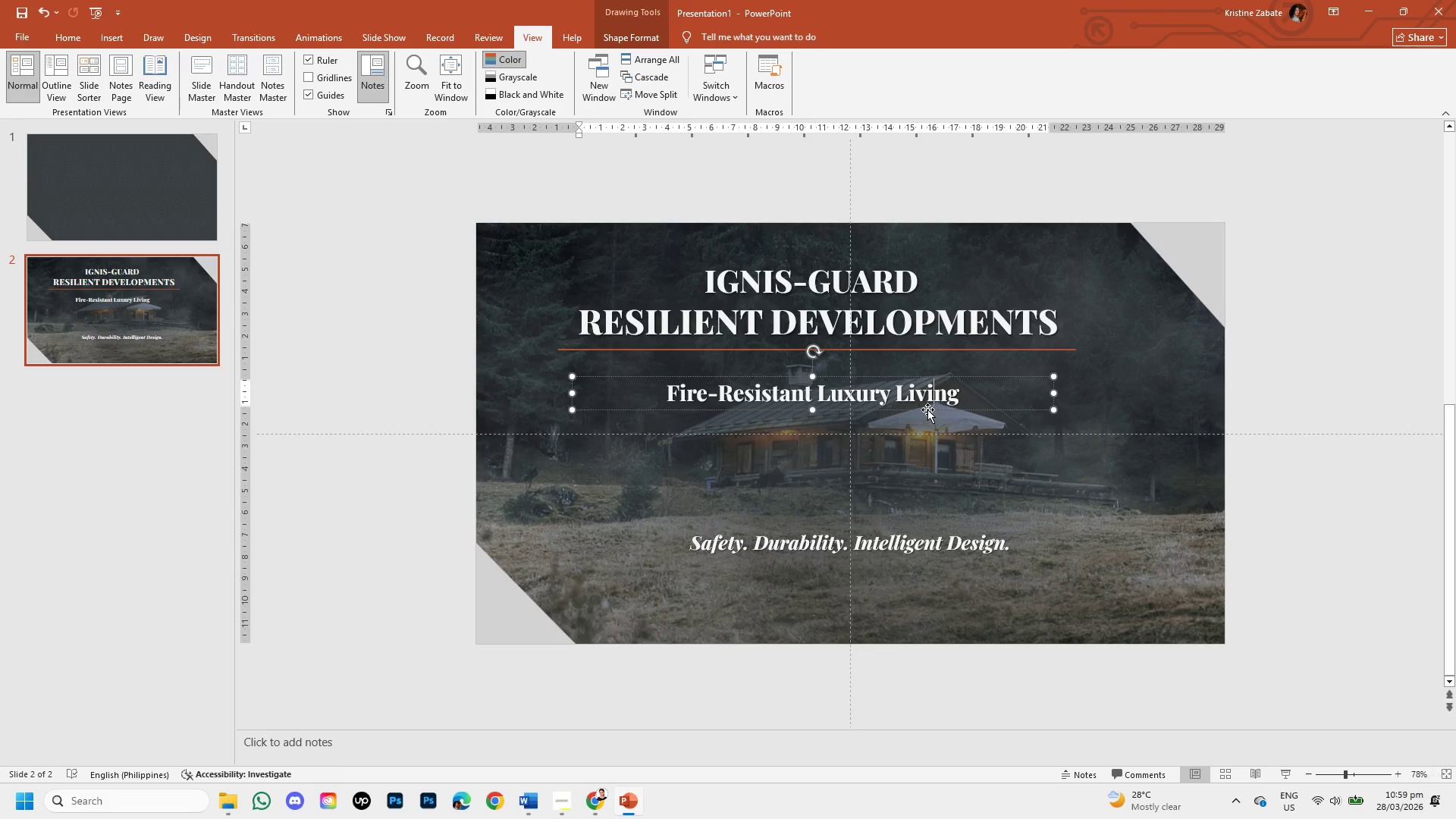 
left_click_drag(start_coordinate=[927, 410], to_coordinate=[953, 419])
 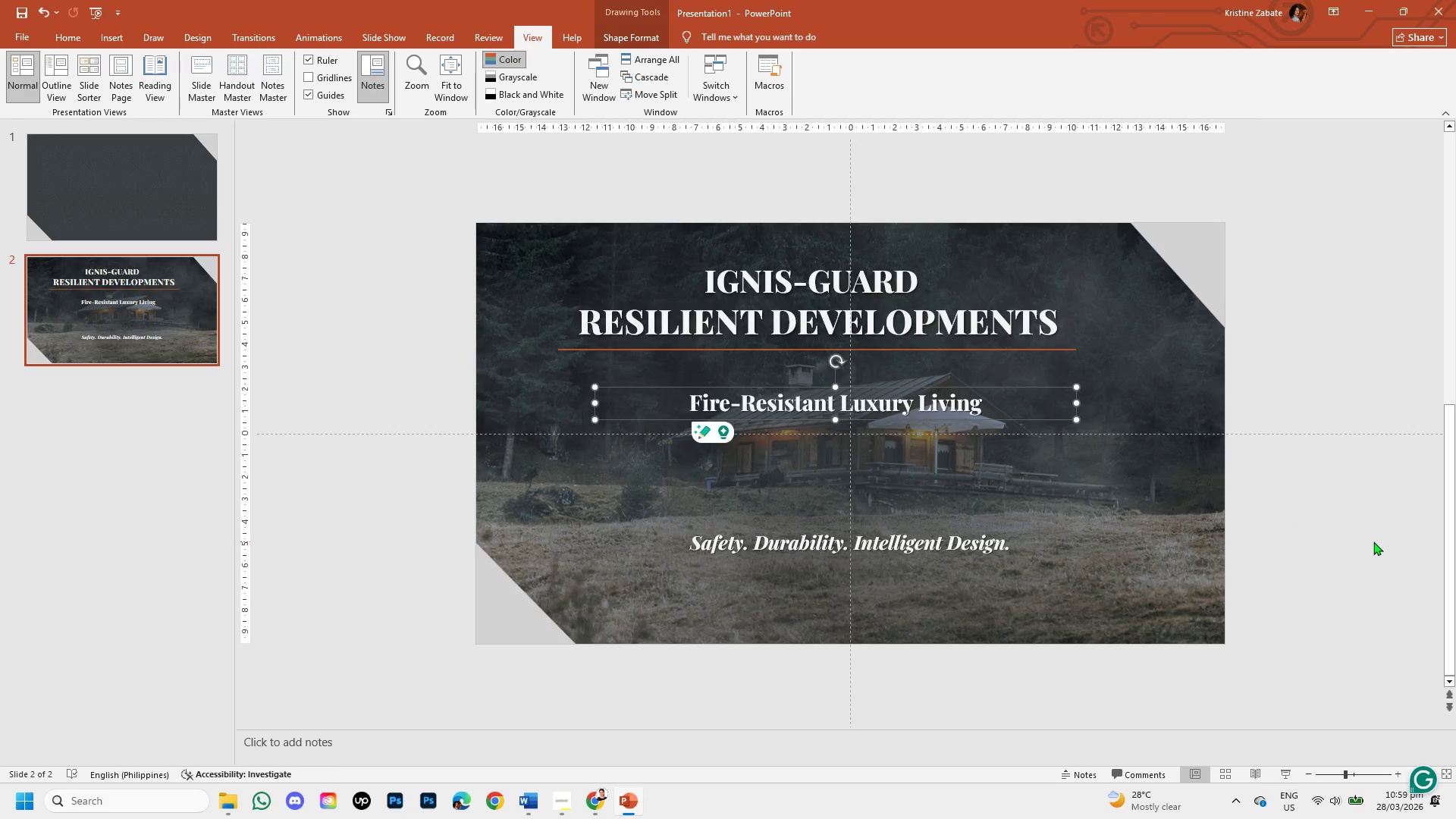 
left_click([1373, 541])
 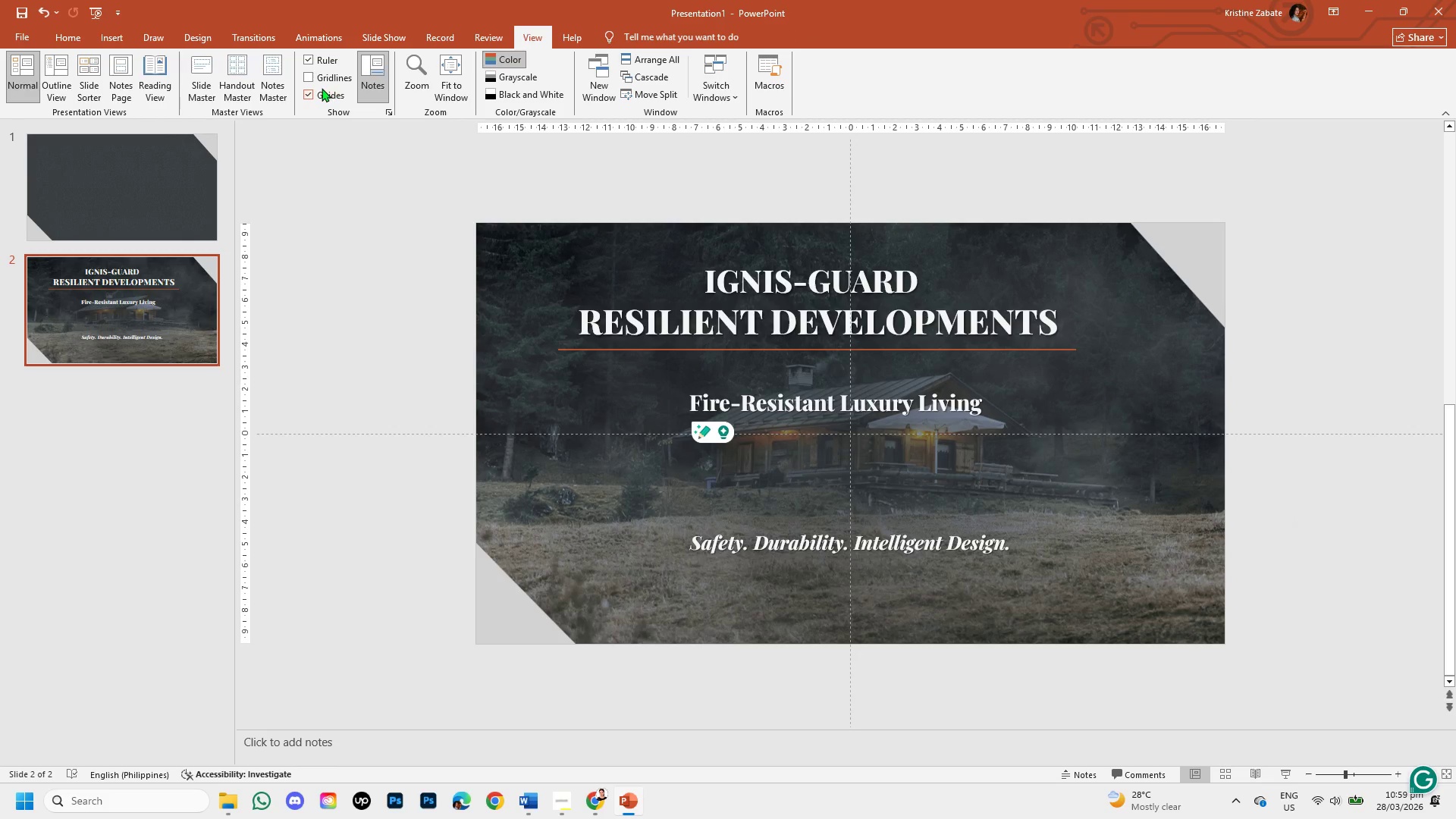 
left_click([307, 93])
 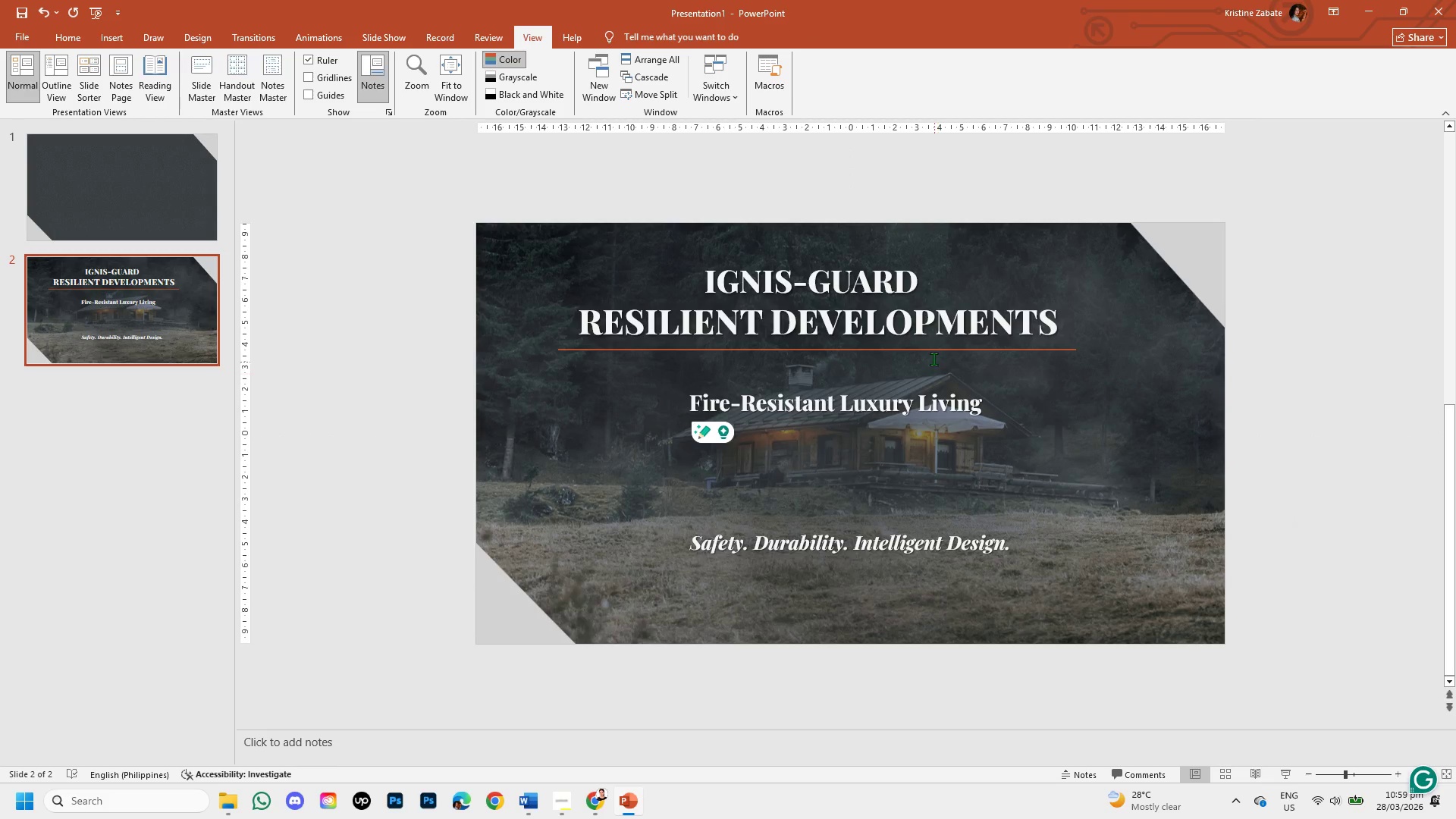 
left_click([930, 353])
 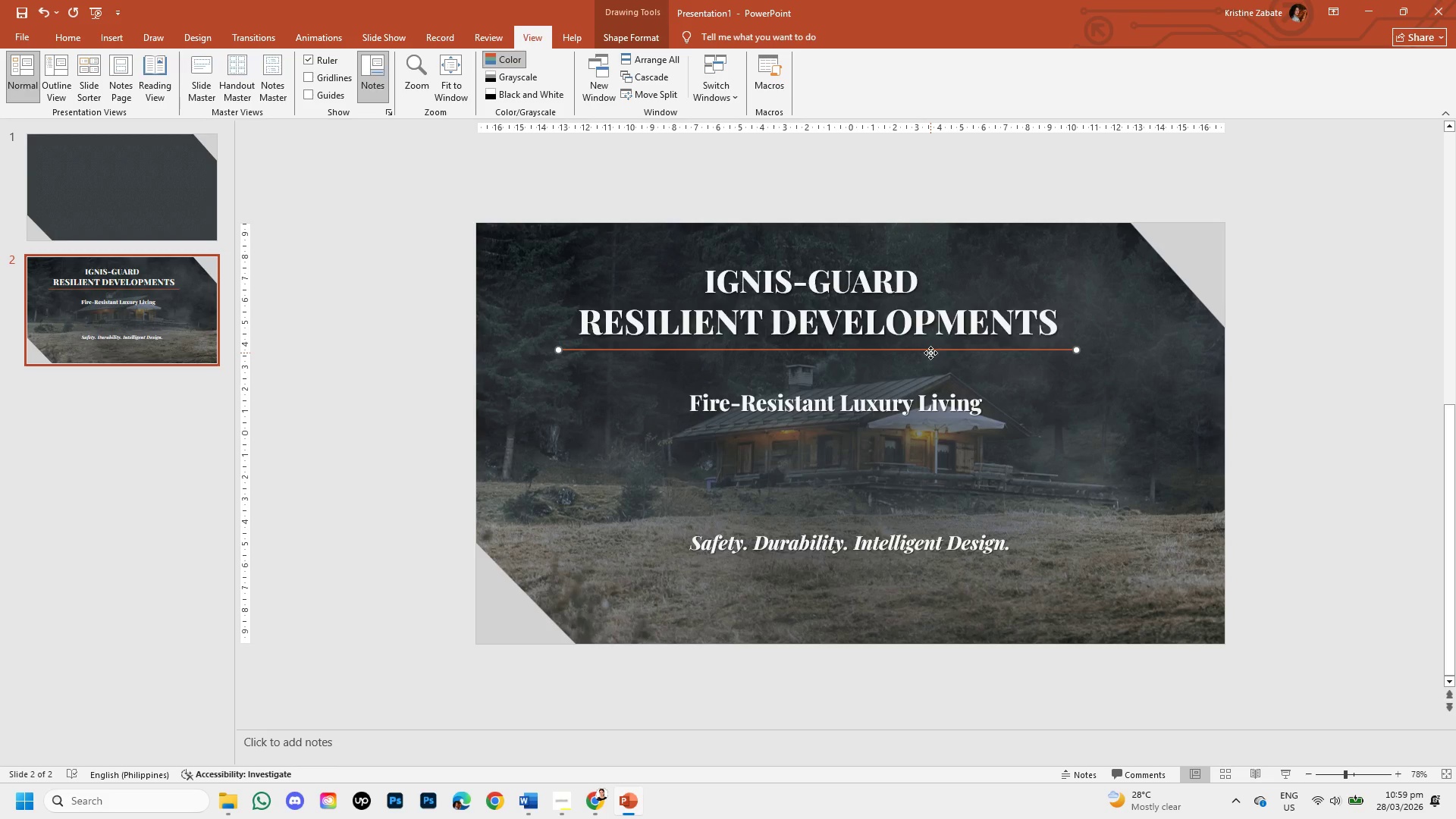 
right_click([930, 353])
 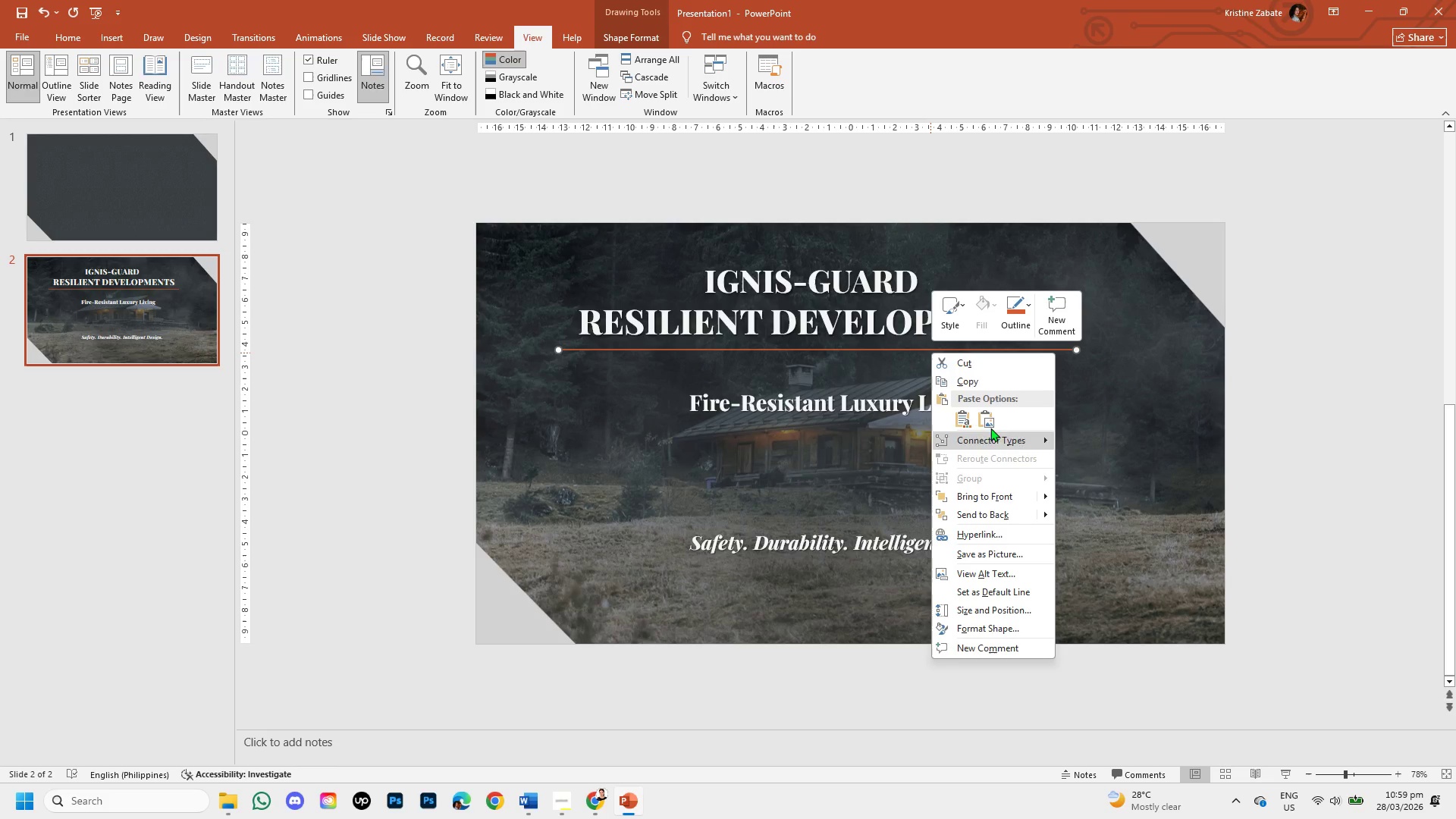 
left_click([996, 388])
 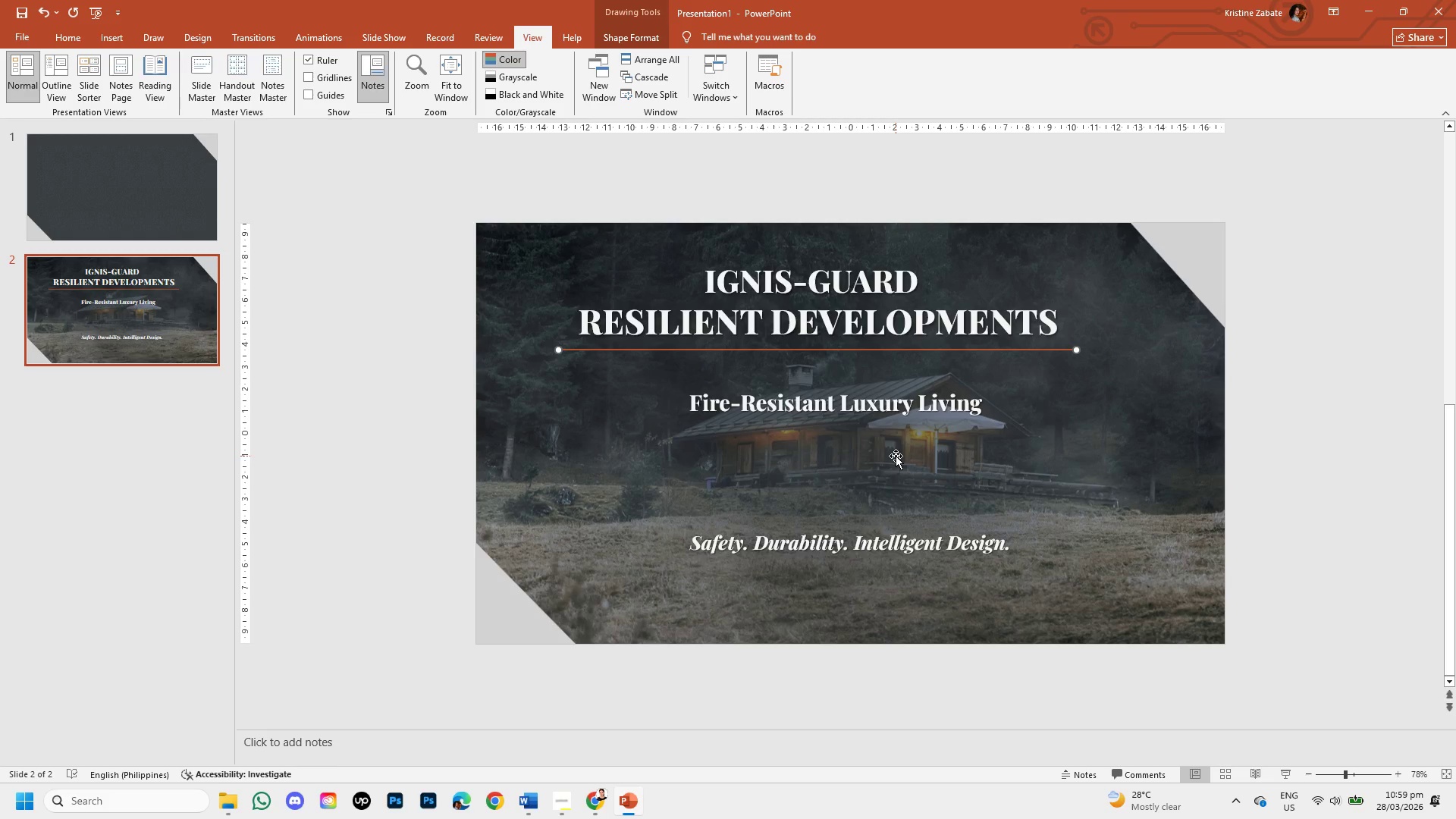 
key(Control+V)
 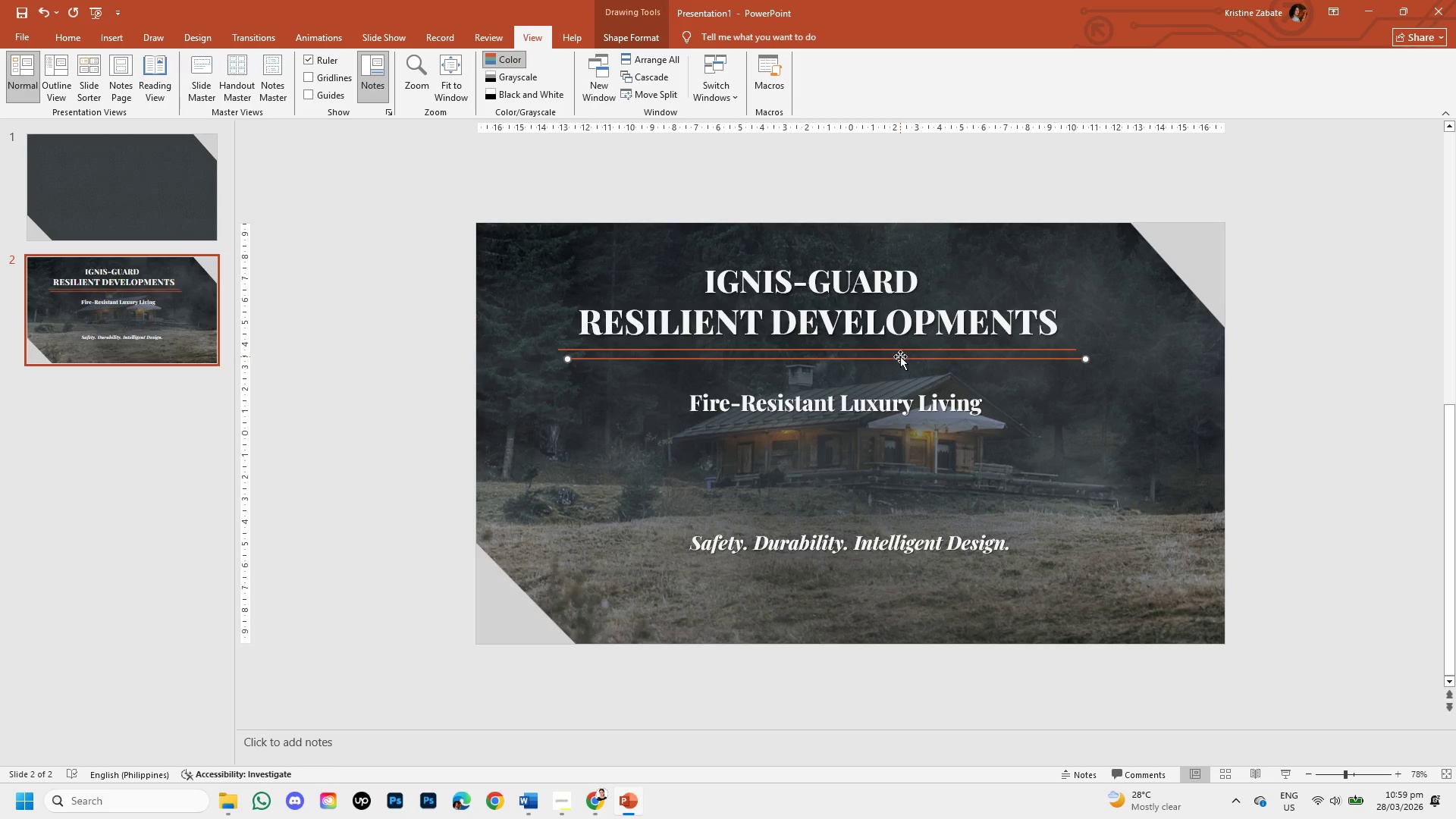 
left_click_drag(start_coordinate=[900, 356], to_coordinate=[924, 446])
 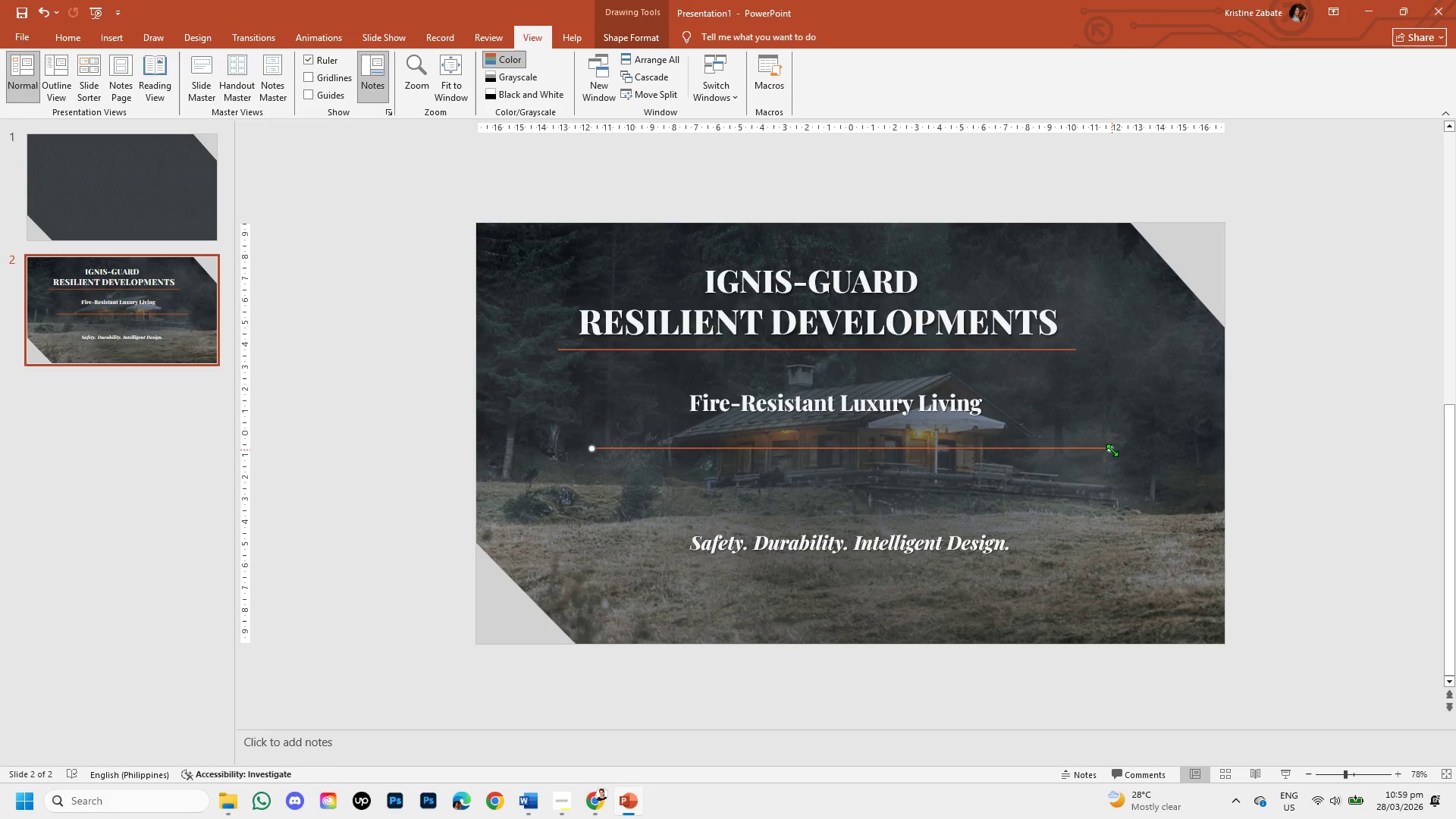 
left_click_drag(start_coordinate=[1112, 450], to_coordinate=[950, 453])
 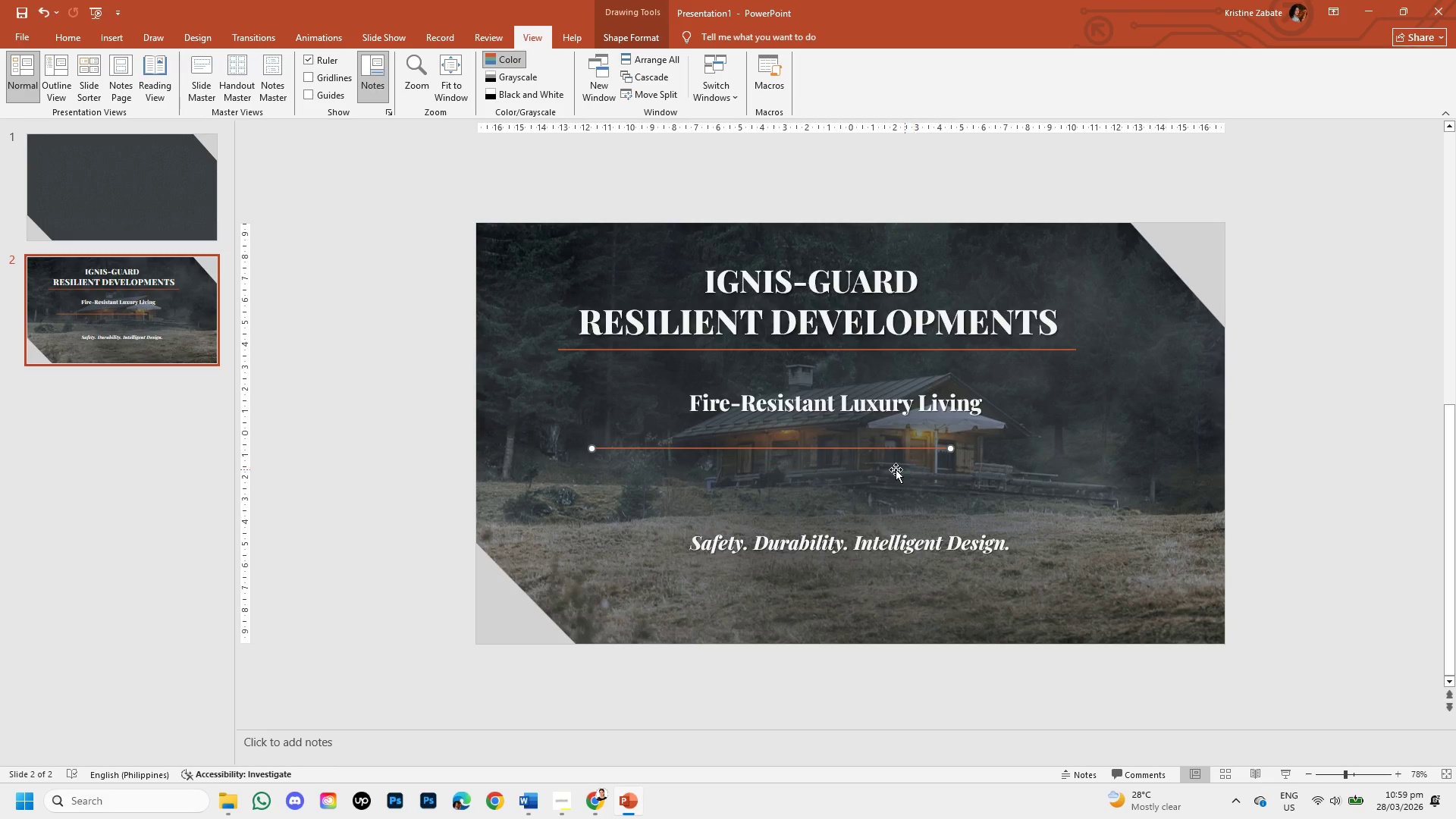 
left_click_drag(start_coordinate=[861, 446], to_coordinate=[943, 450])
 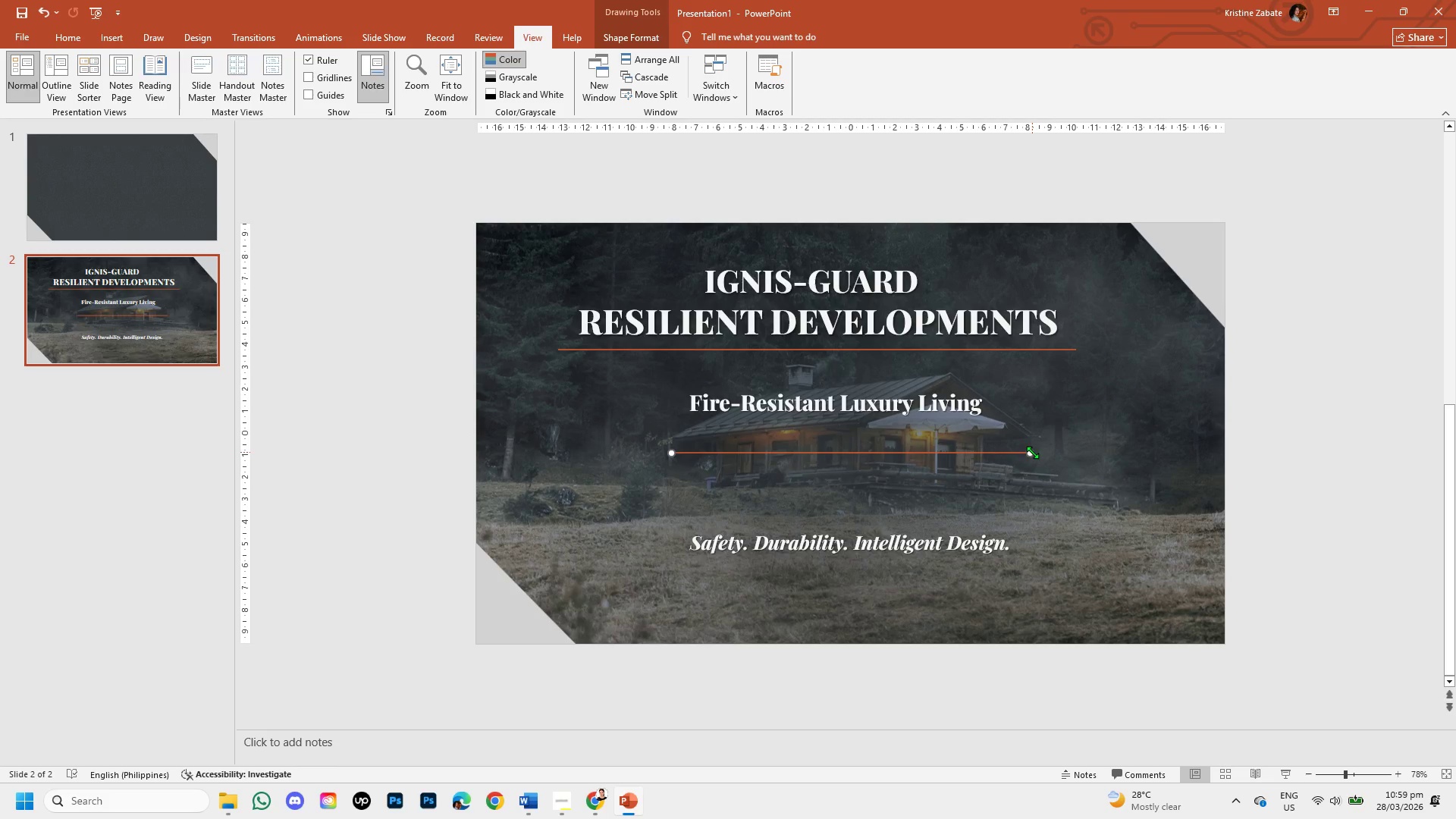 
left_click_drag(start_coordinate=[1032, 452], to_coordinate=[980, 449])
 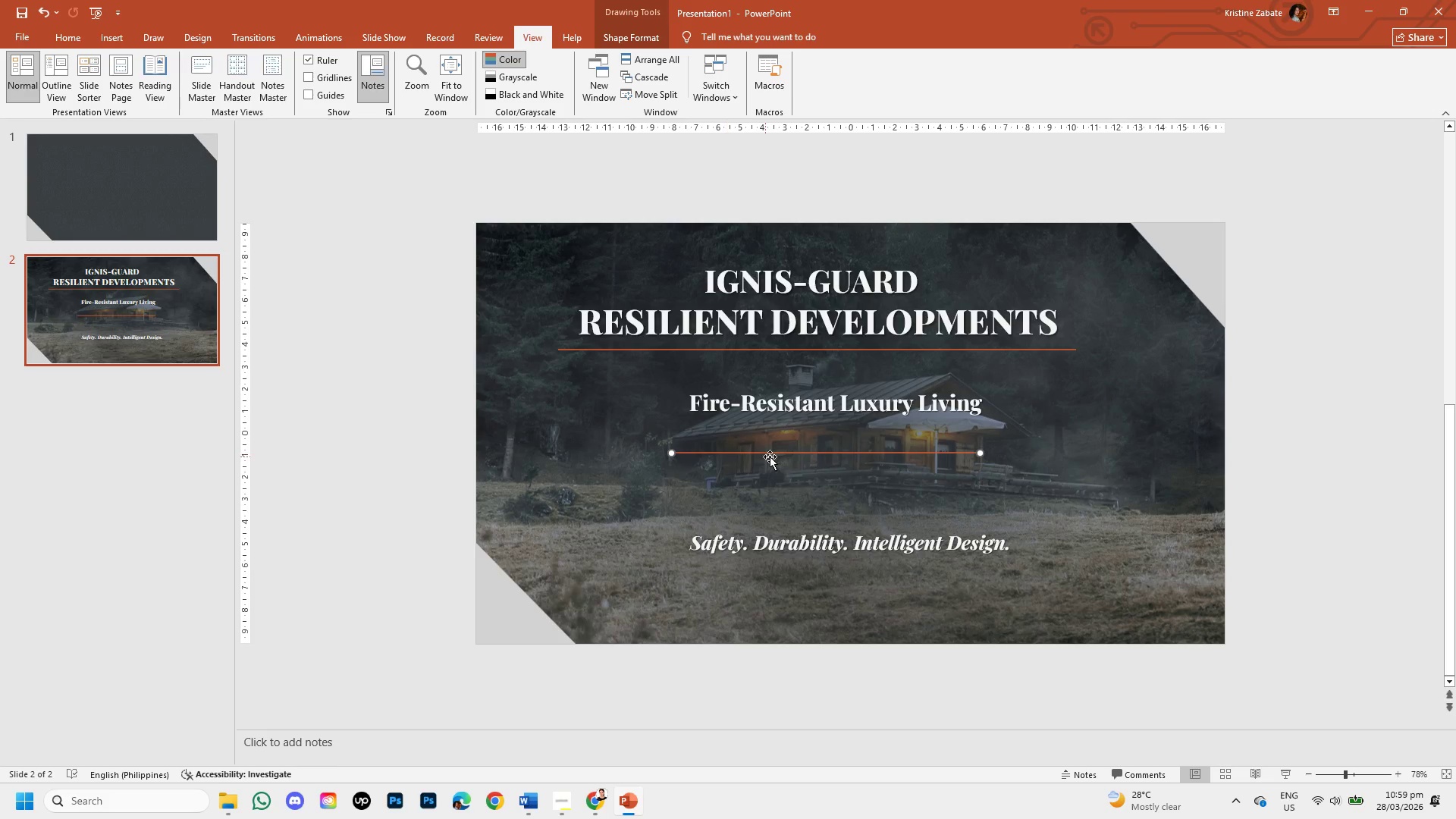 
left_click_drag(start_coordinate=[792, 455], to_coordinate=[811, 439])
 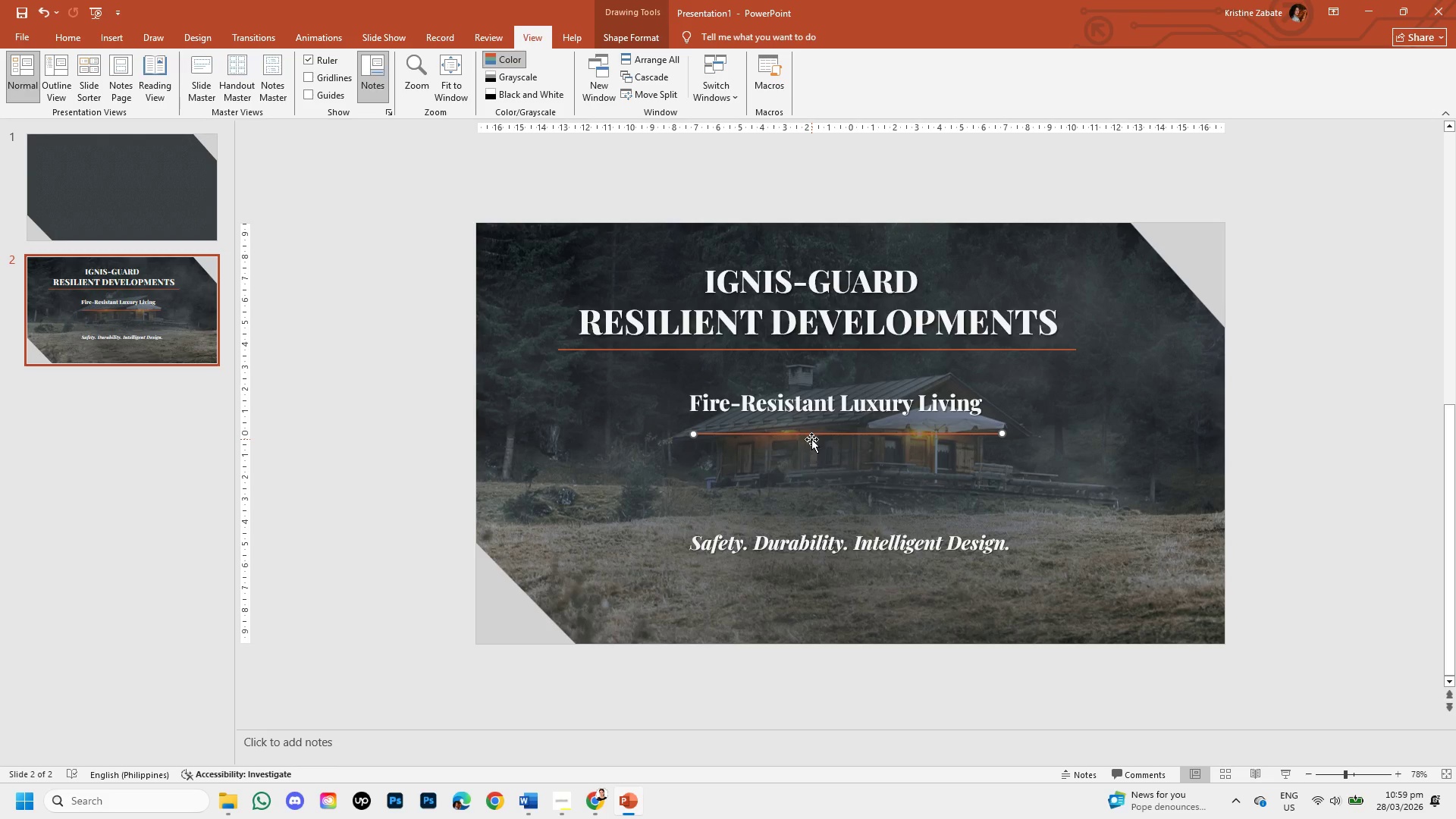 
wait(13.97)
 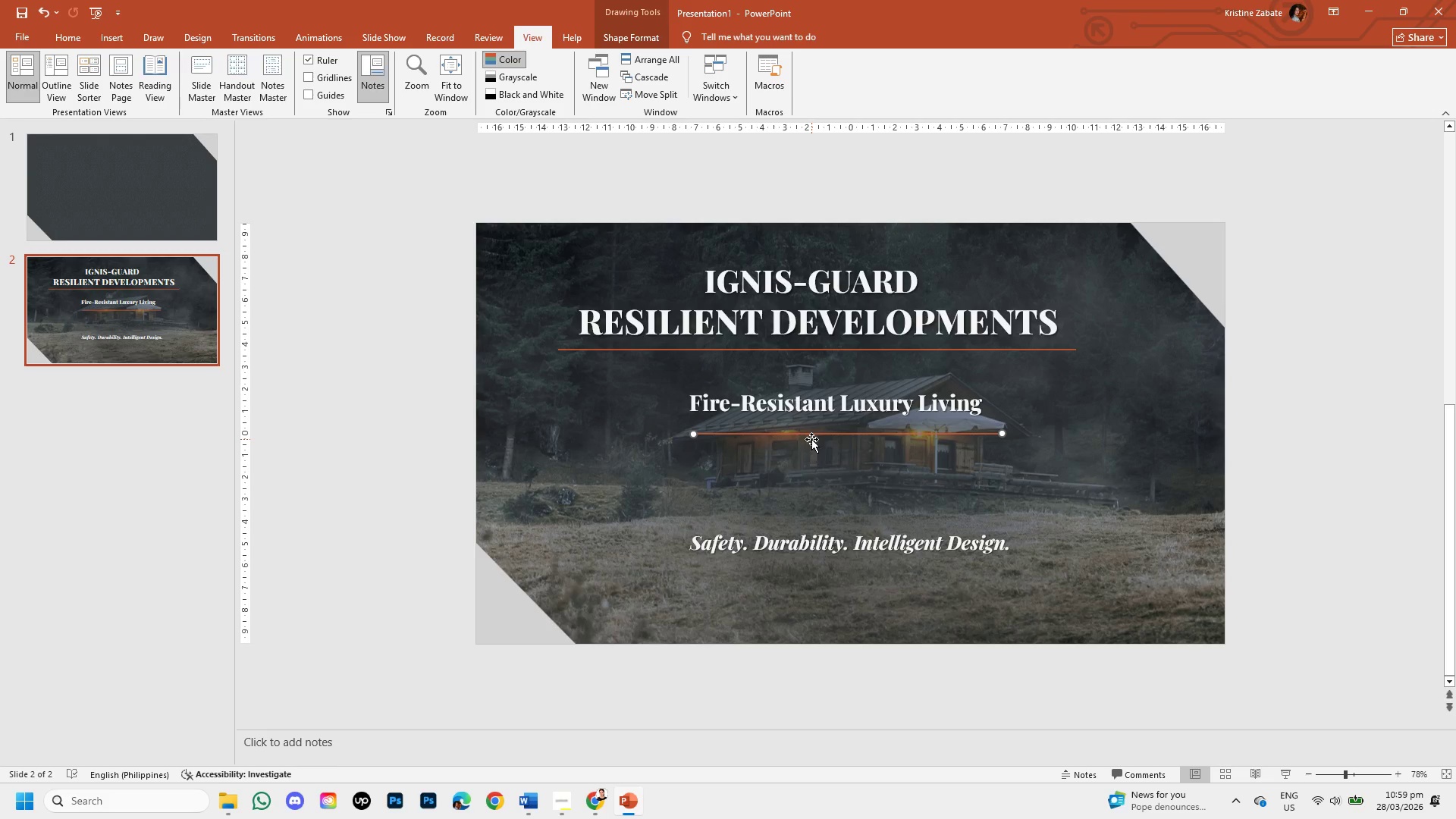 
double_click([896, 433])
 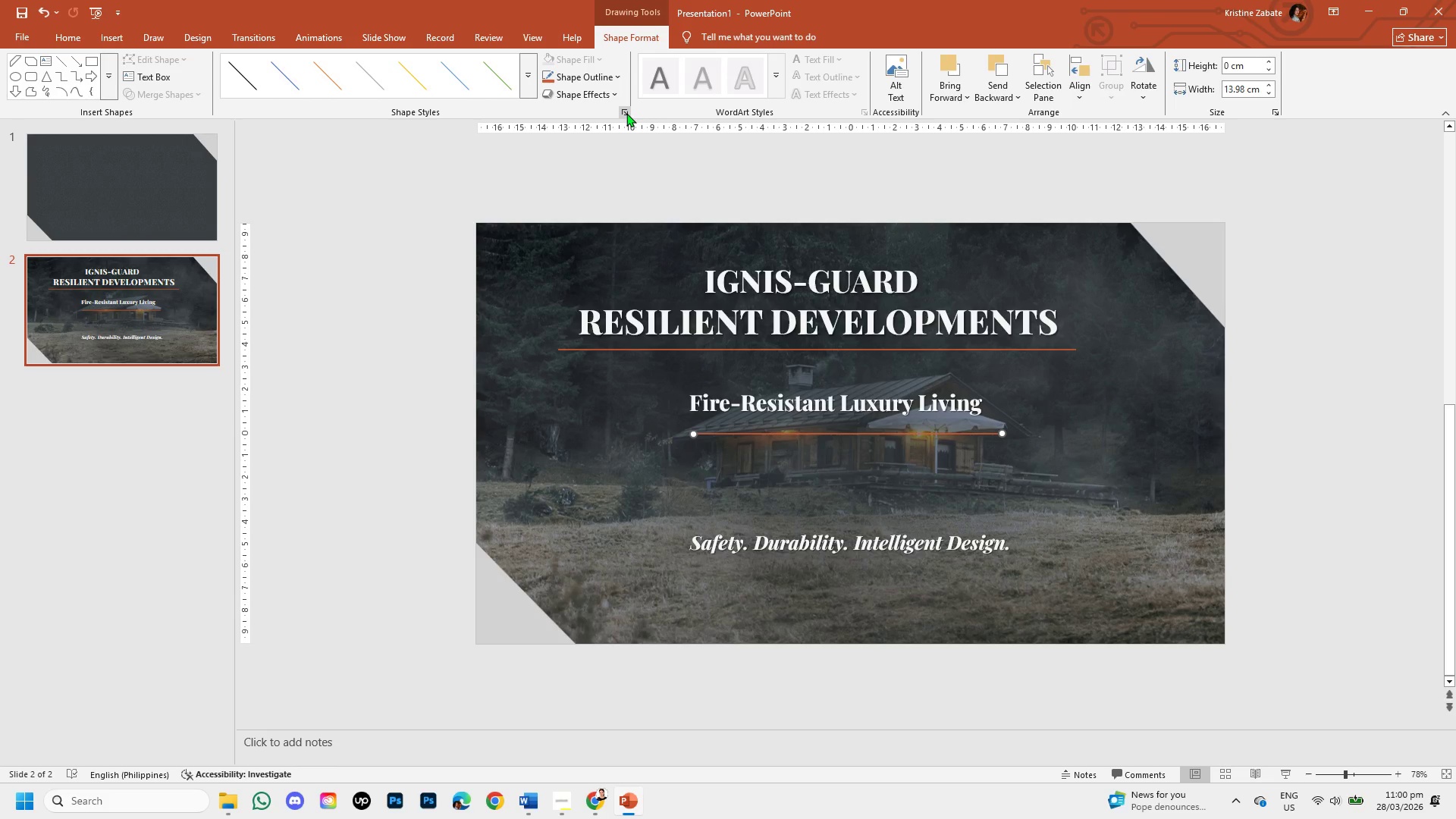 
left_click([626, 111])
 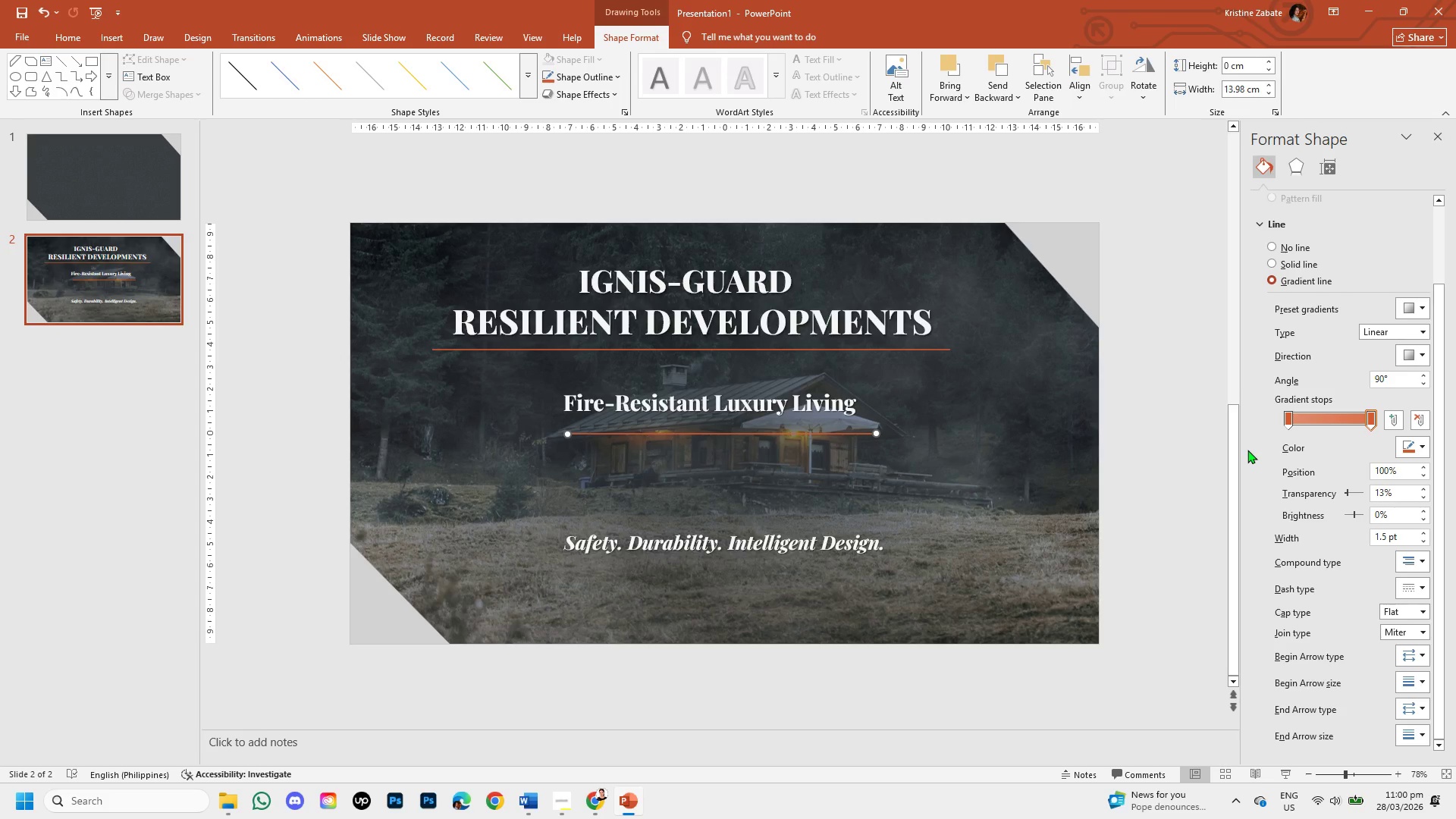 
left_click([1285, 416])
 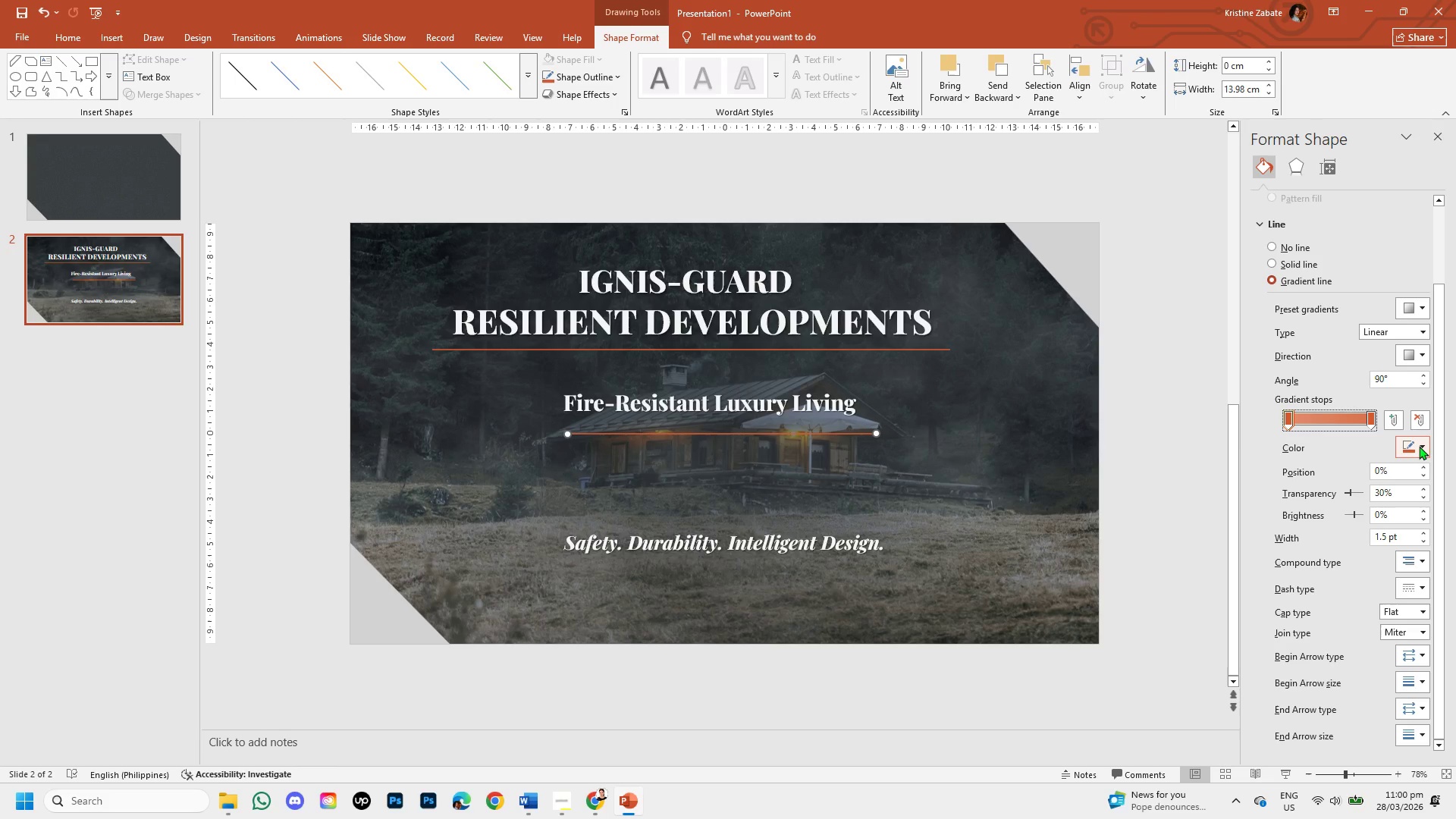 
left_click([1419, 446])
 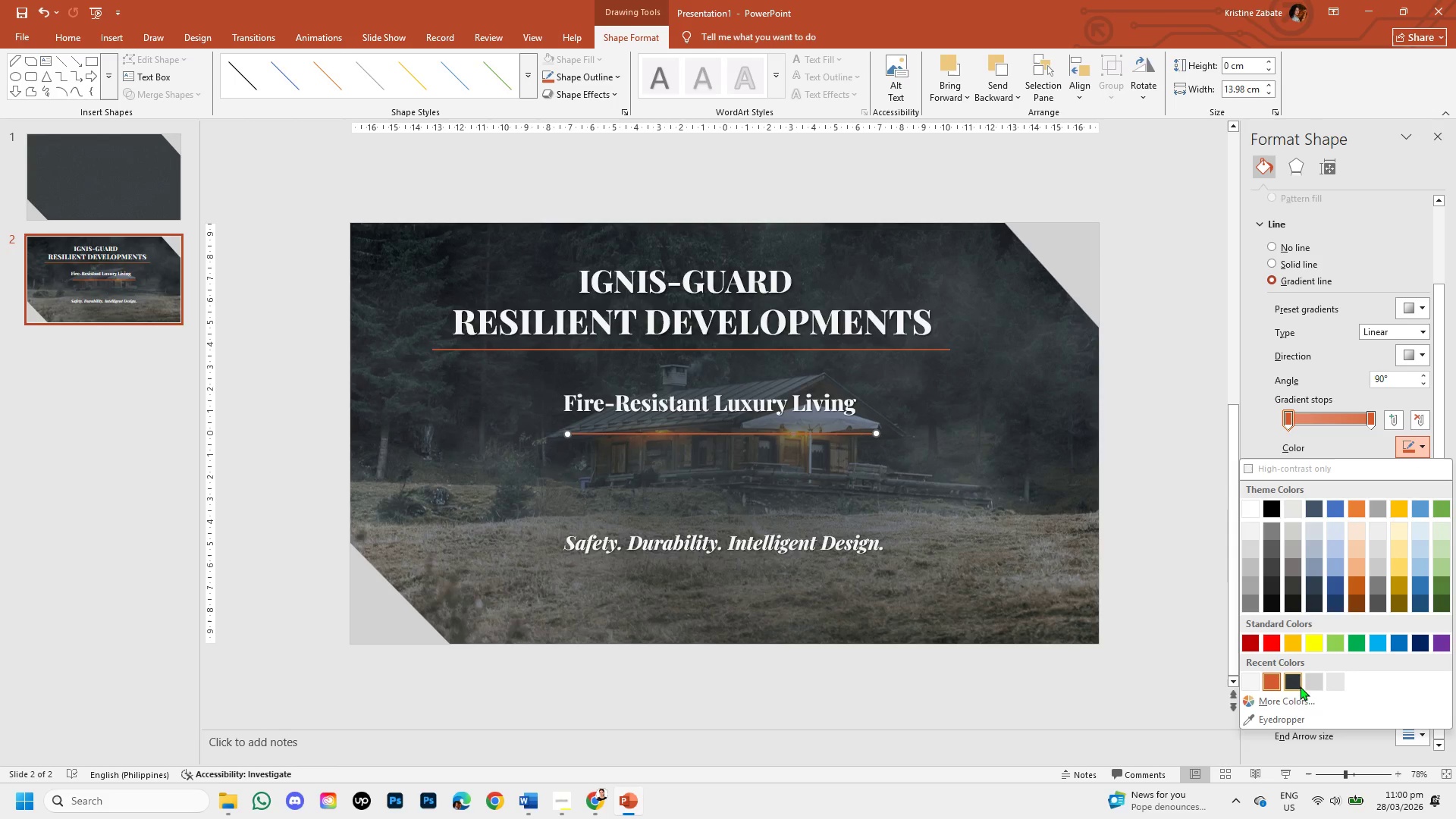 
left_click([1293, 681])
 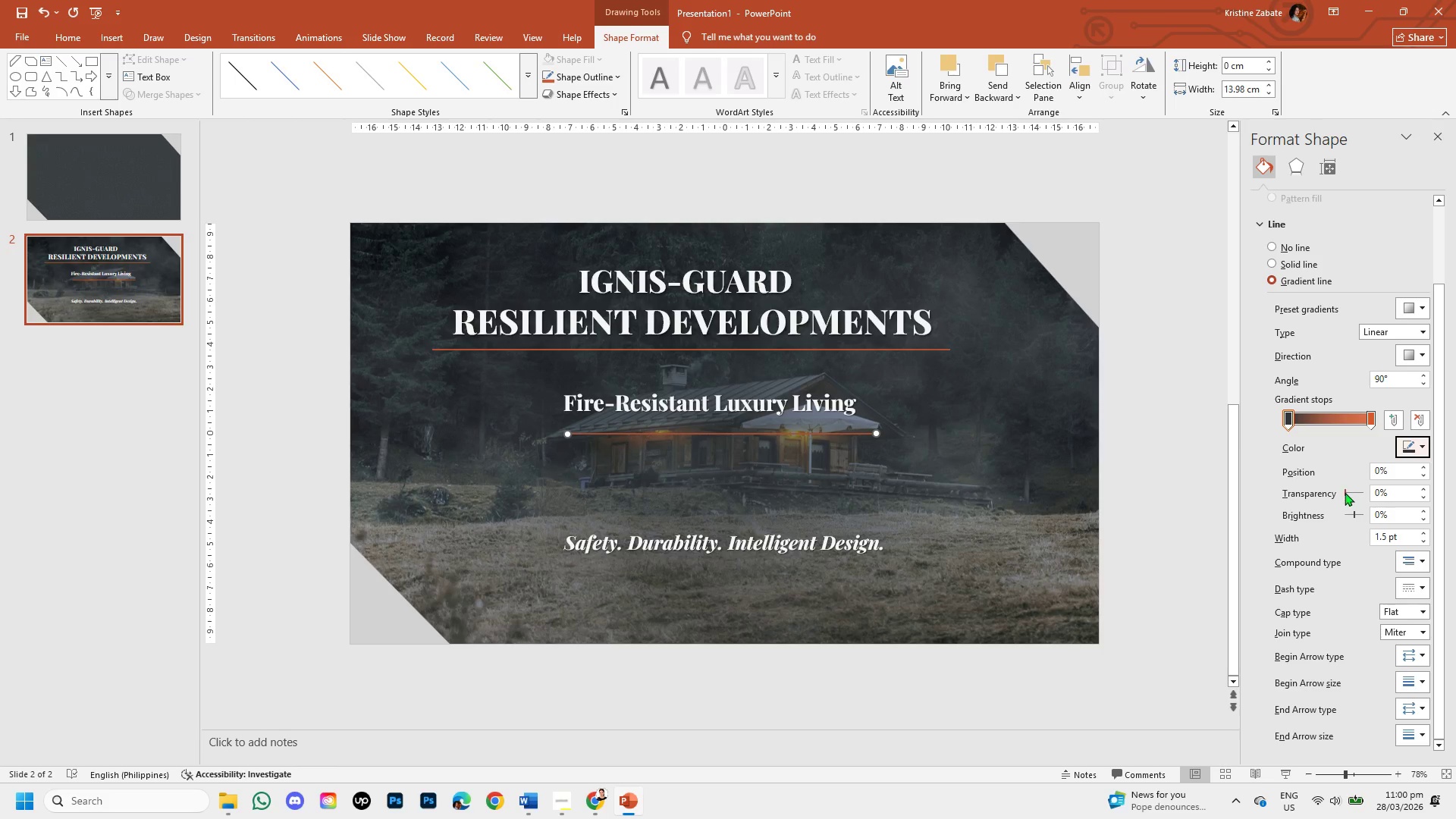 
left_click_drag(start_coordinate=[1345, 494], to_coordinate=[1351, 493])
 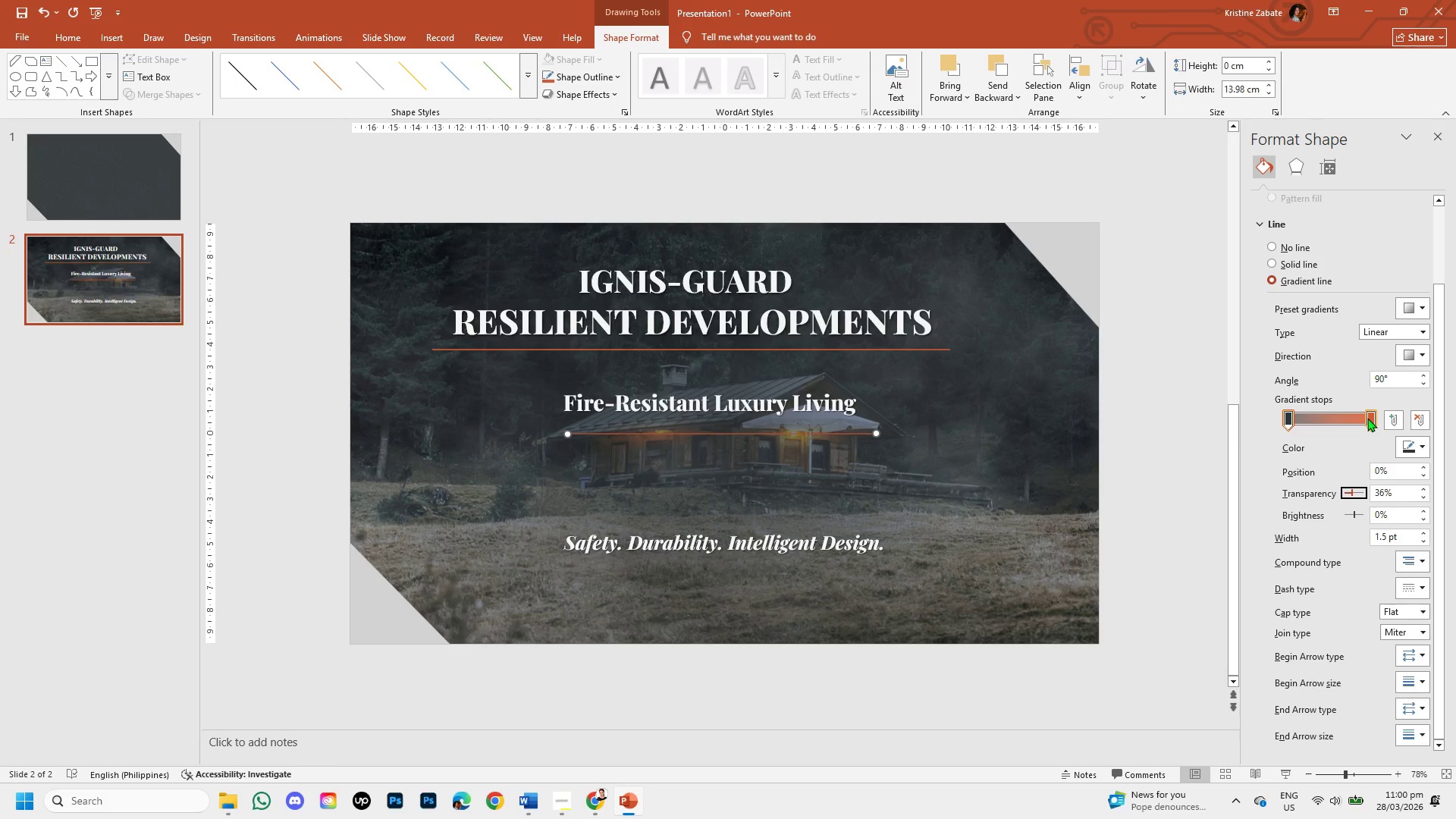 
left_click([1367, 418])
 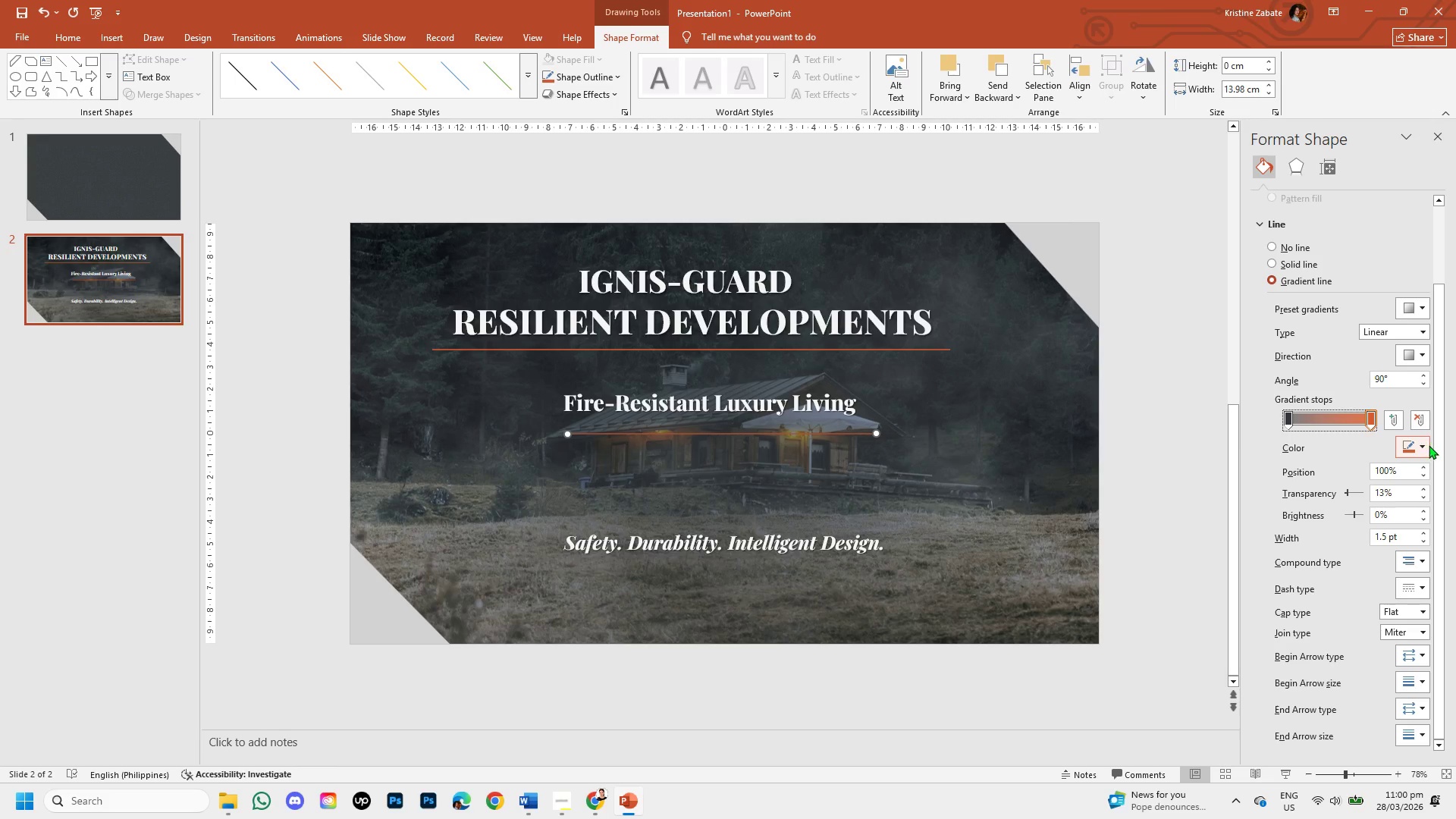 
left_click([1429, 447])
 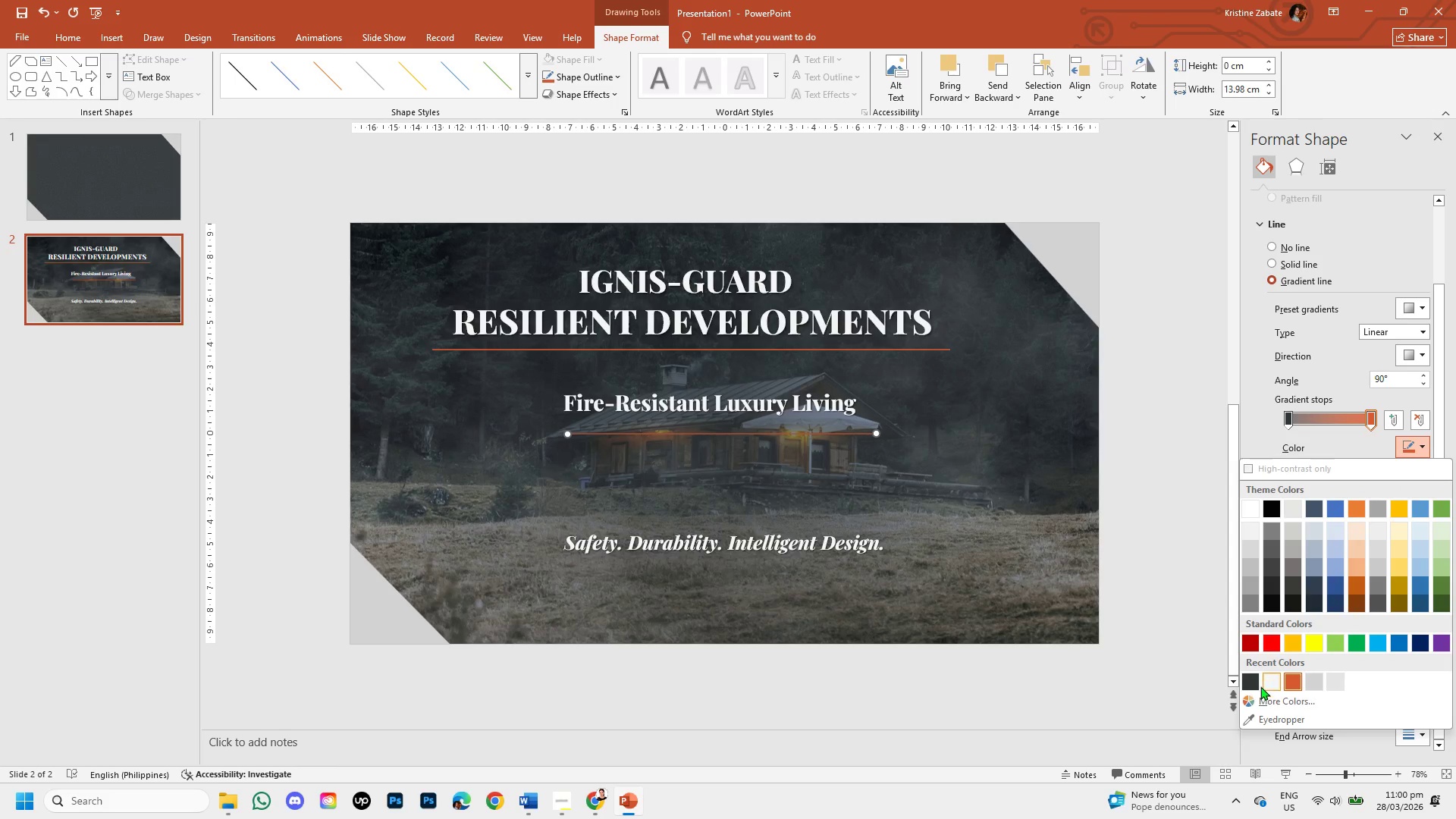 
left_click([1247, 680])
 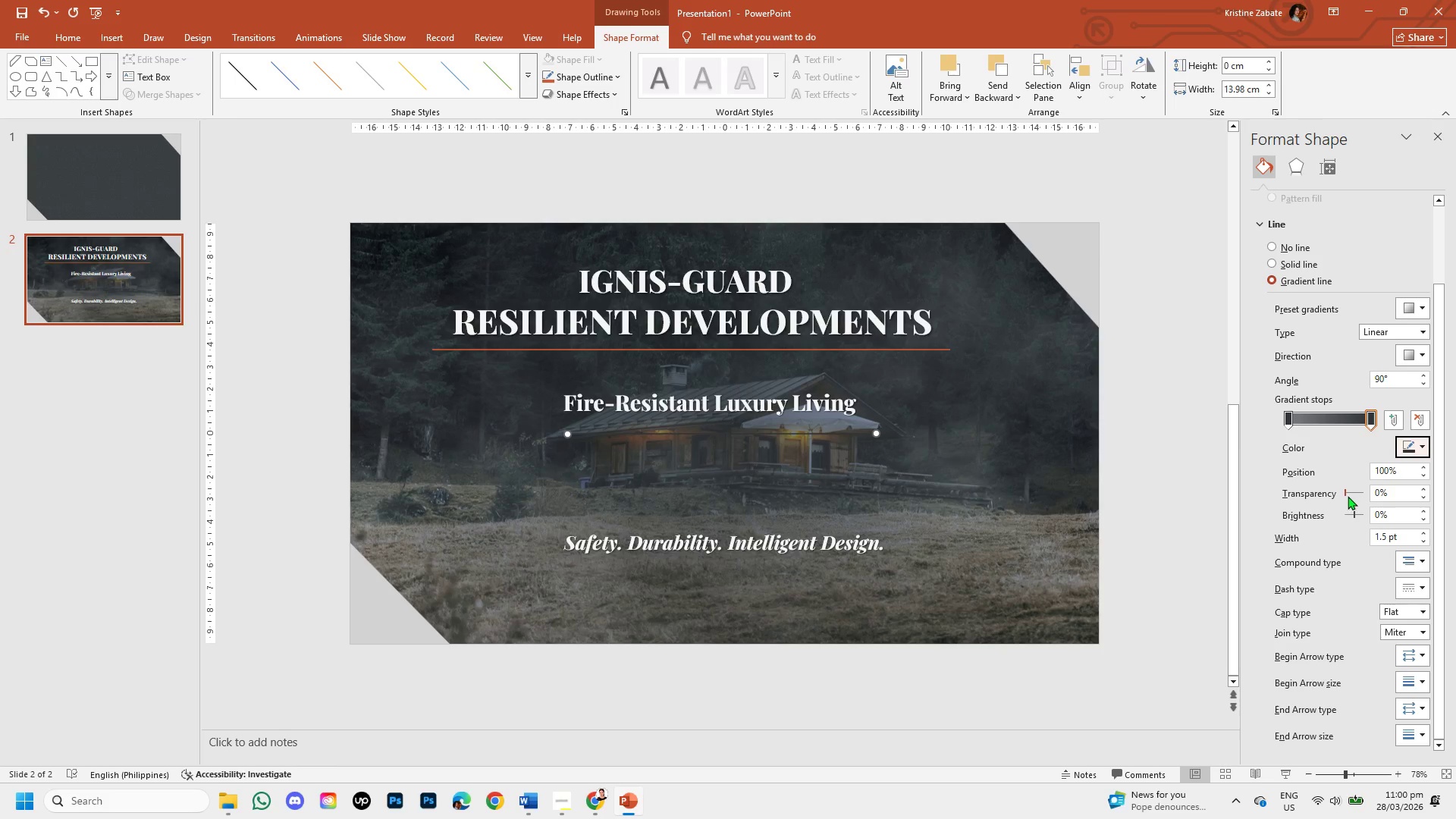 
left_click_drag(start_coordinate=[1346, 495], to_coordinate=[1328, 494])
 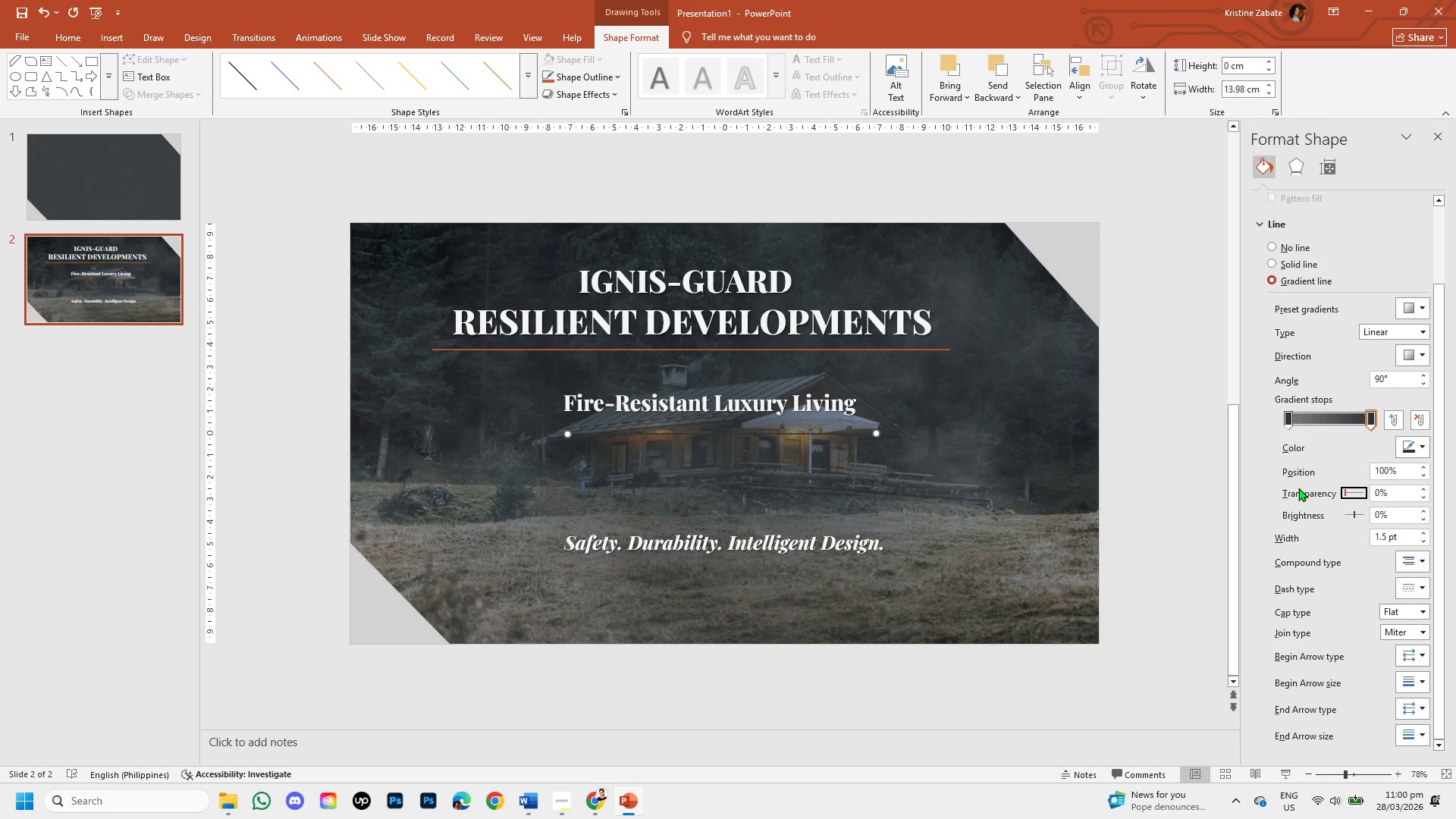 
left_click([1159, 476])
 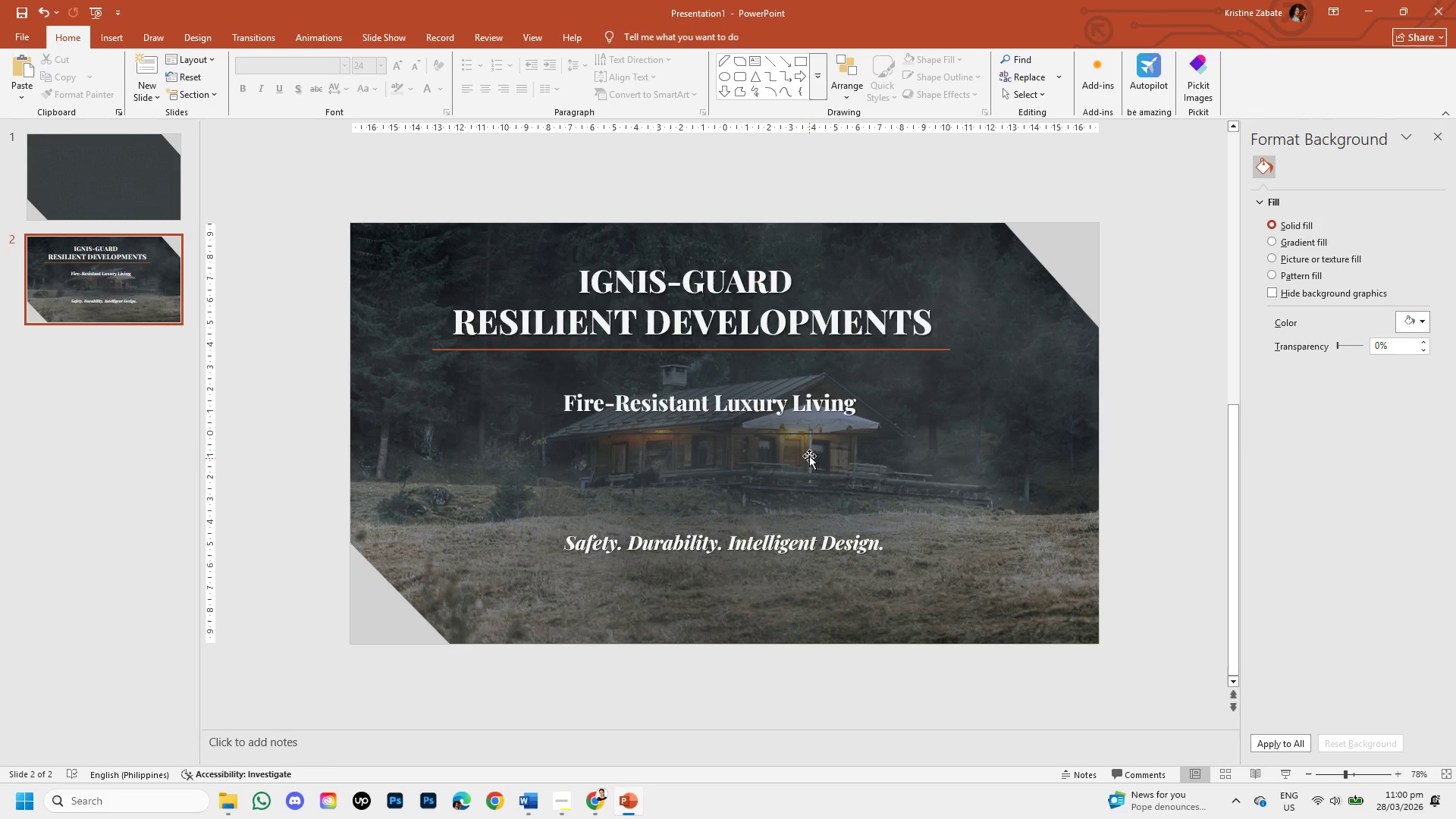 
wait(5.23)
 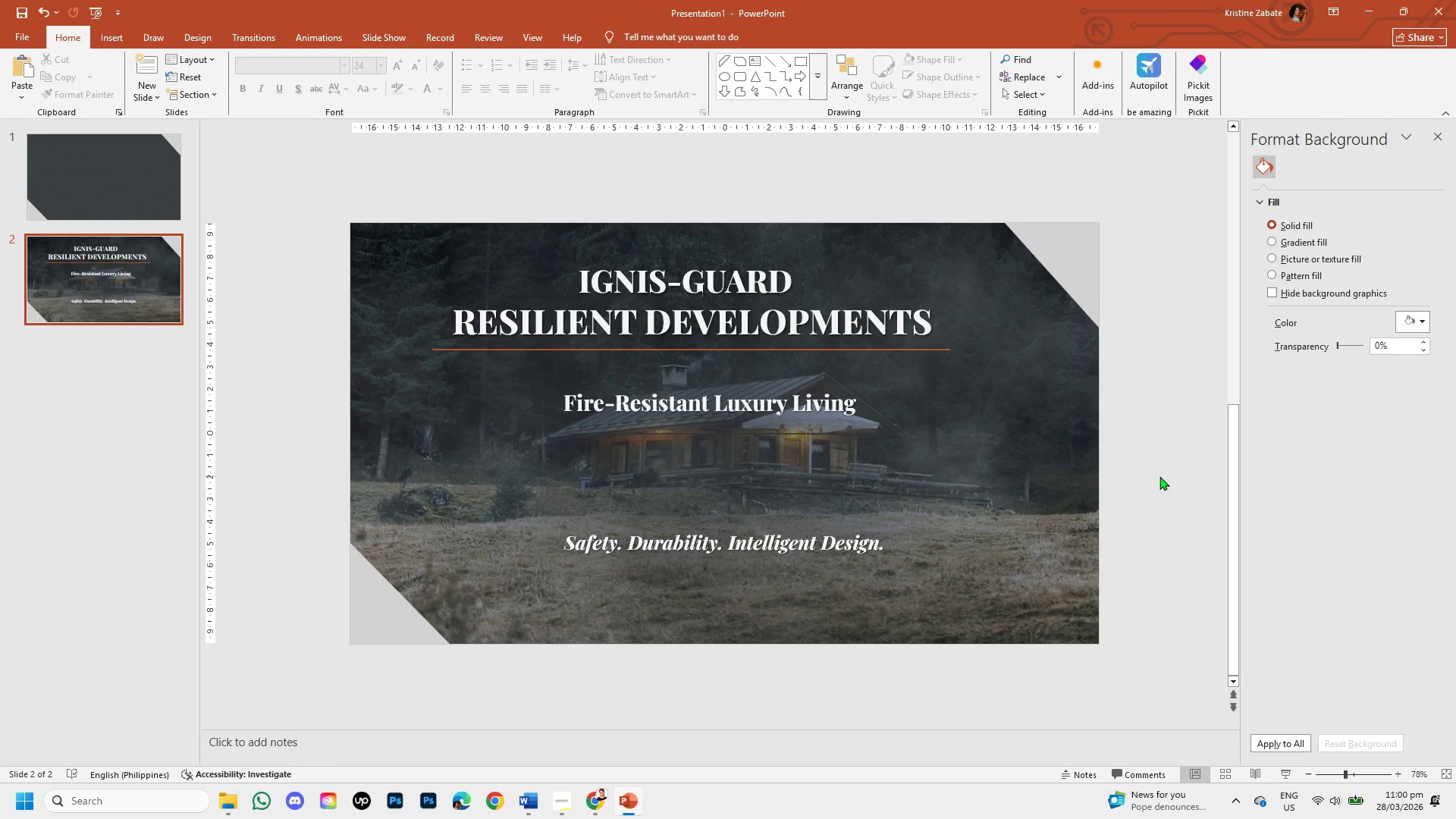 
double_click([805, 433])
 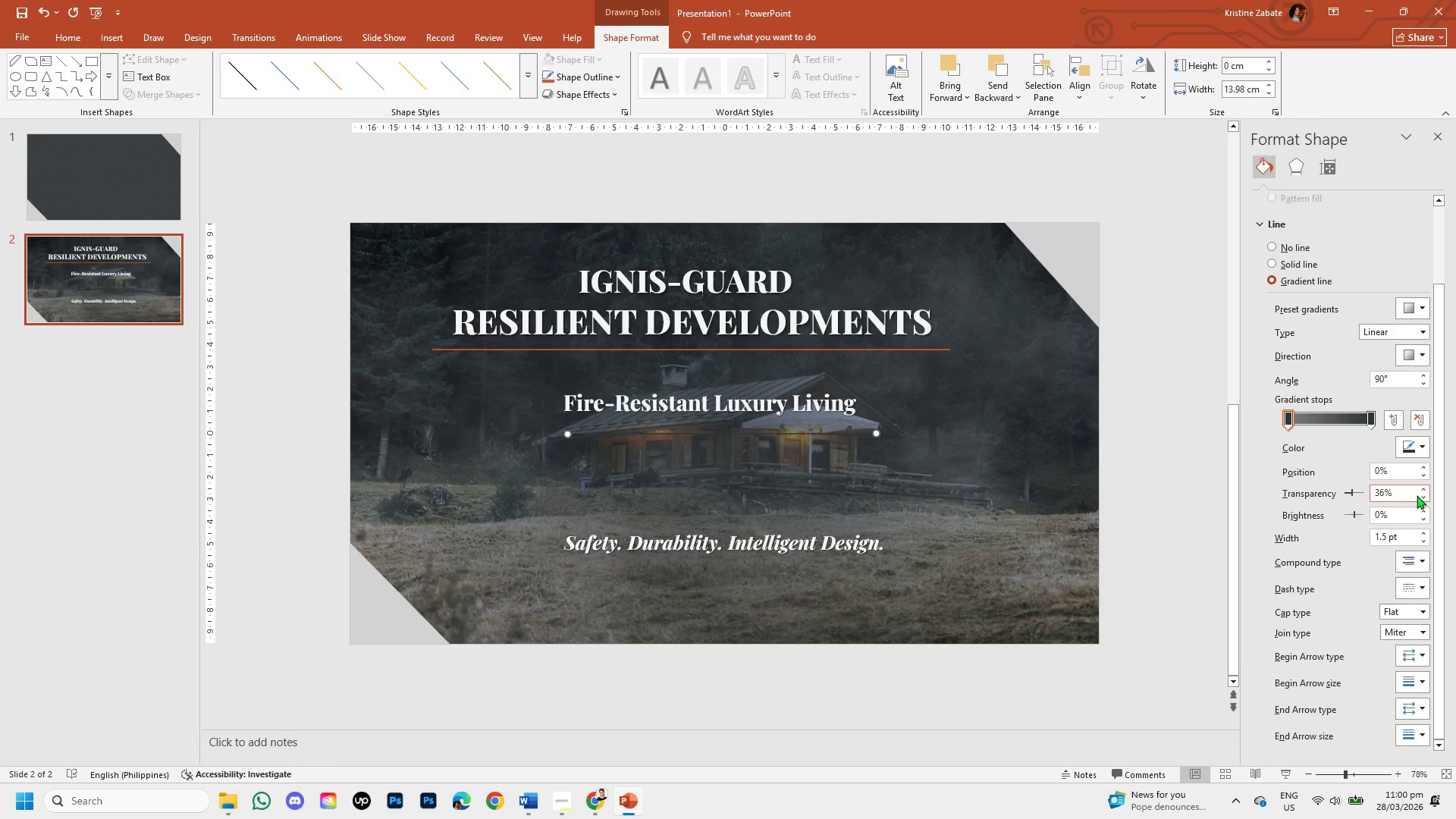 
double_click([1421, 497])
 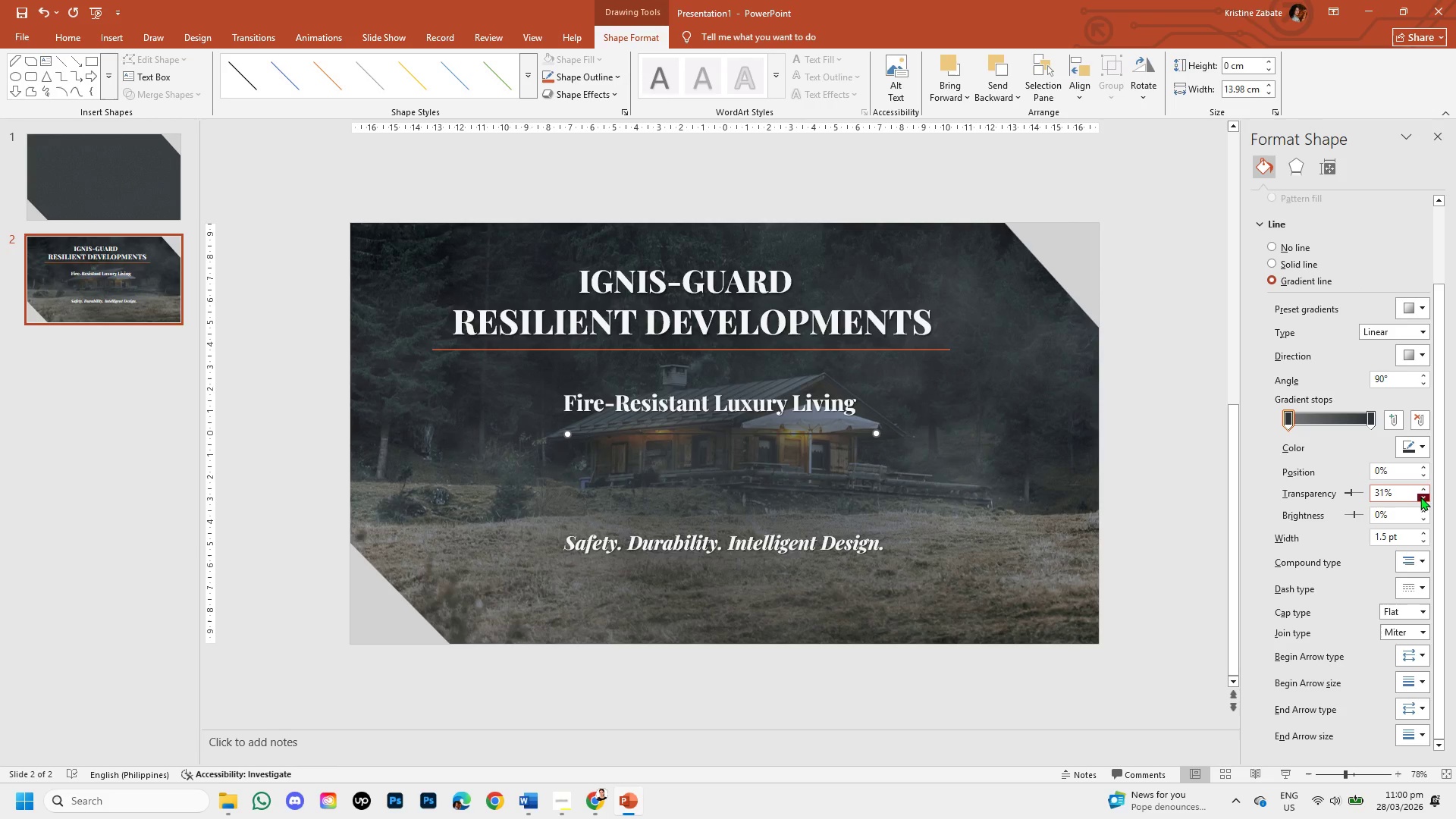 
triple_click([1417, 496])
 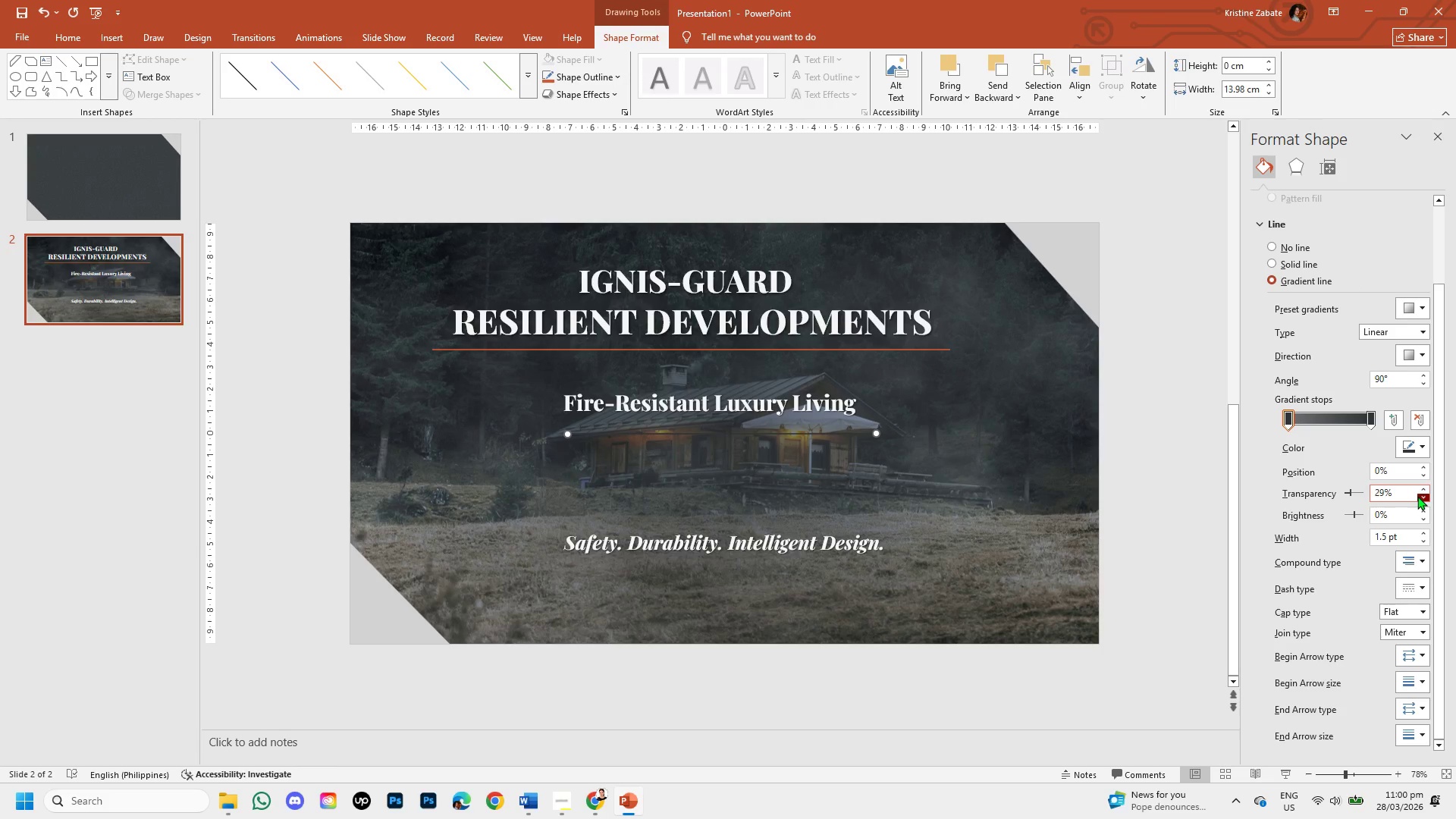 
double_click([1417, 496])
 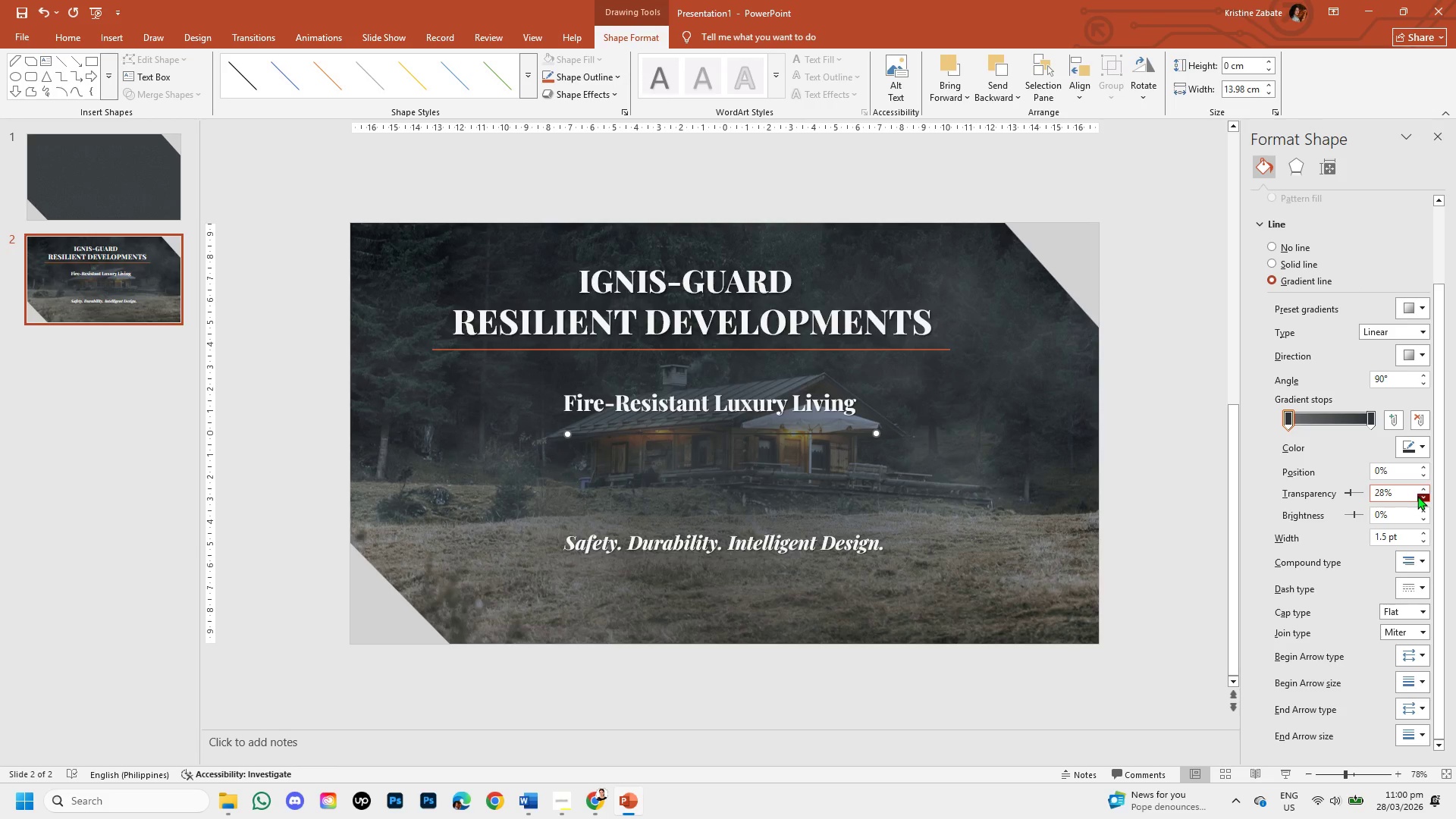 
triple_click([1417, 496])
 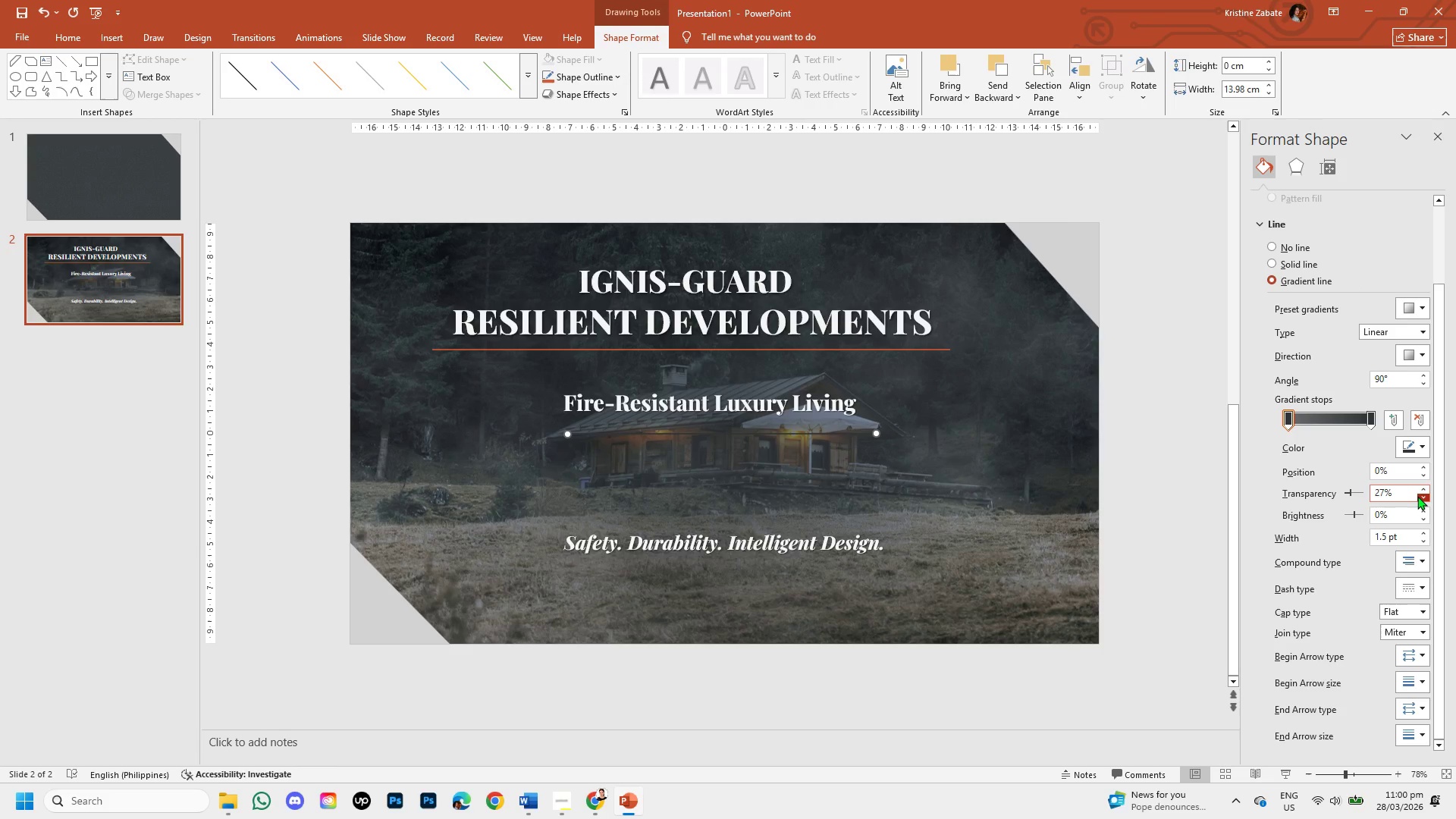 
left_click([1417, 496])
 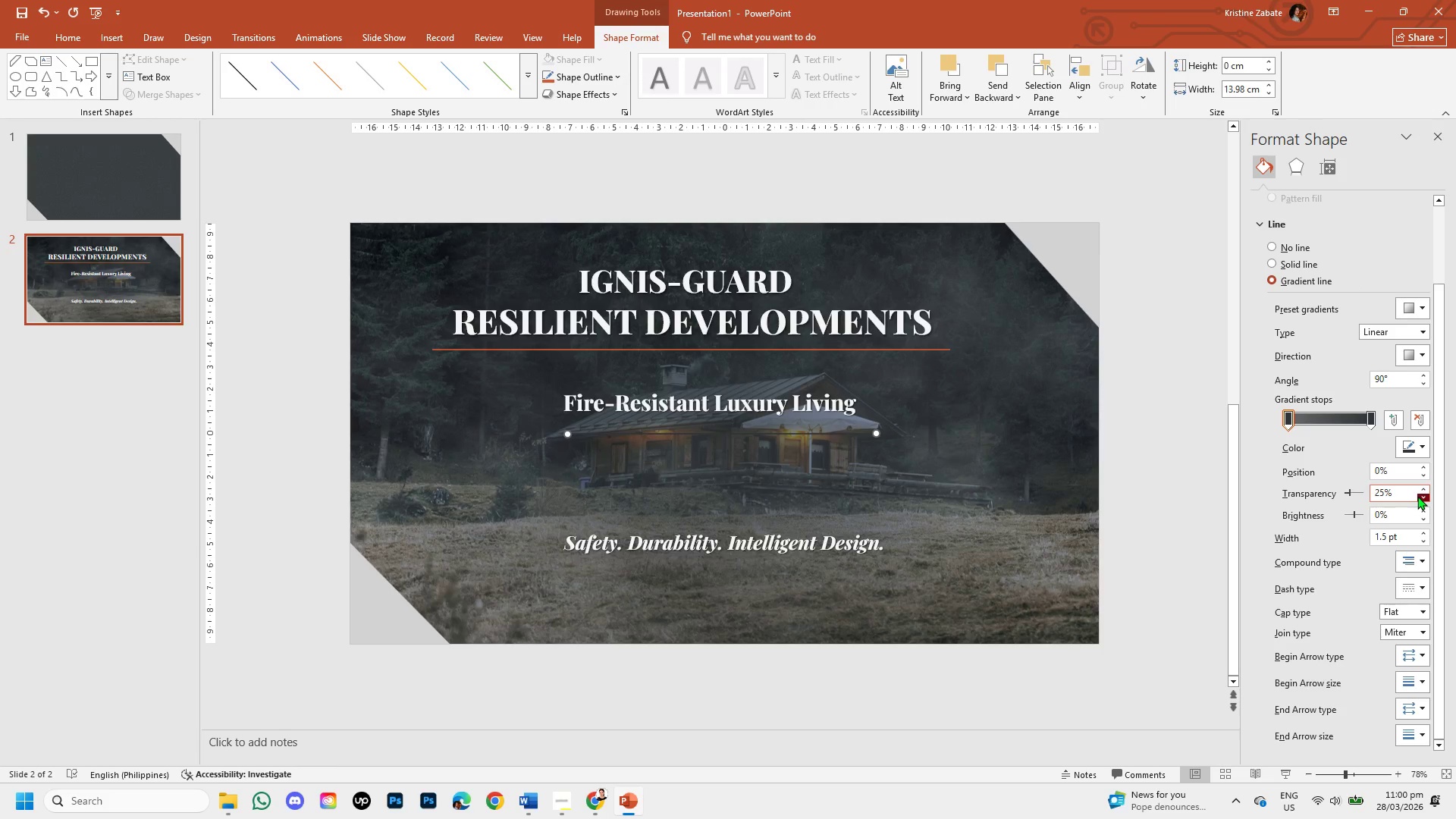 
double_click([1417, 496])
 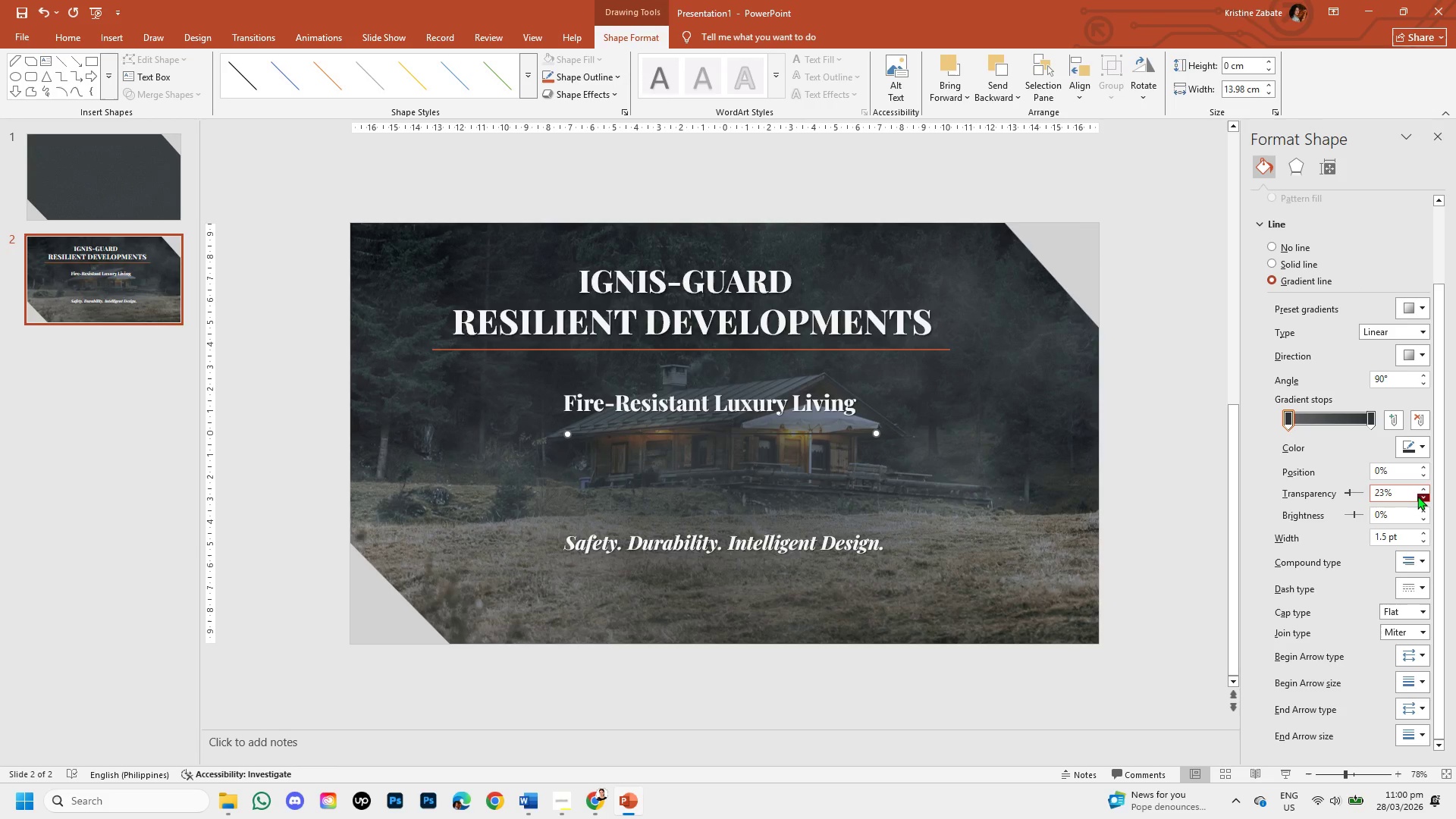 
triple_click([1417, 496])
 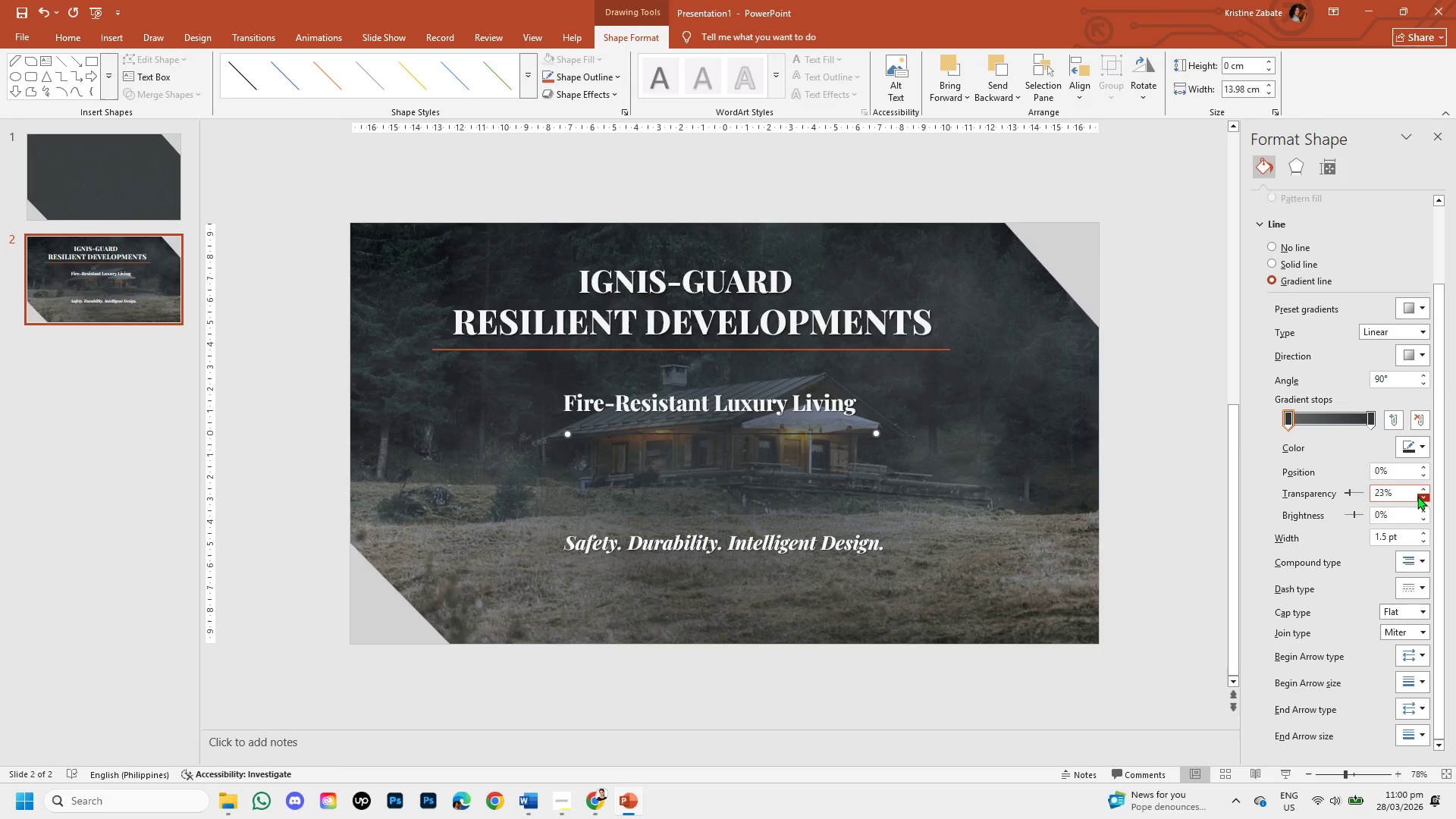 
triple_click([1417, 496])
 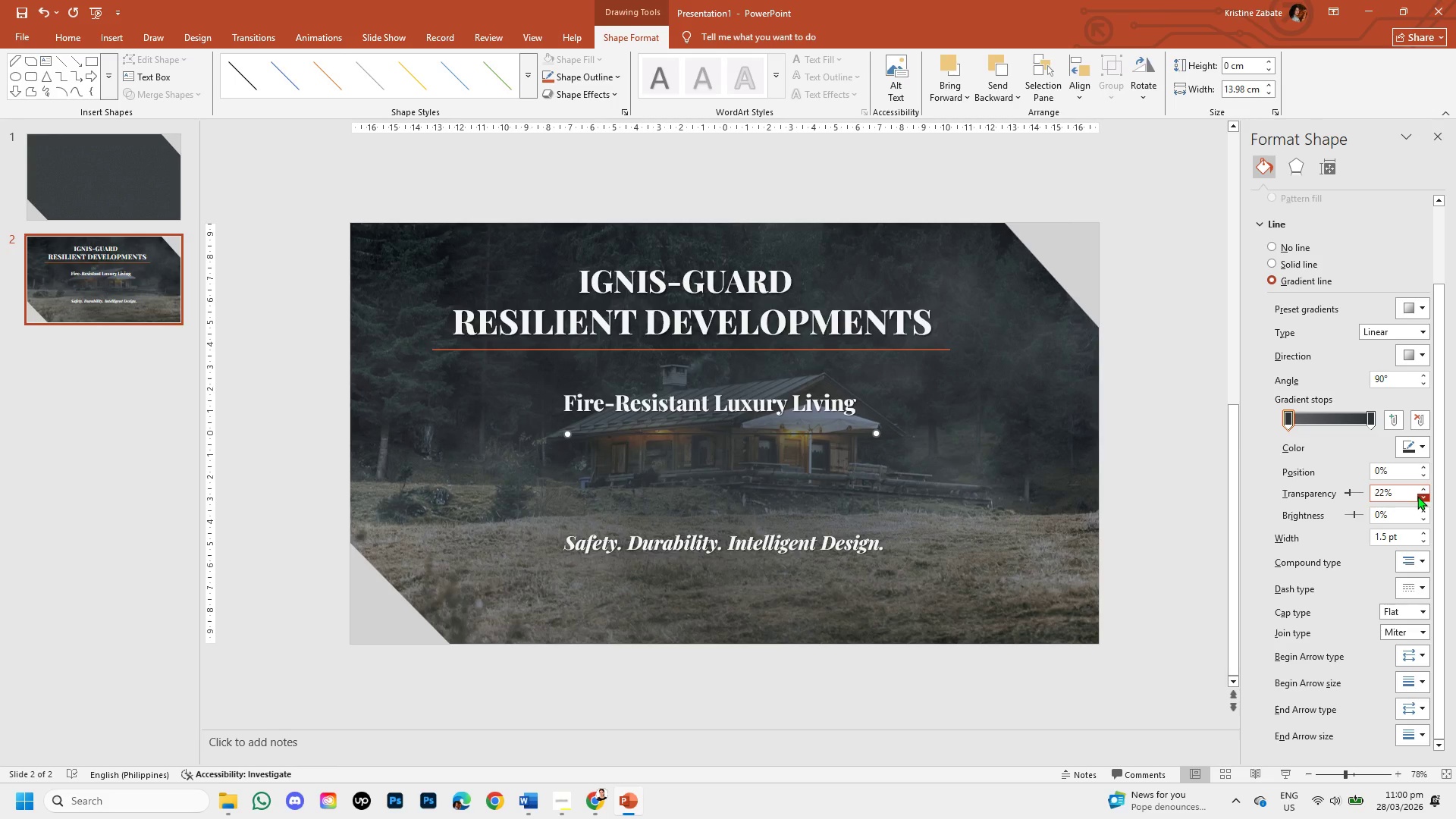 
triple_click([1417, 496])
 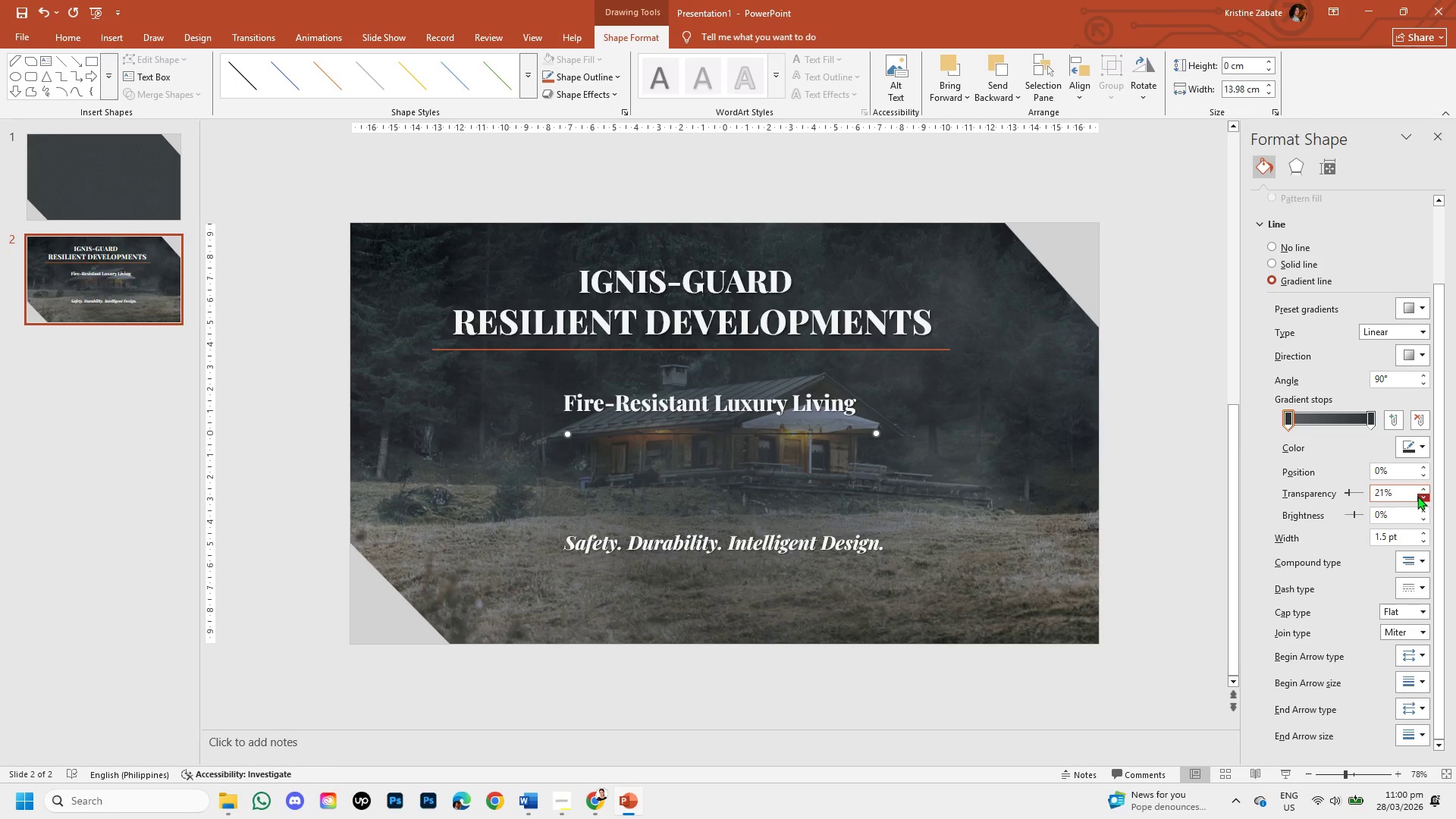 
triple_click([1417, 496])
 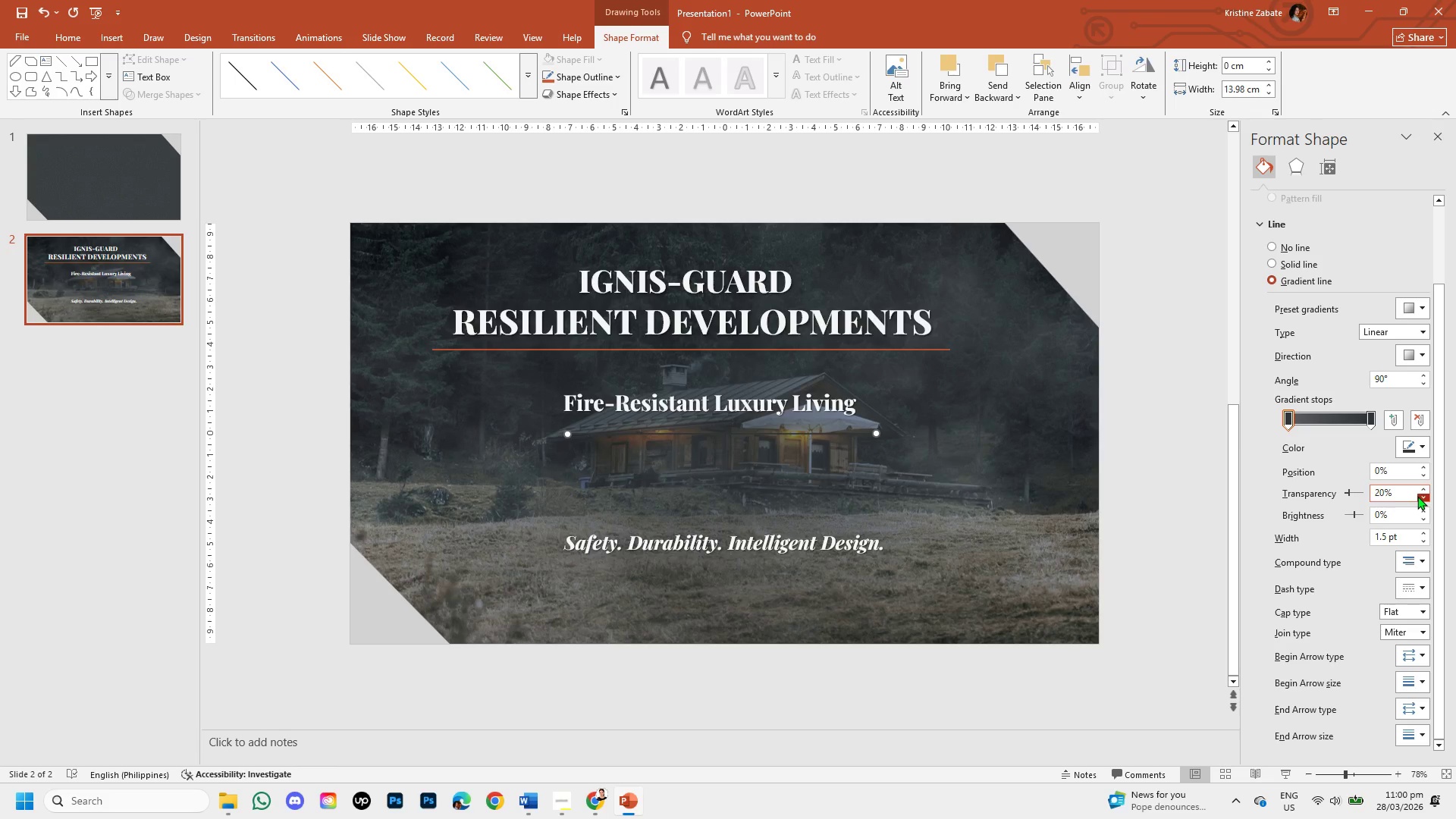 
triple_click([1417, 496])
 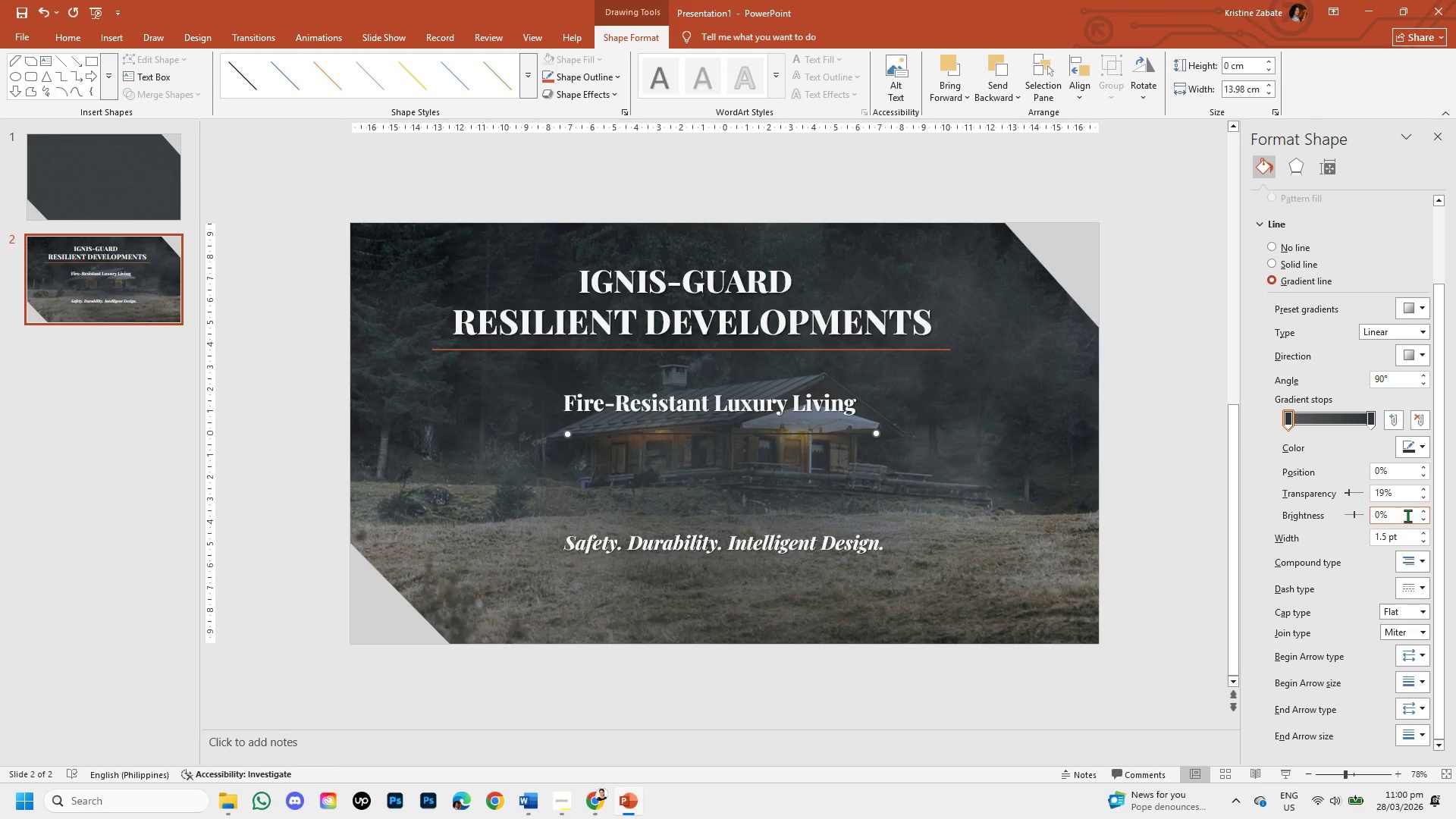 
double_click([1420, 510])
 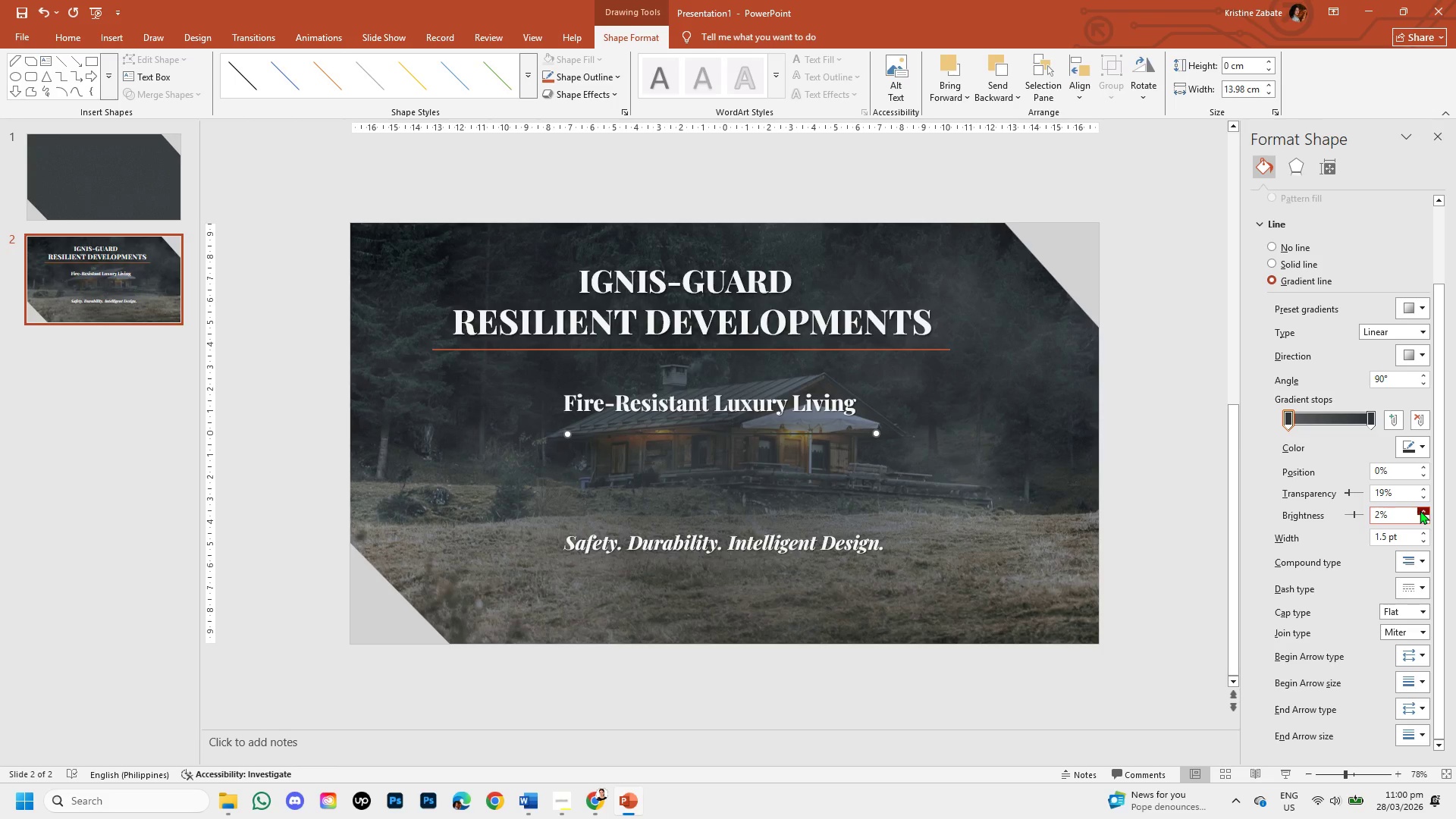 
triple_click([1420, 510])
 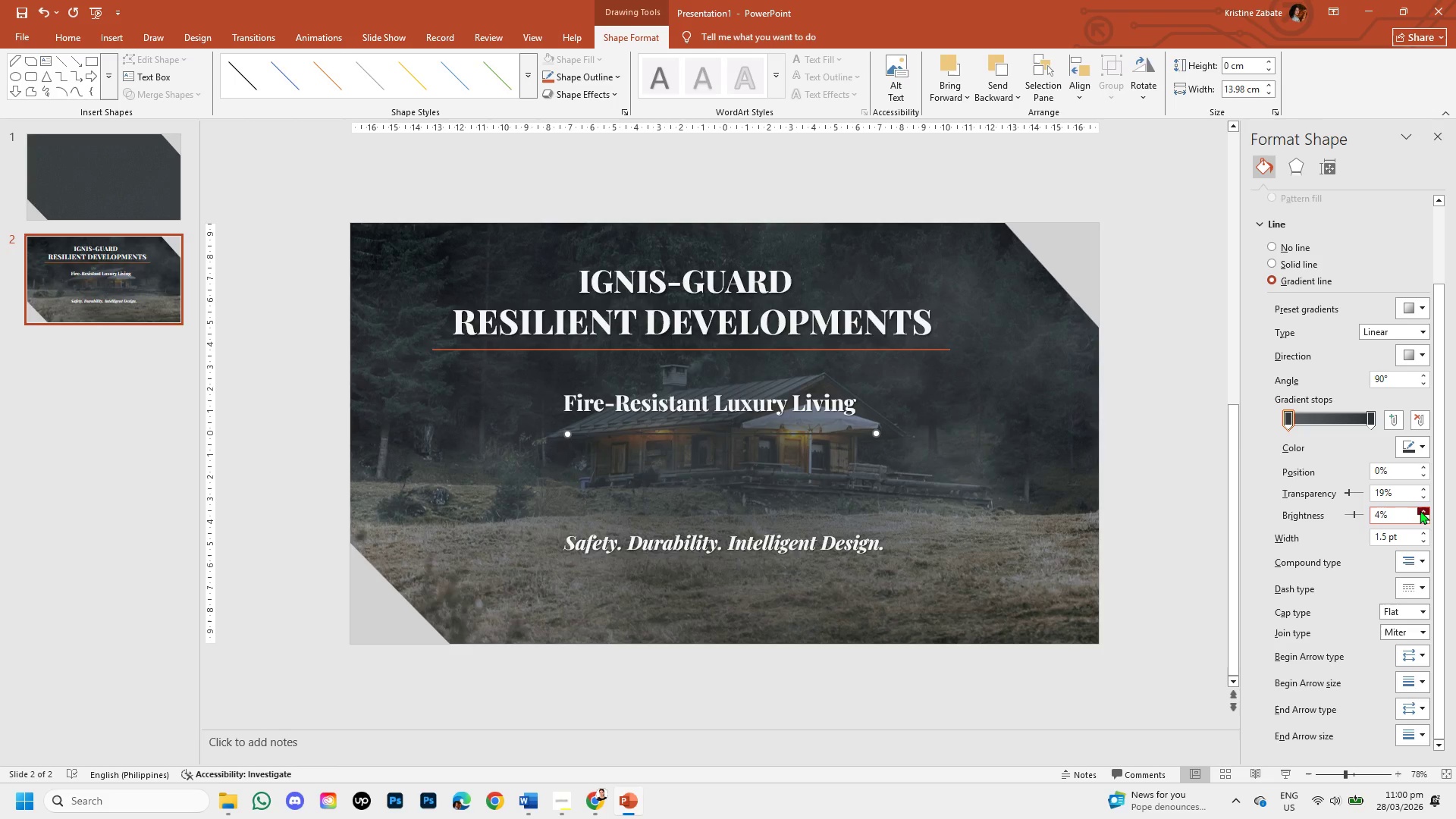 
triple_click([1420, 510])
 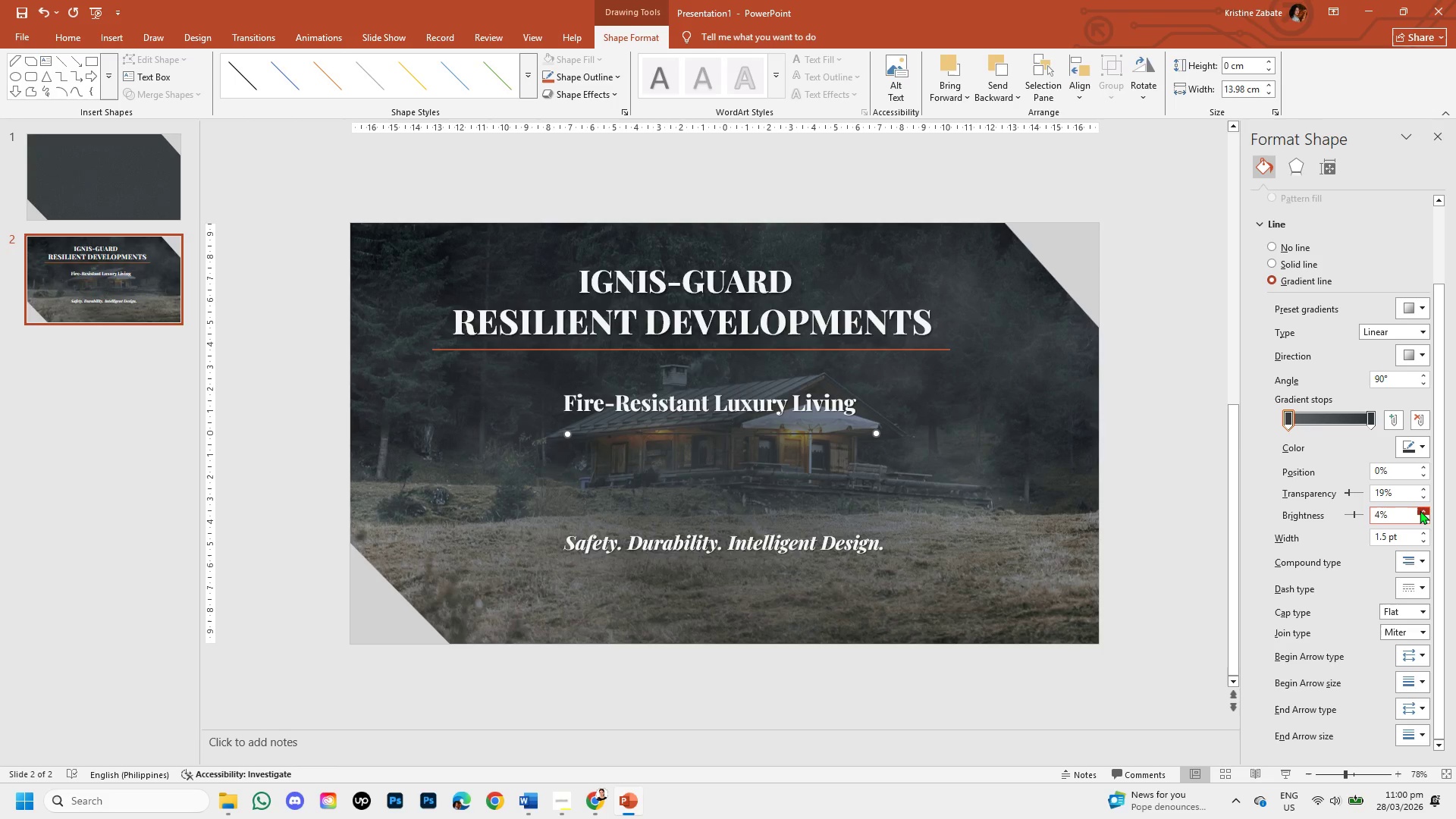 
triple_click([1420, 510])
 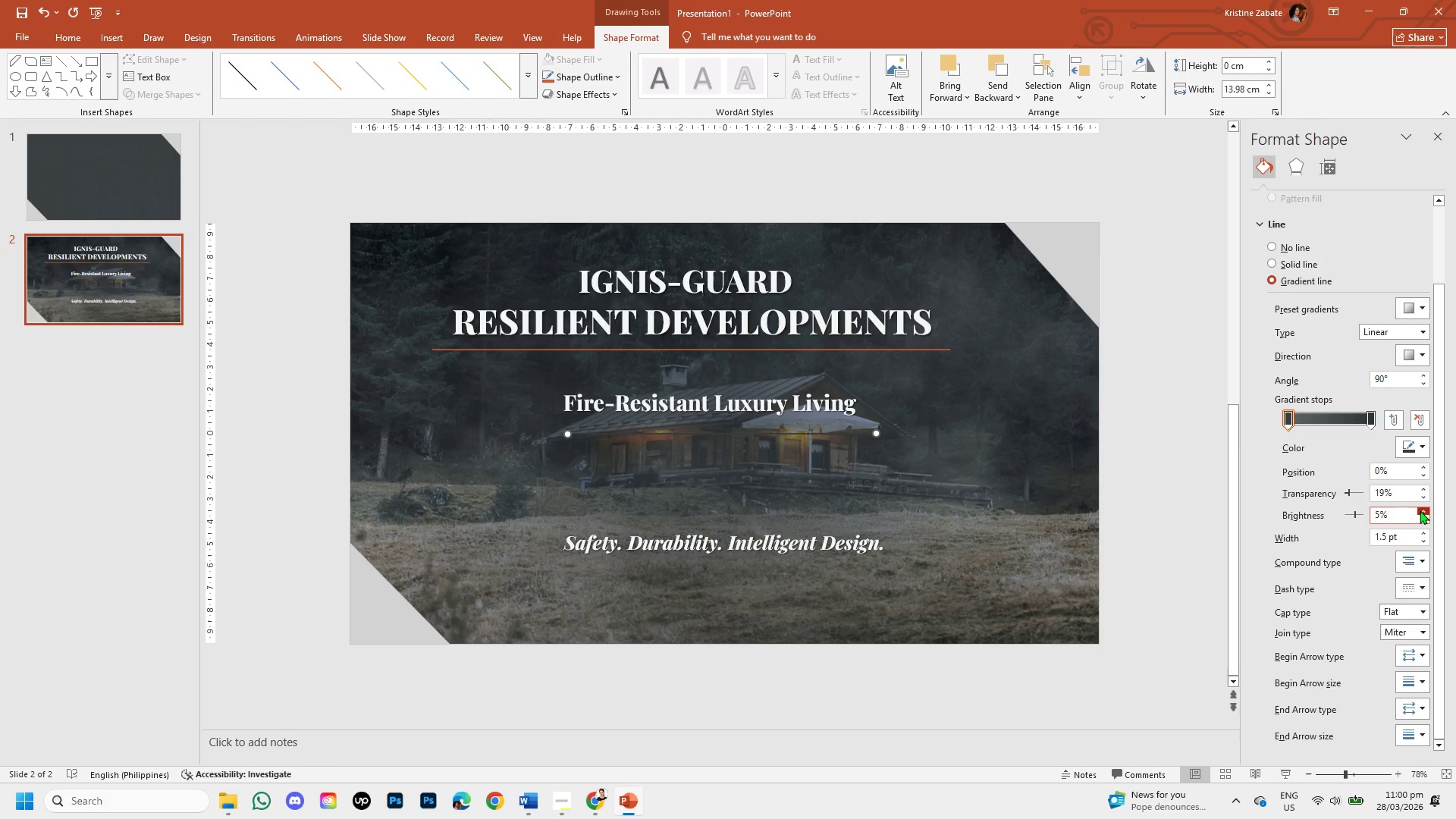 
triple_click([1420, 510])
 